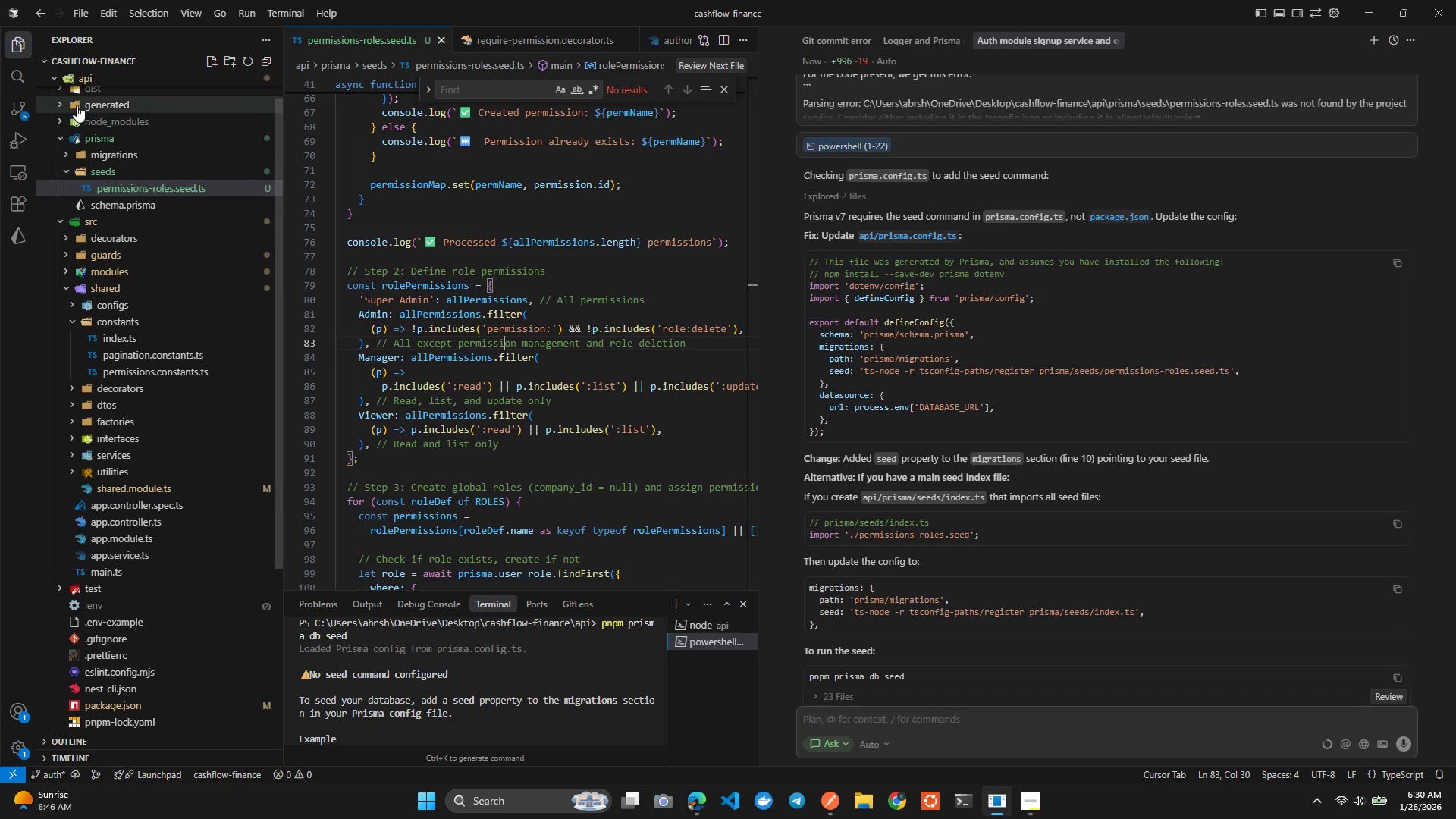 
wait(16.76)
 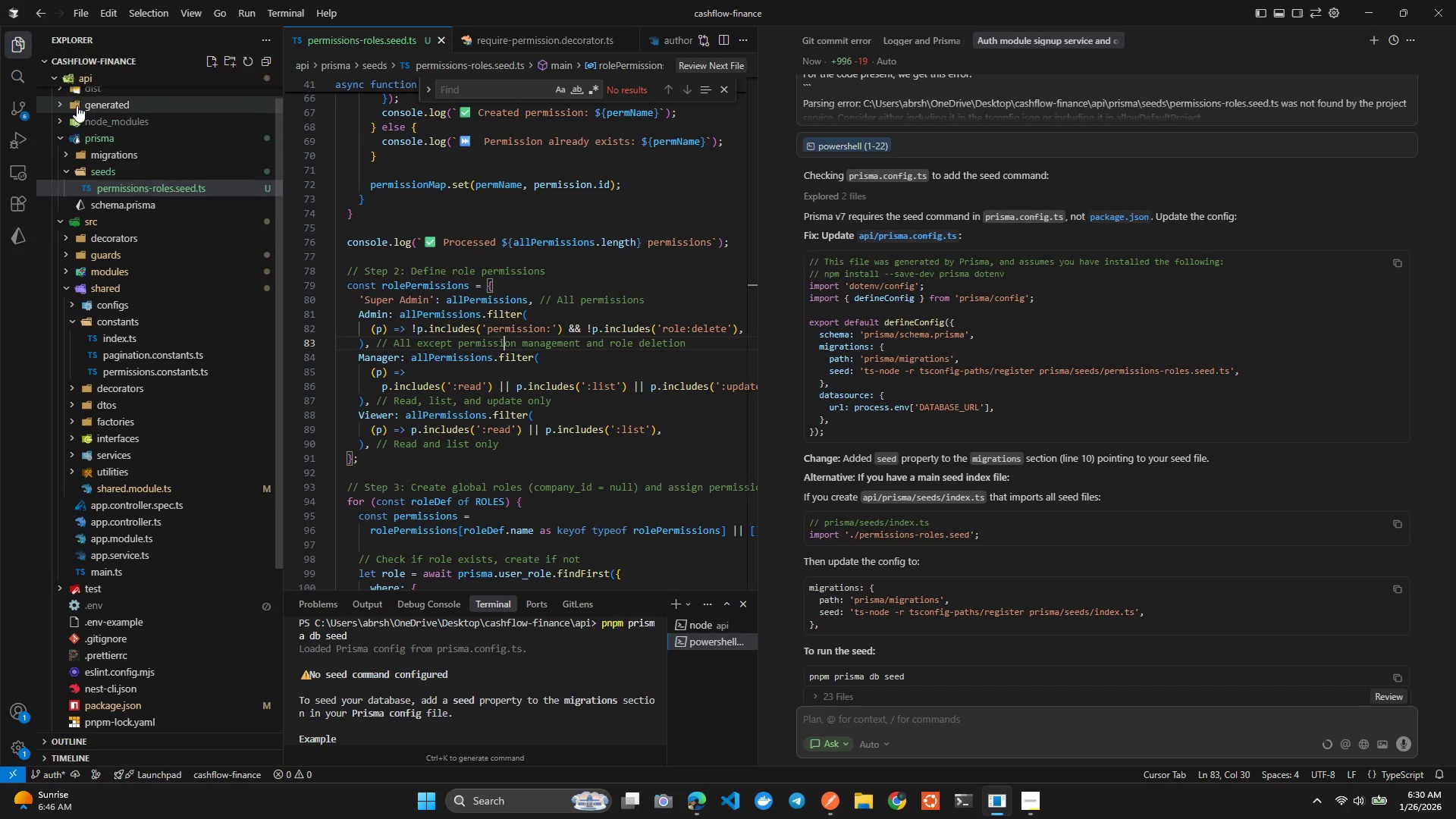 
left_click([69, 224])
 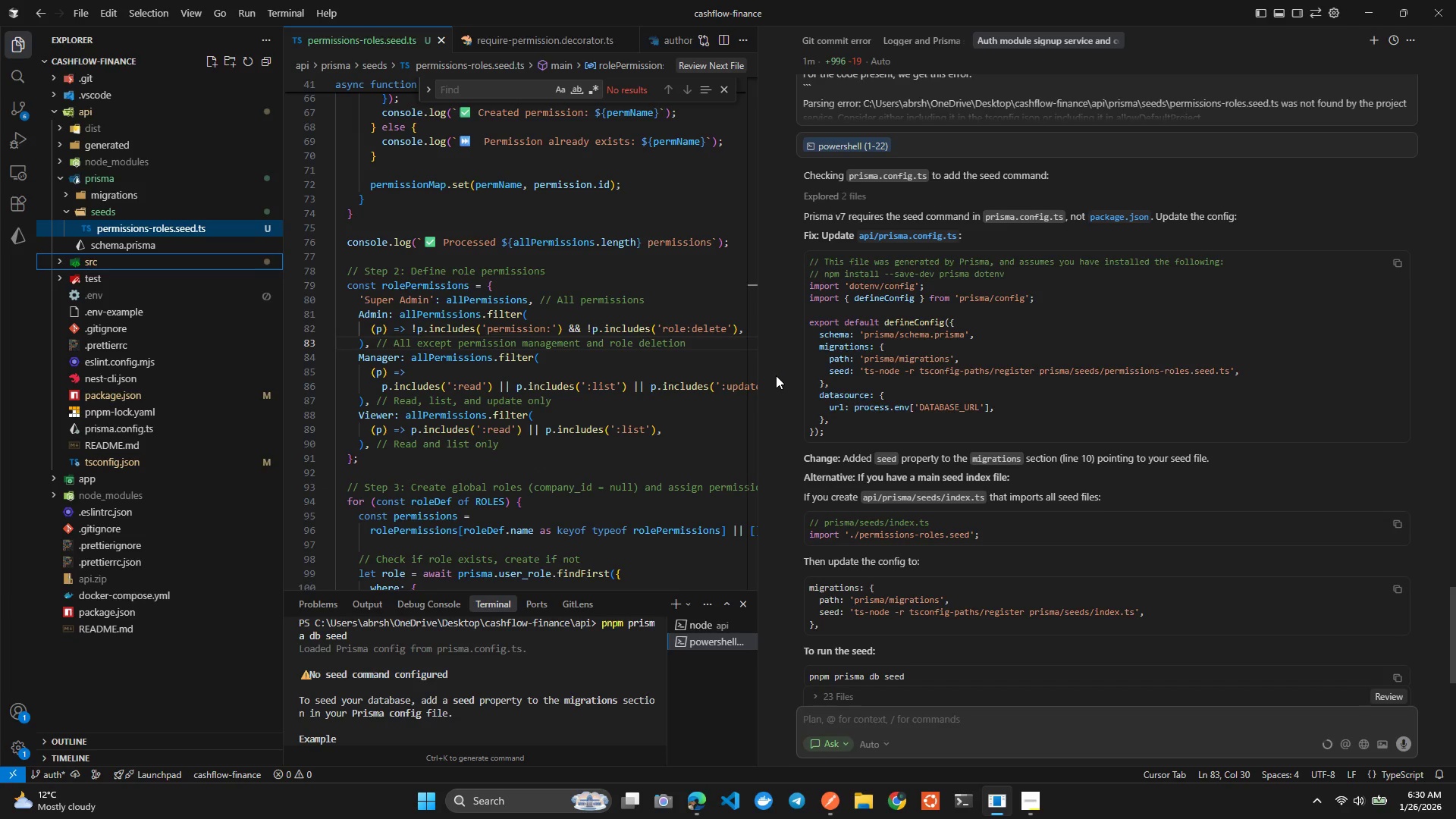 
wait(16.44)
 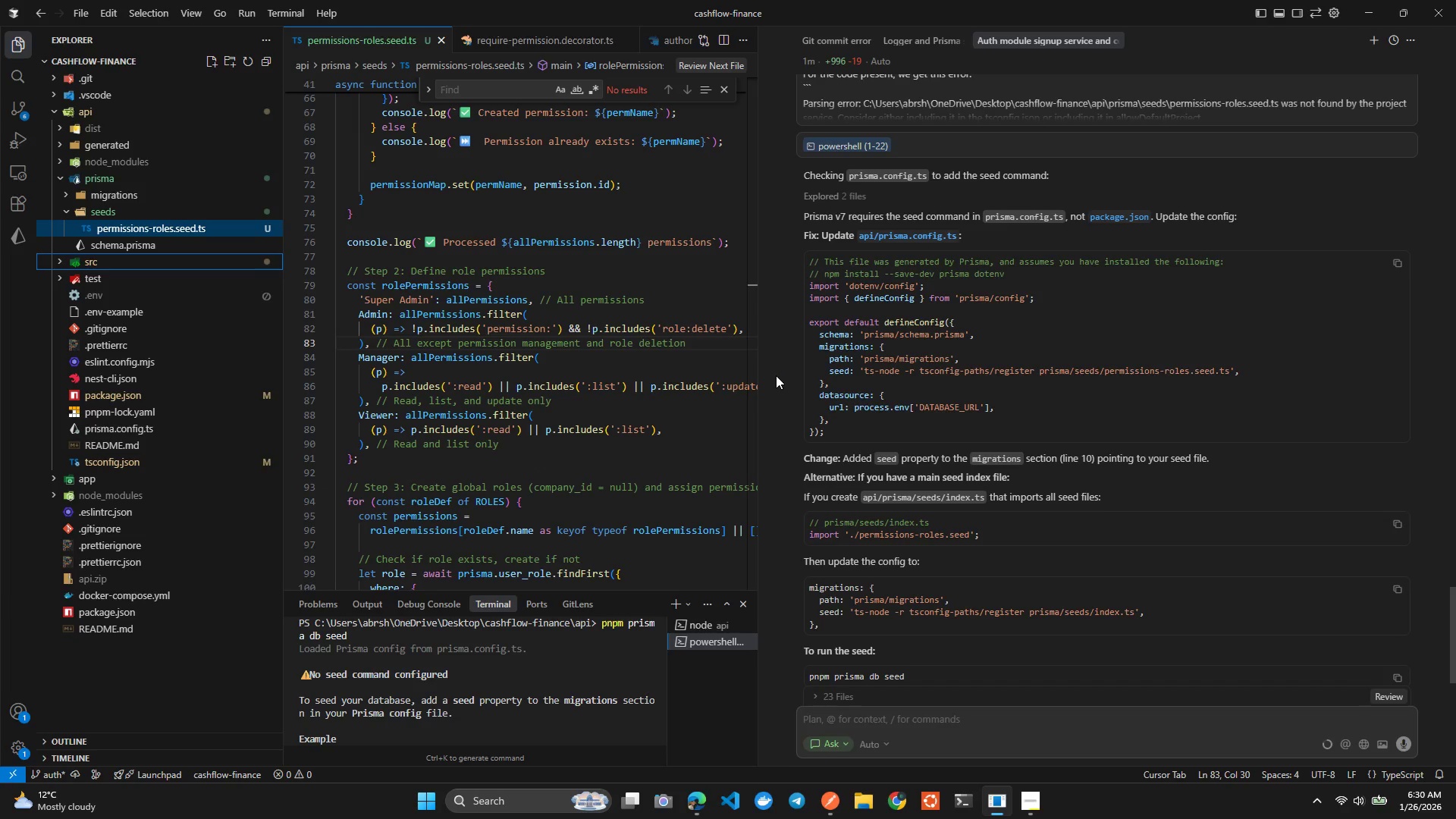 
left_click([176, 432])
 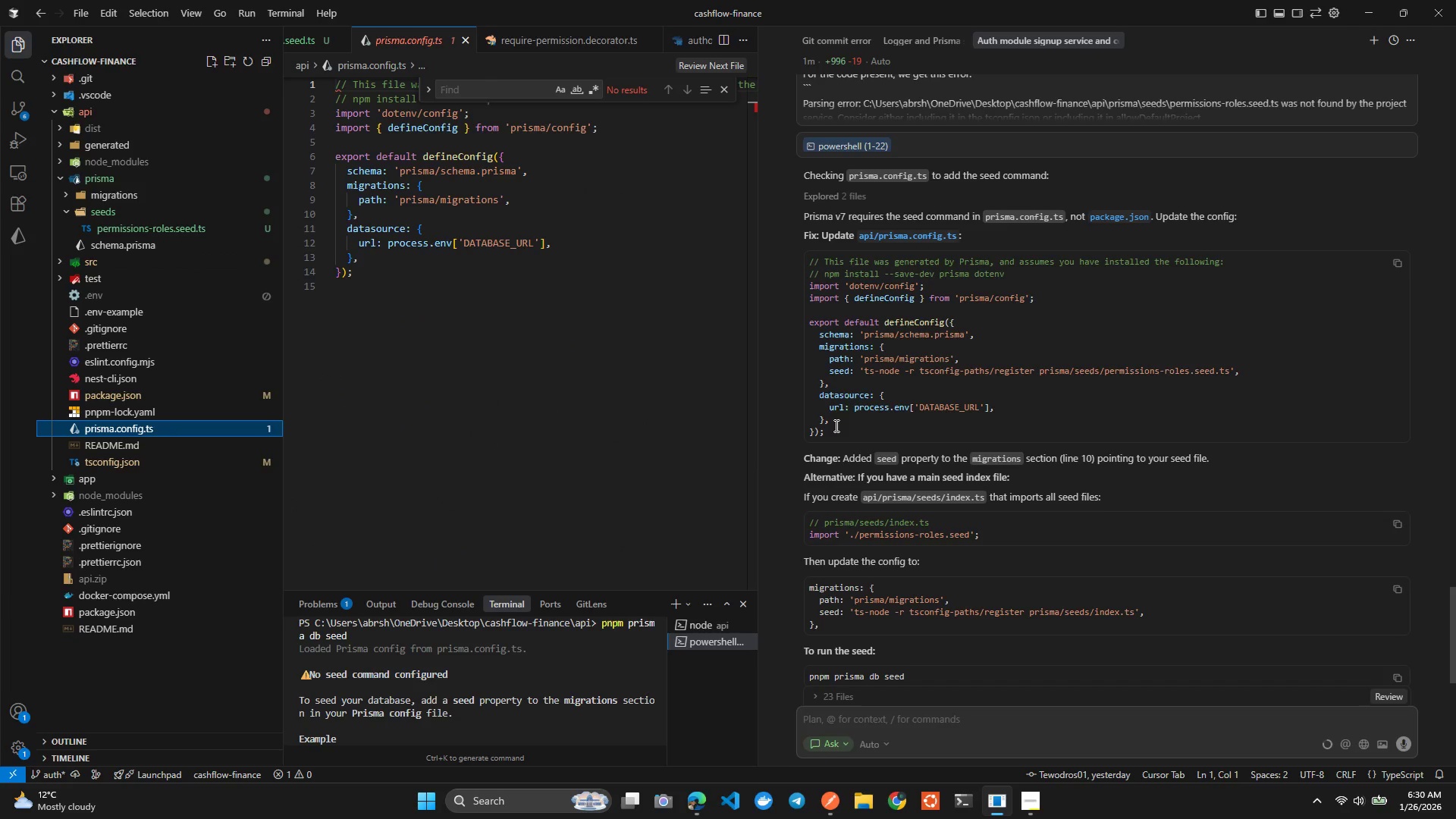 
wait(7.88)
 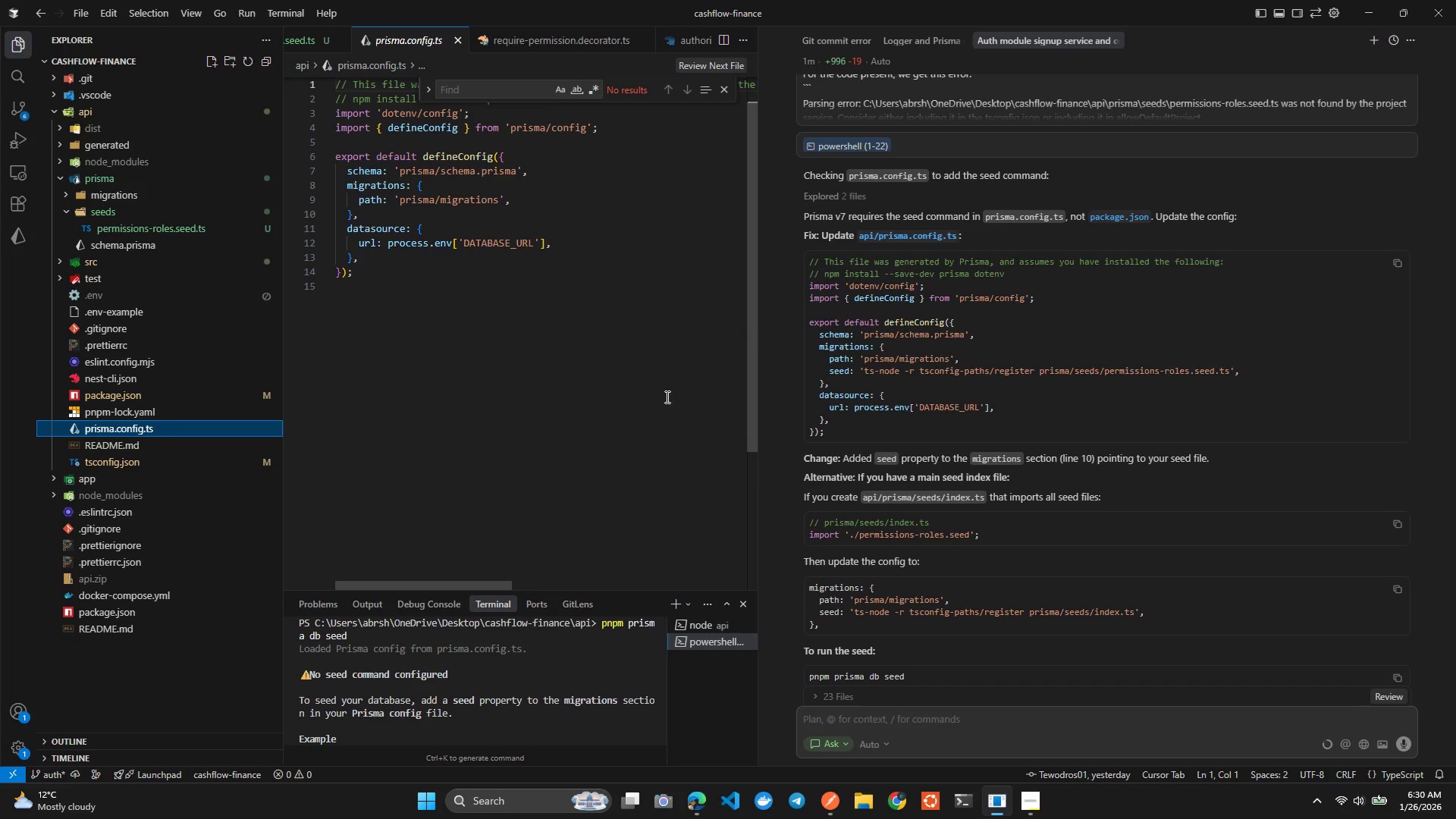 
double_click([874, 374])
 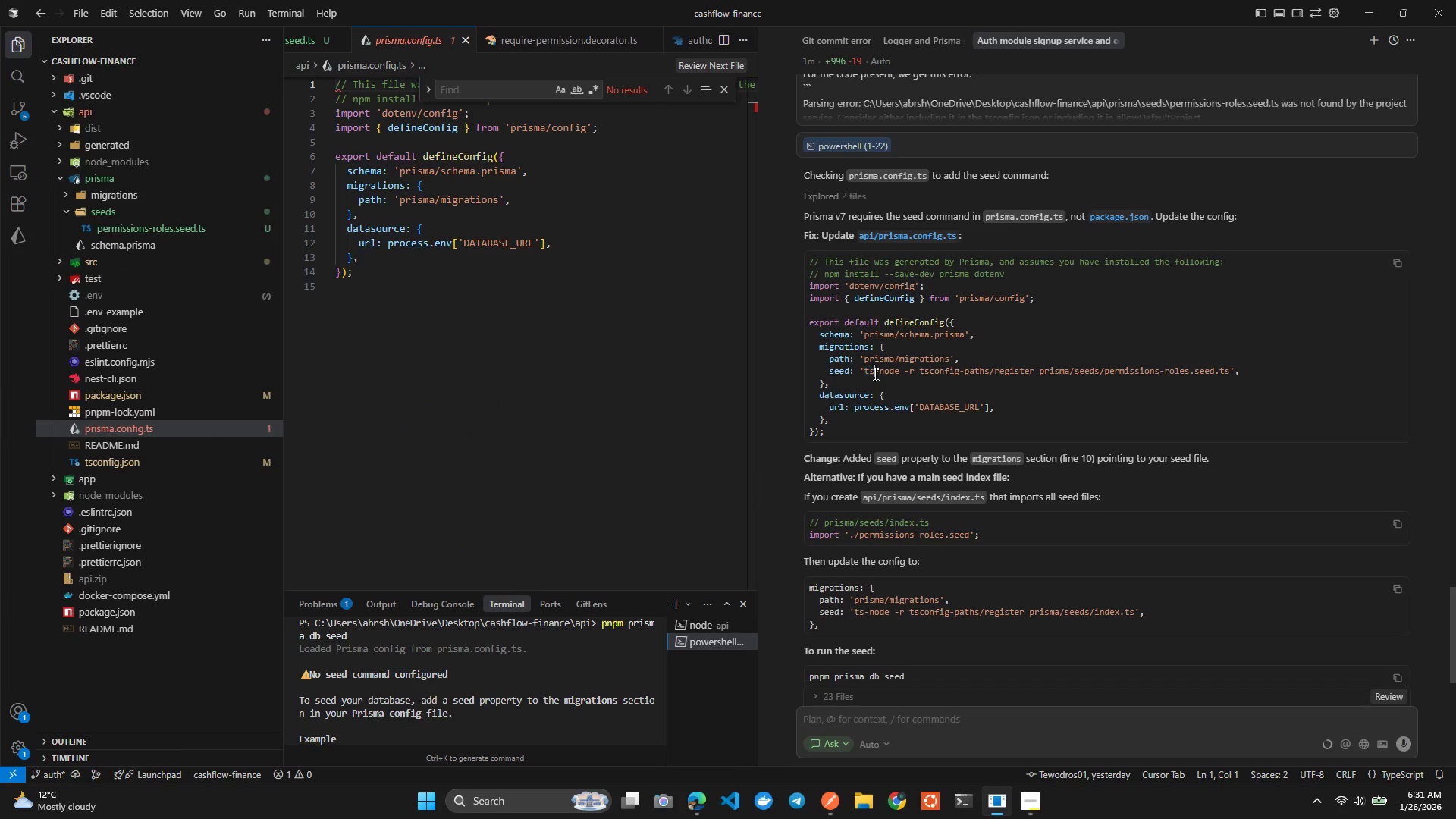 
double_click([874, 374])
 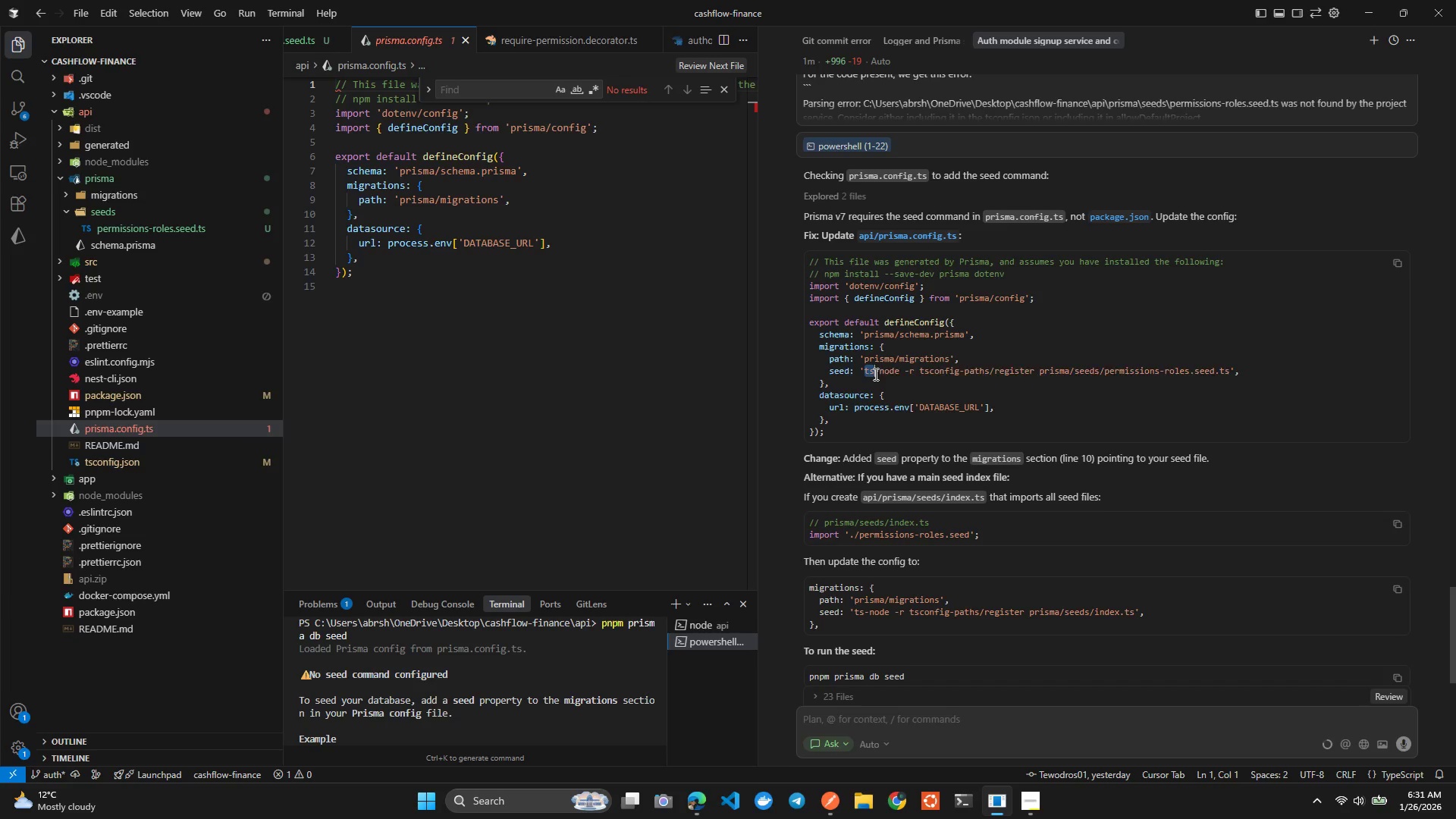 
triple_click([874, 374])
 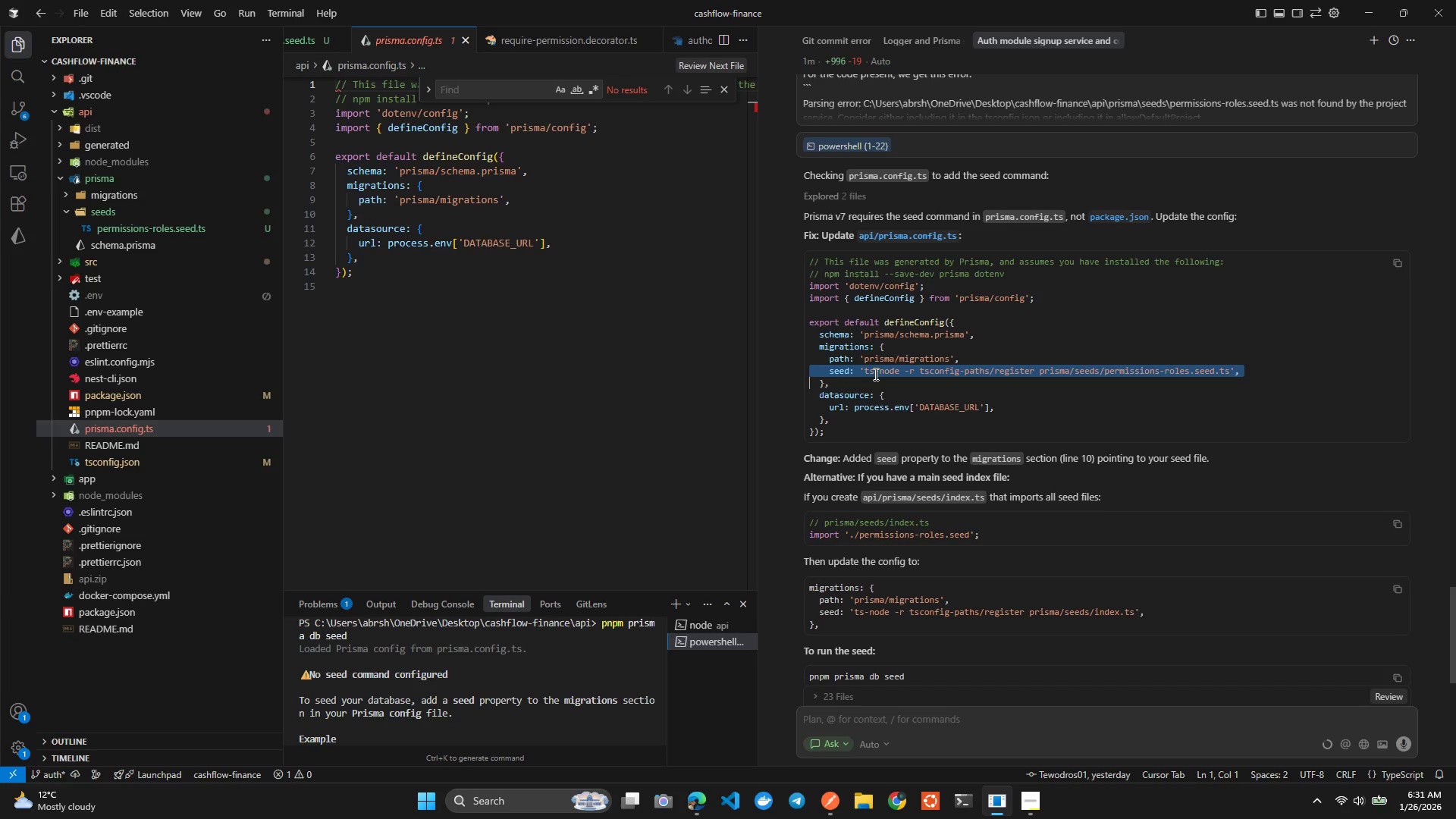 
key(Control+C)
 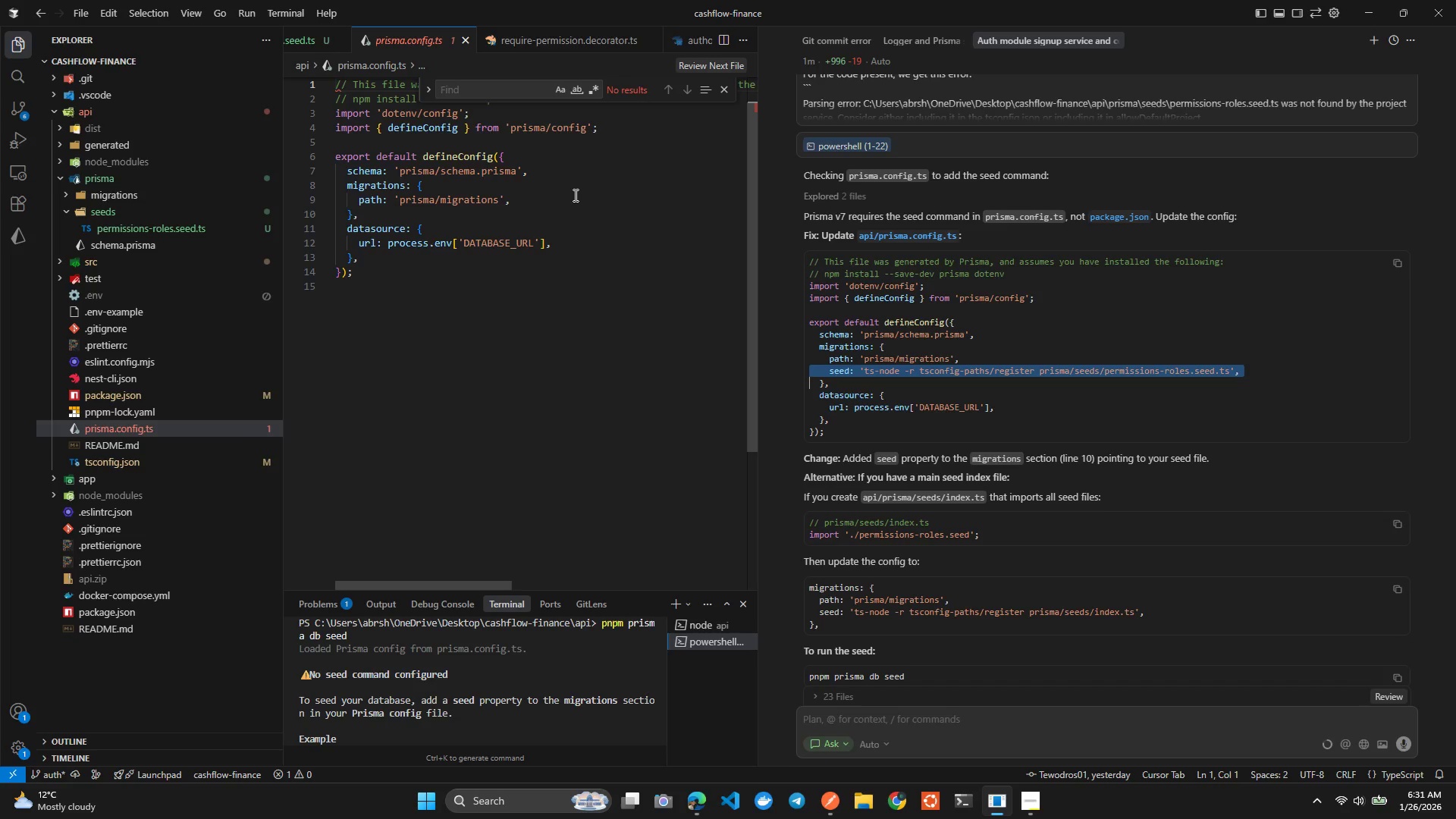 
left_click([574, 196])
 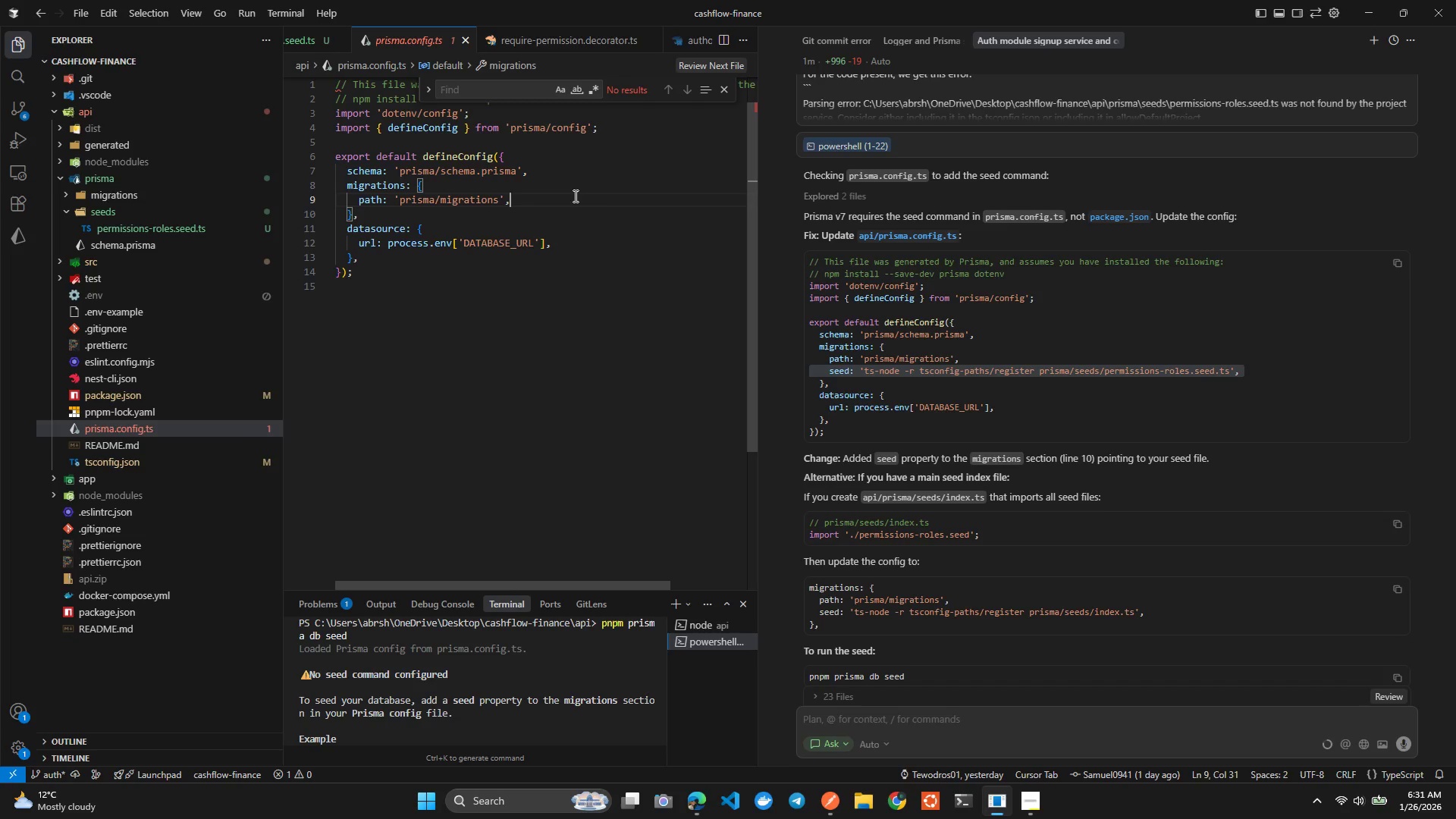 
key(Enter)
 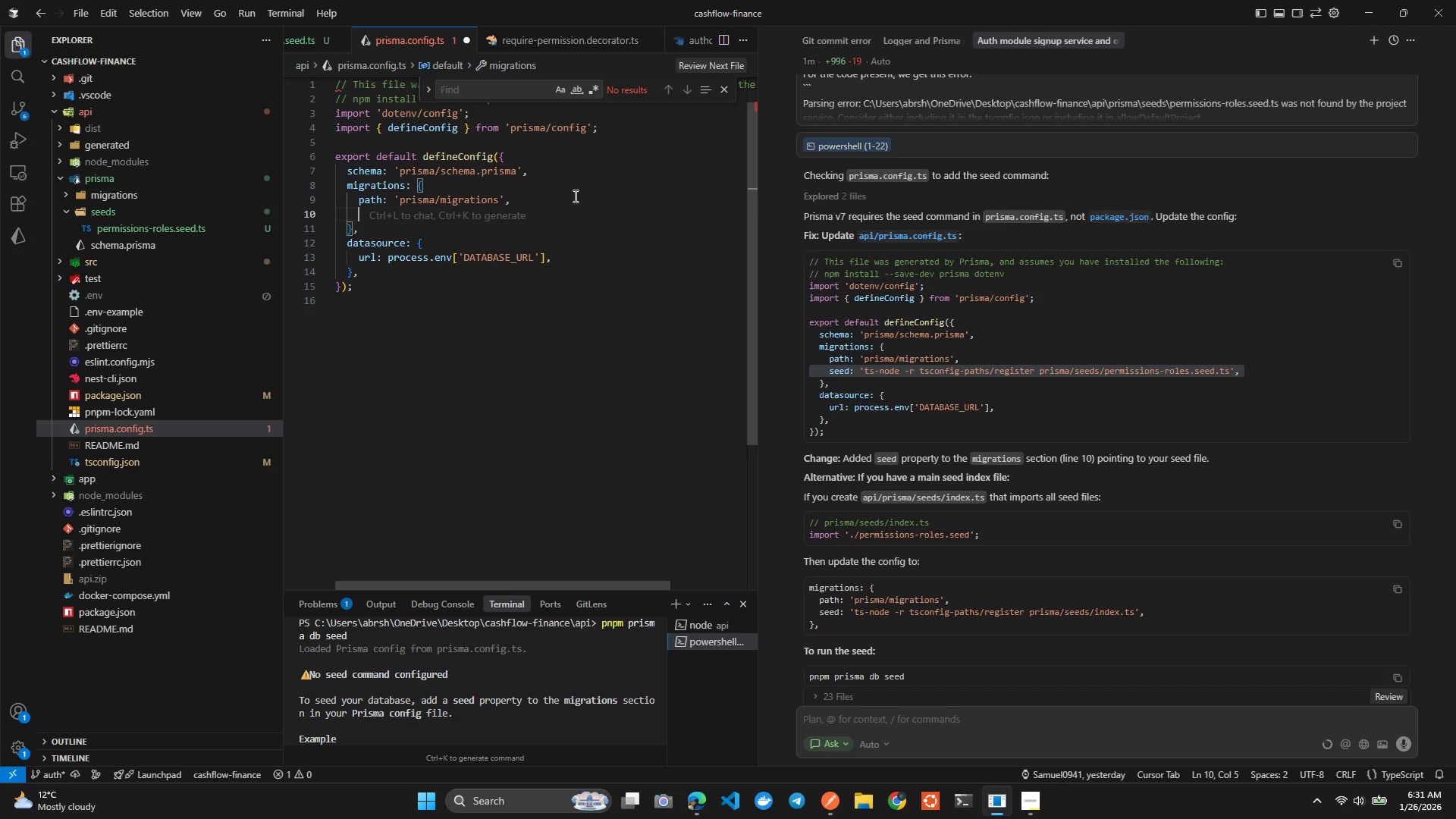 
key(Control+ControlLeft)
 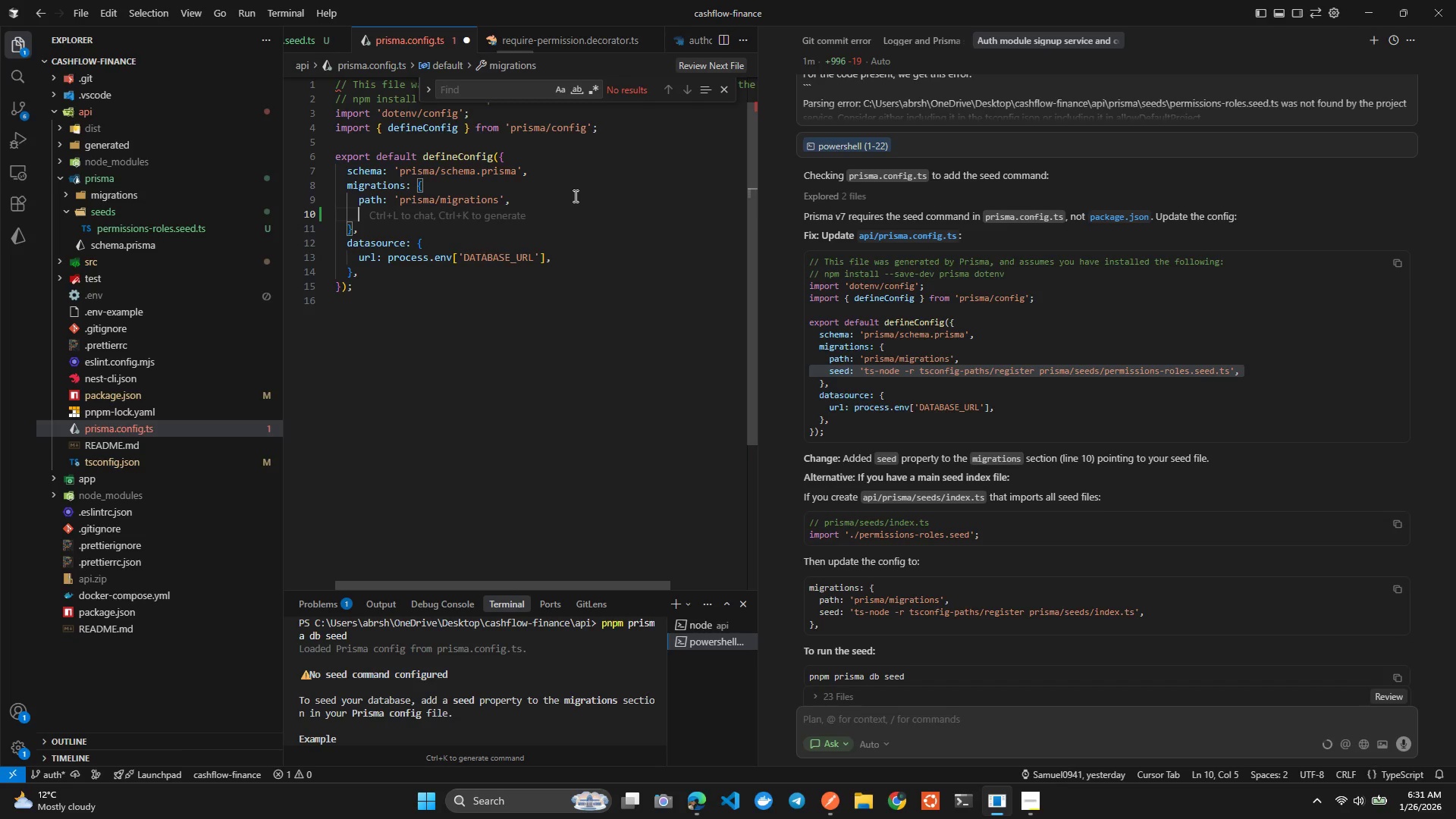 
key(Control+V)
 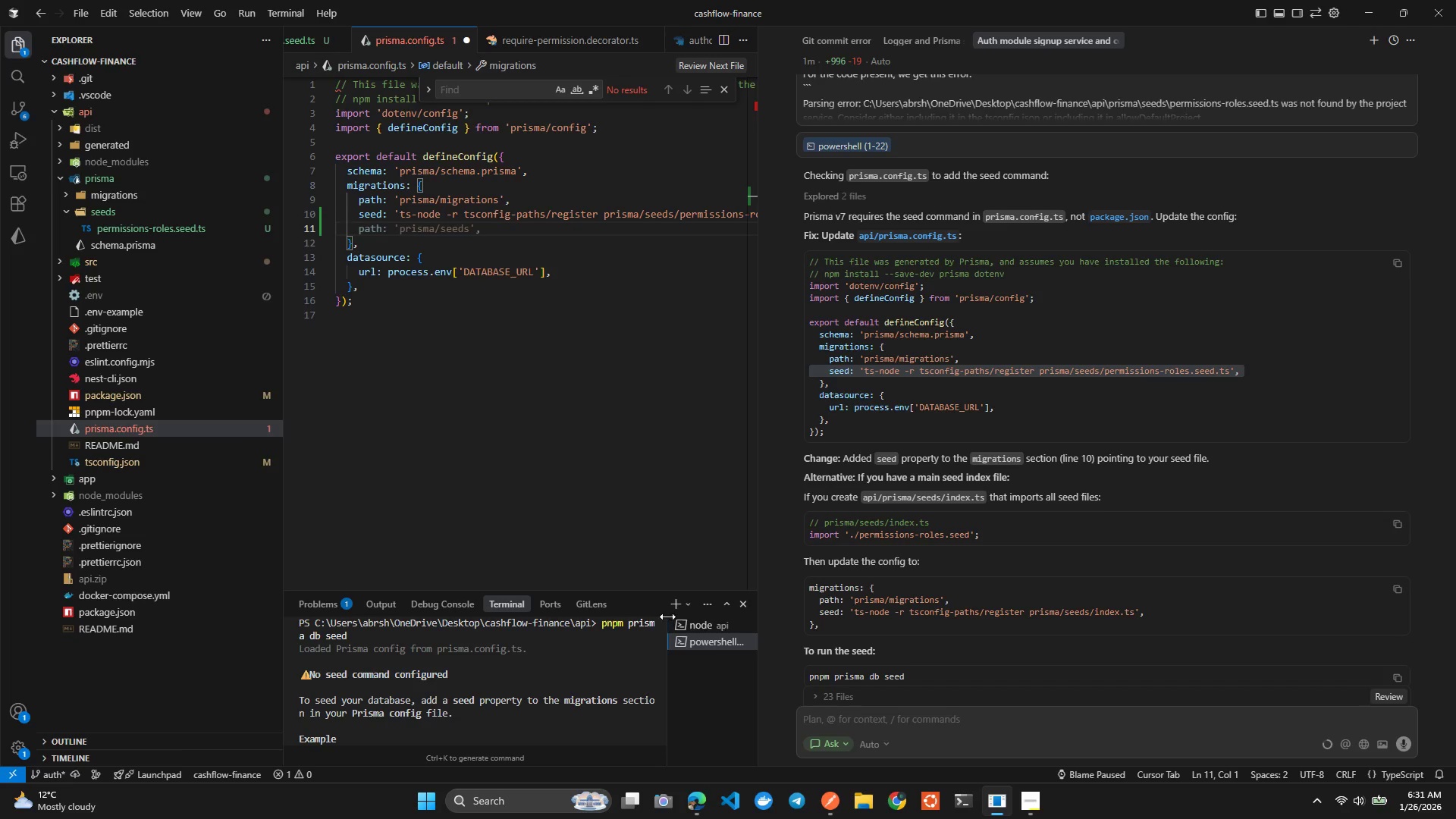 
left_click([679, 623])
 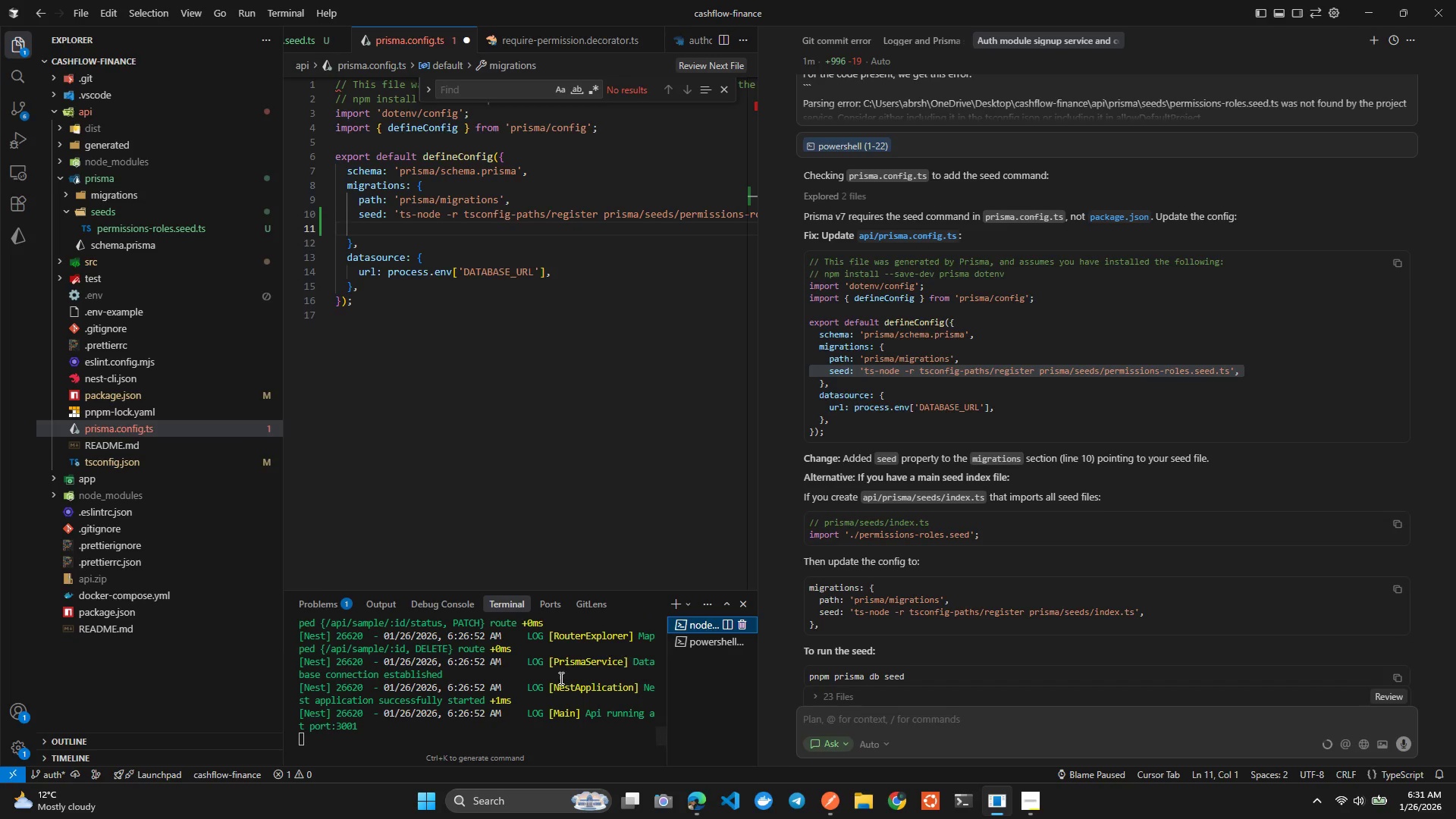 
left_click([541, 681])
 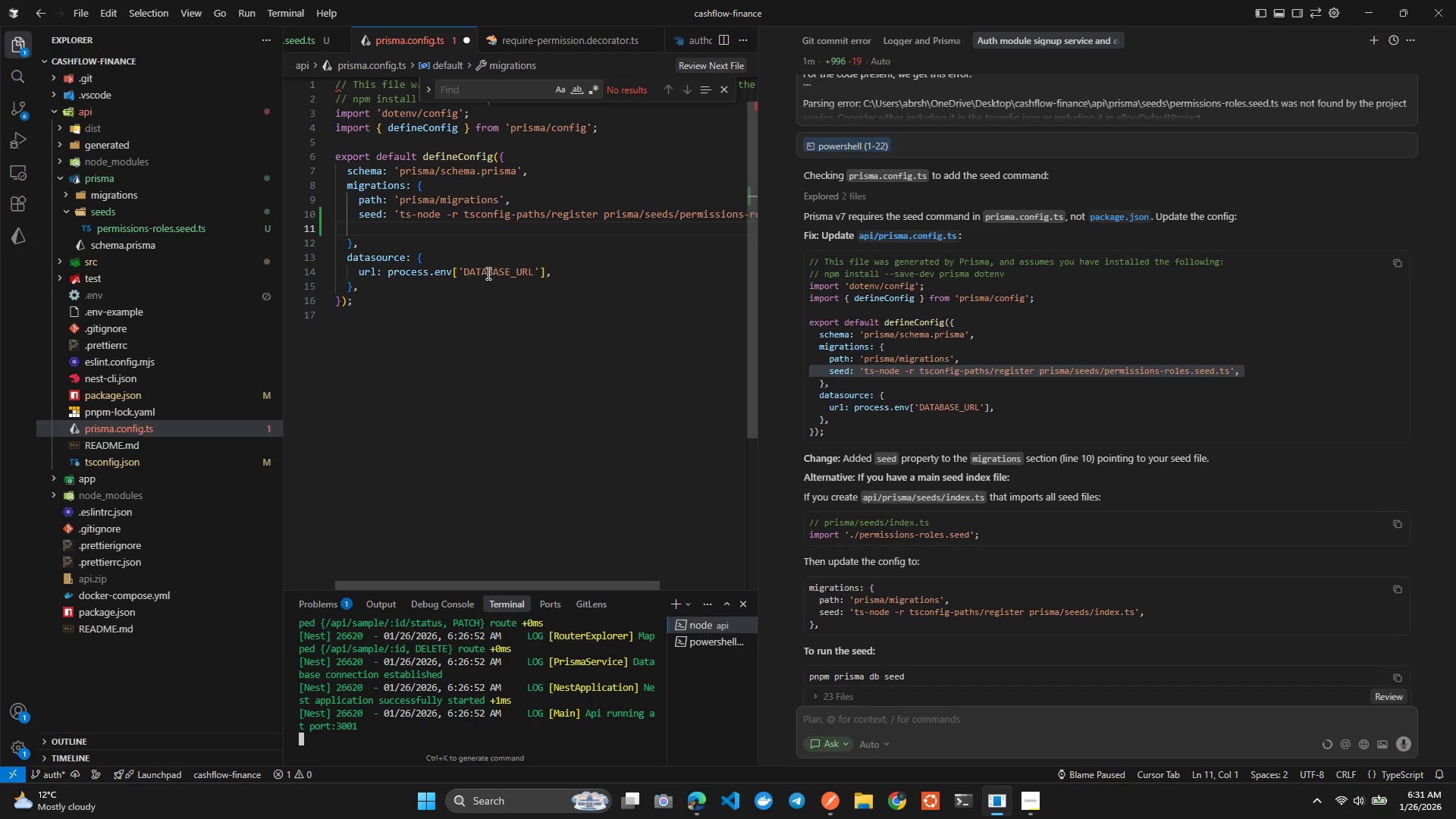 
left_click([486, 273])
 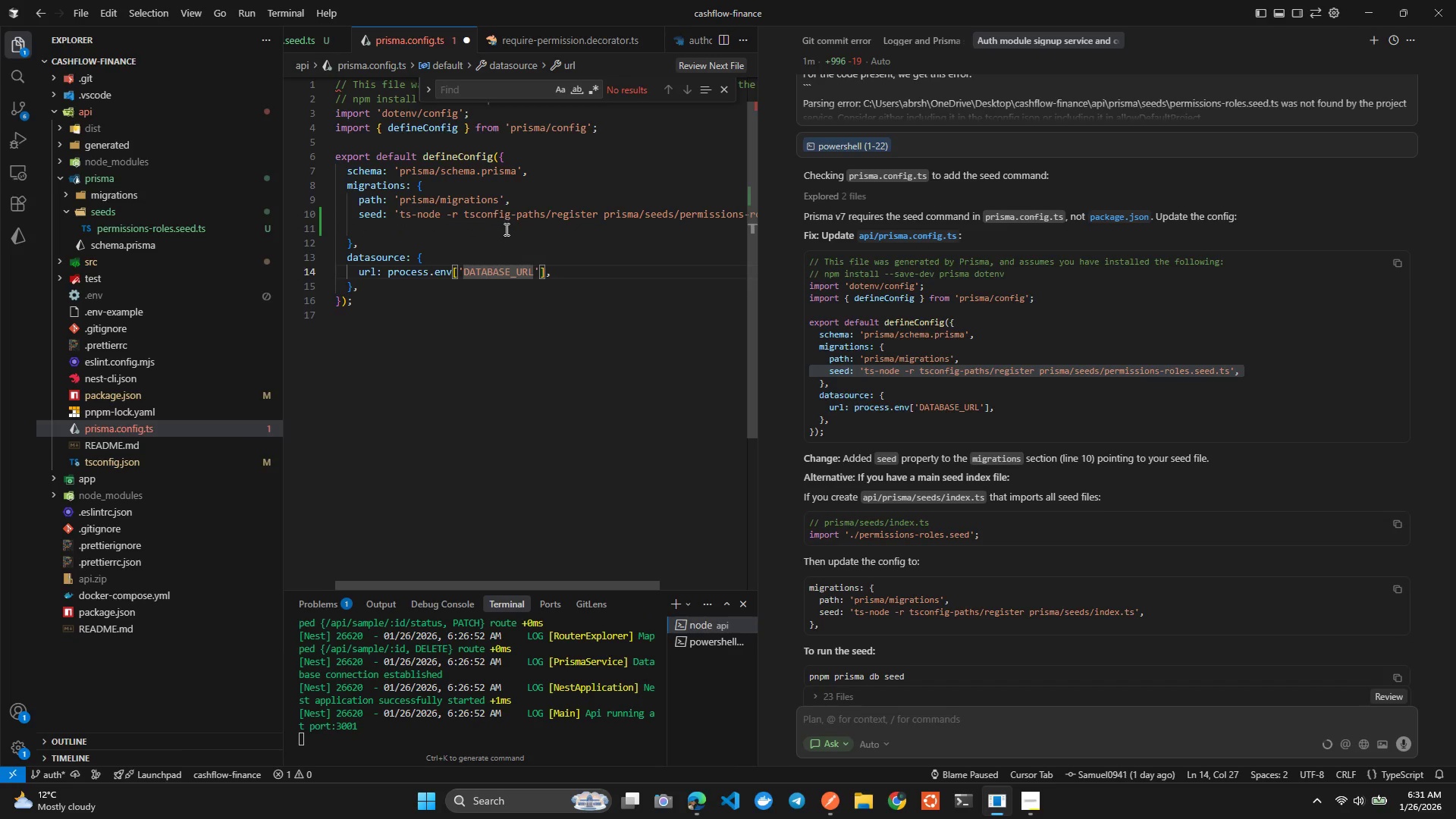 
left_click([506, 225])
 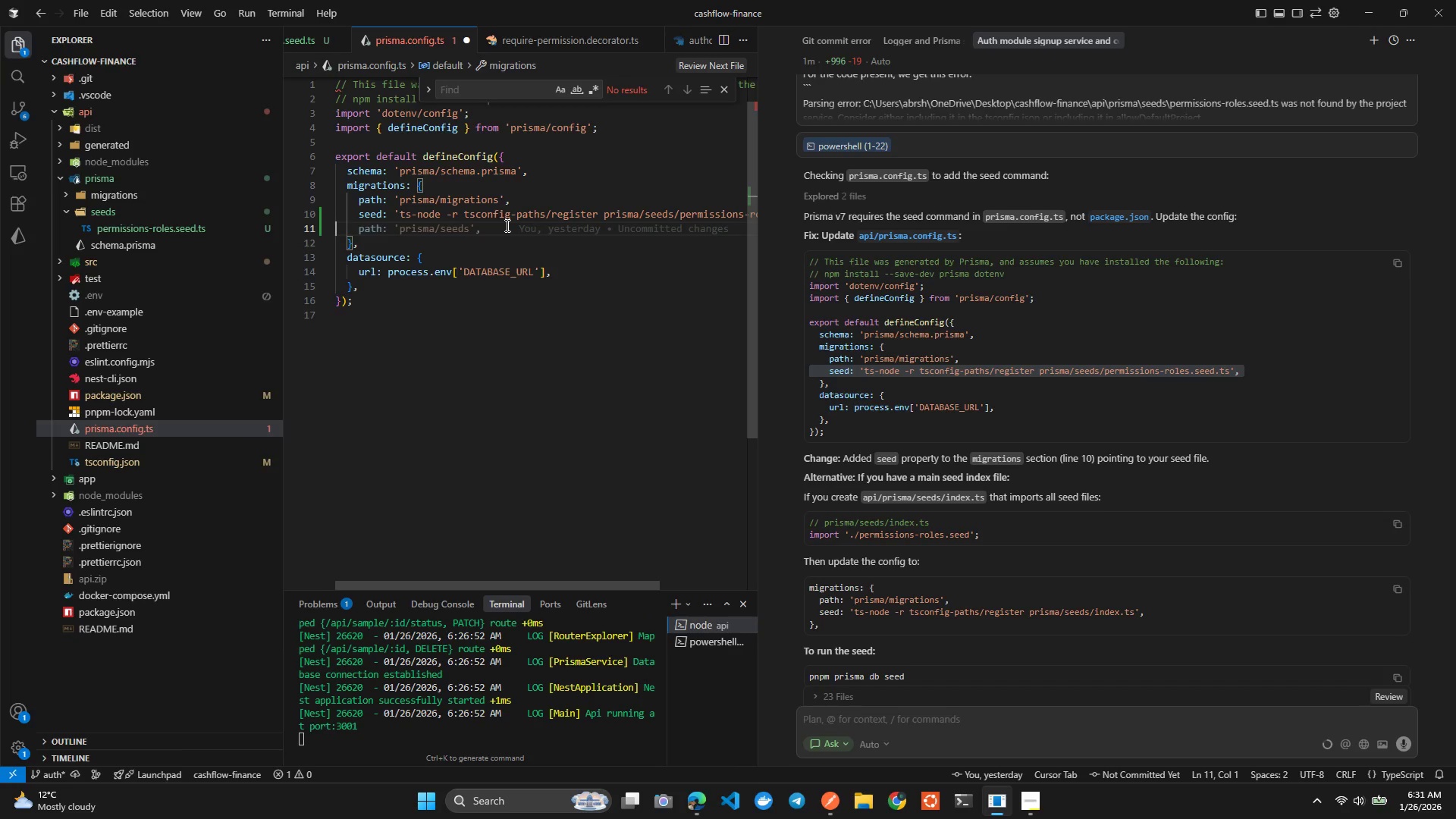 
key(Backspace)
 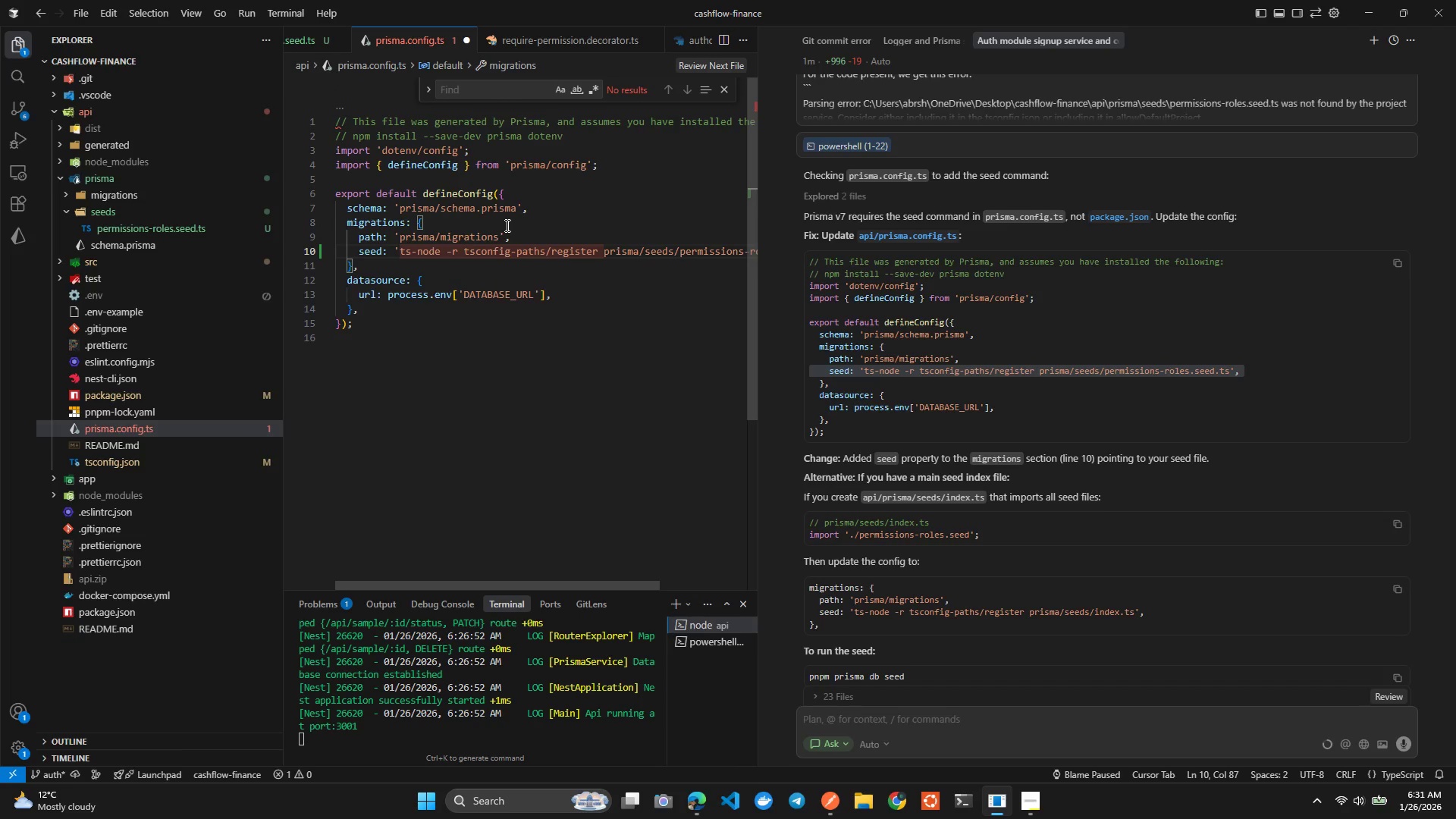 
key(Control+S)
 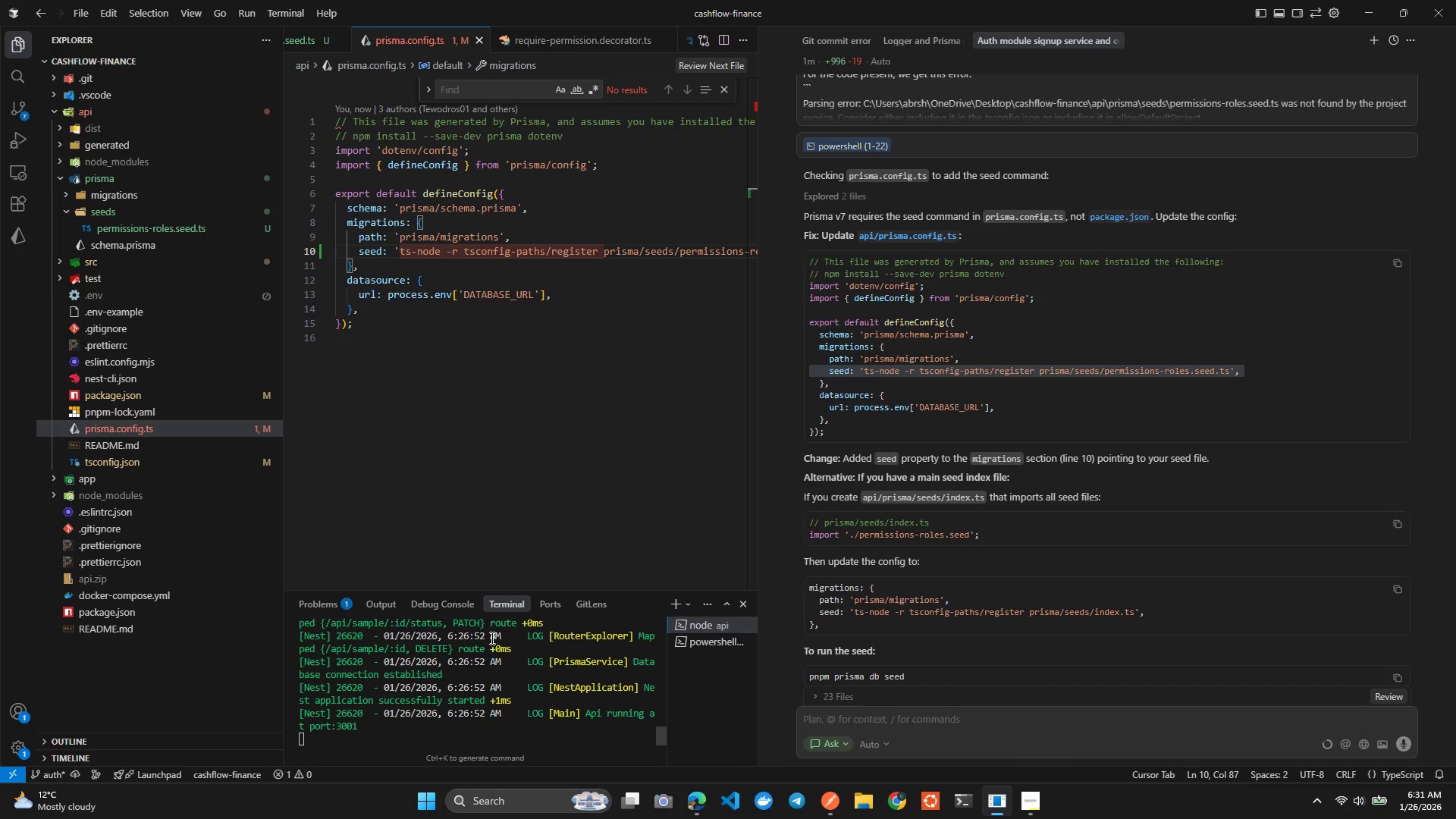 
left_click([506, 656])
 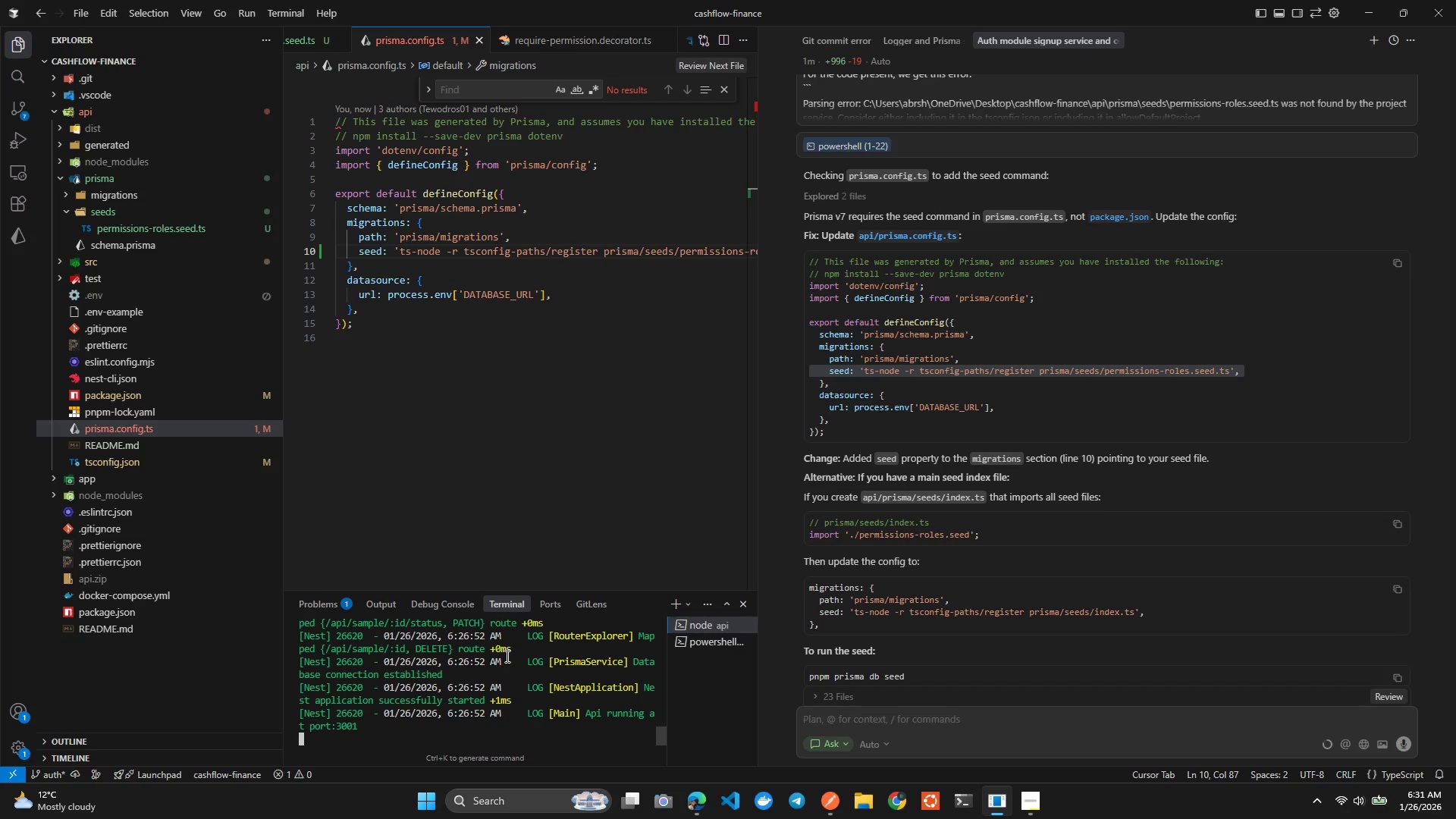 
key(ArrowUp)
 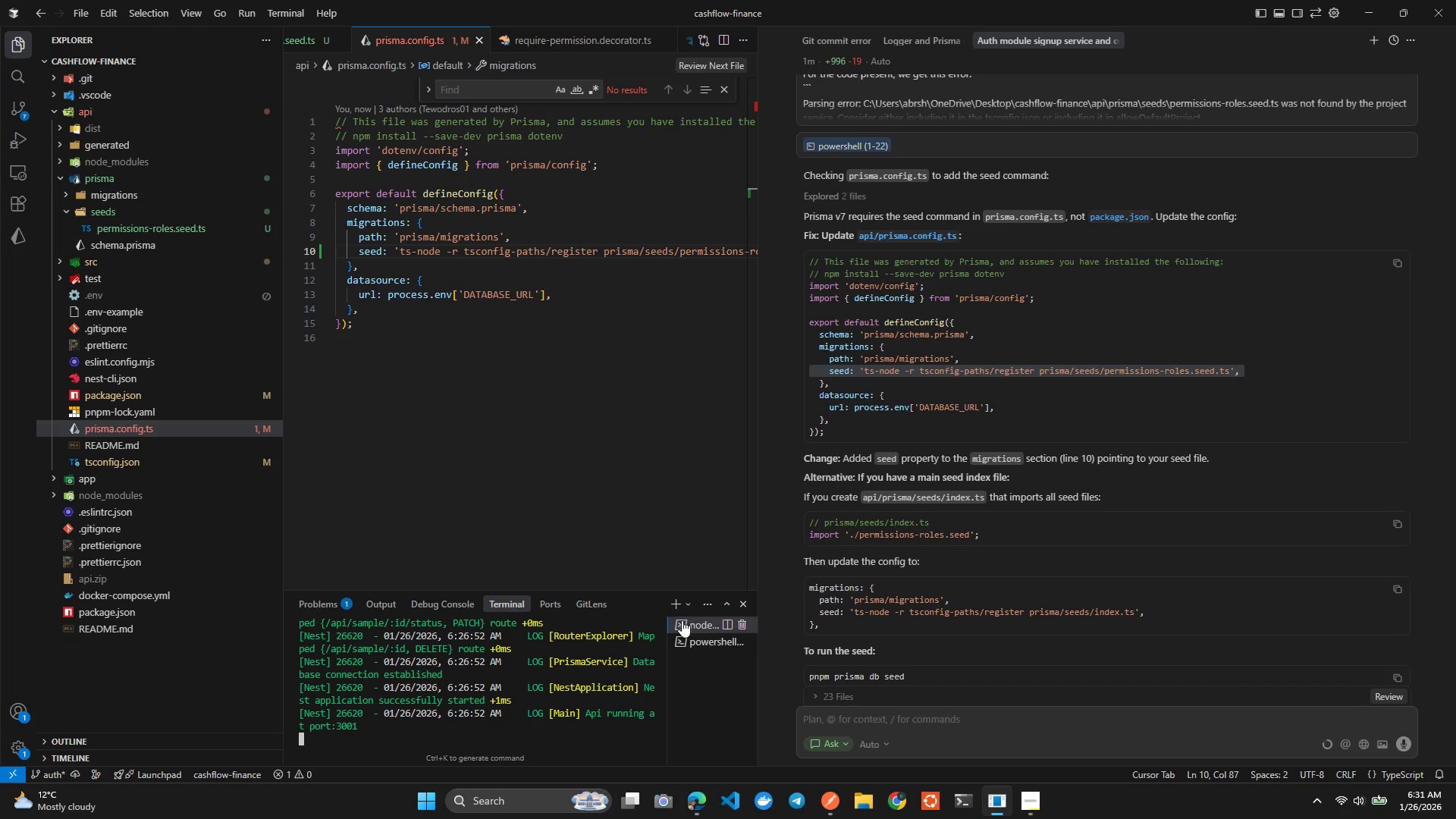 
left_click([681, 633])
 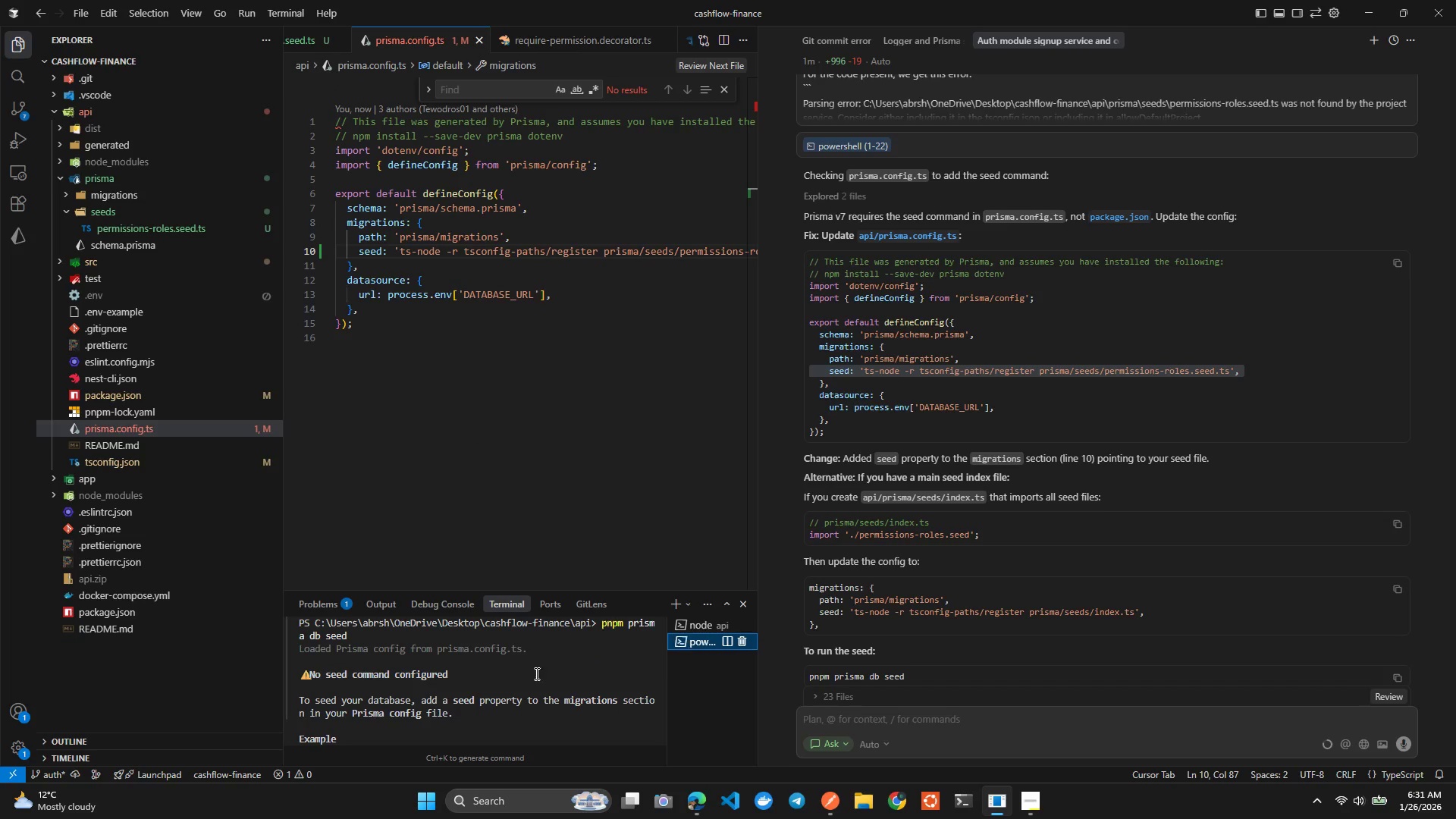 
left_click([521, 676])
 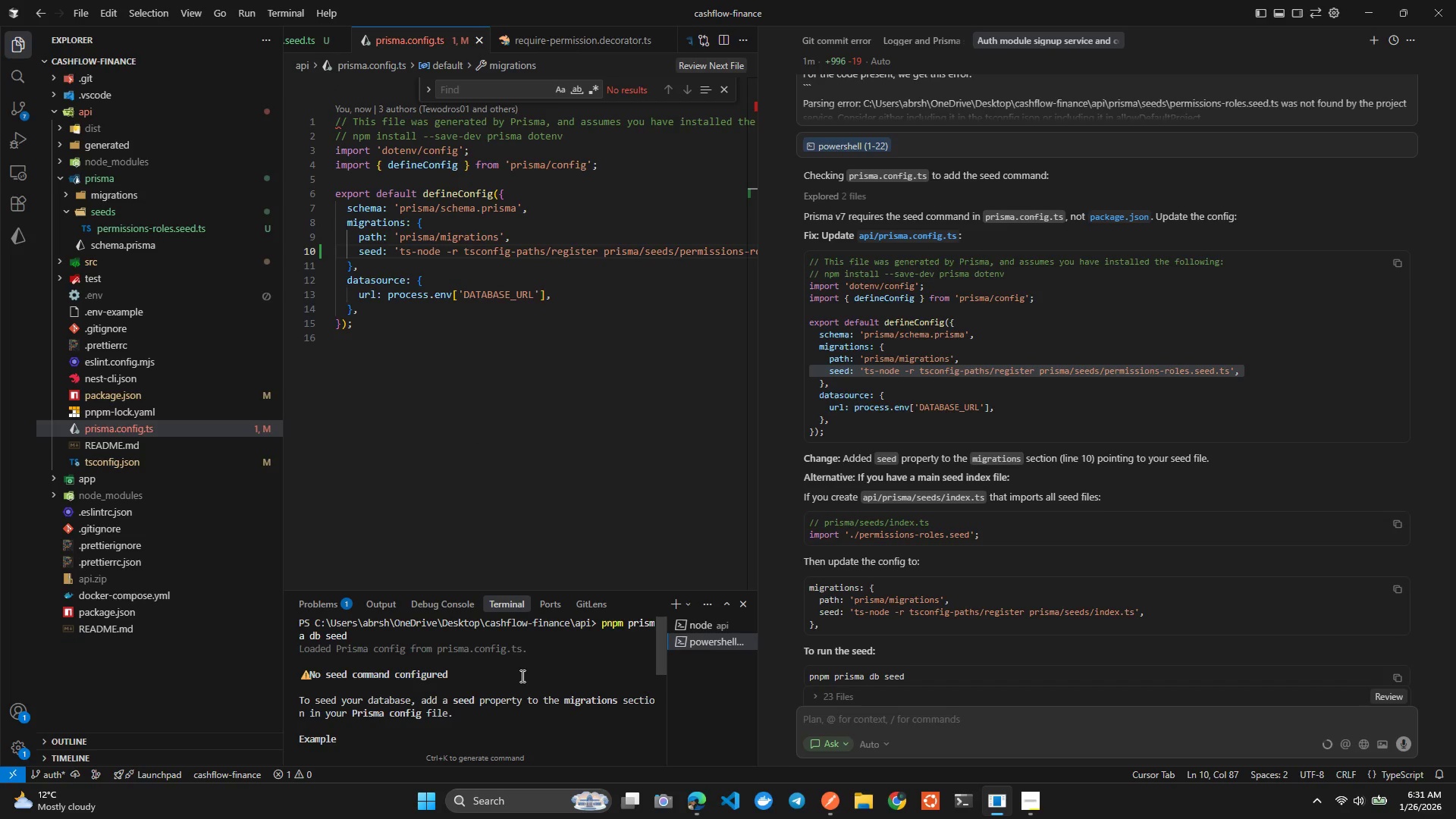 
key(Control+C)
 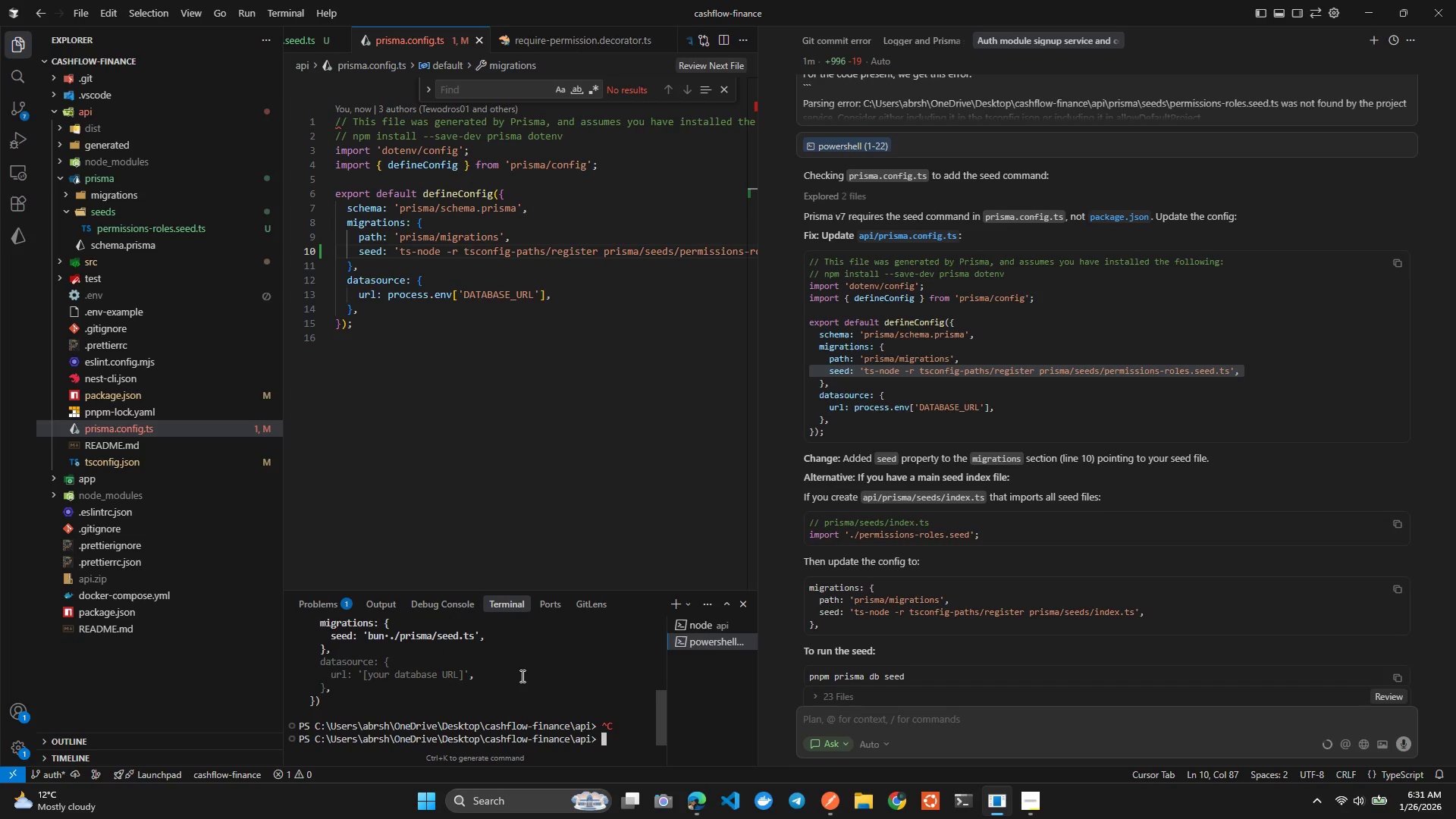 
type(clar)
 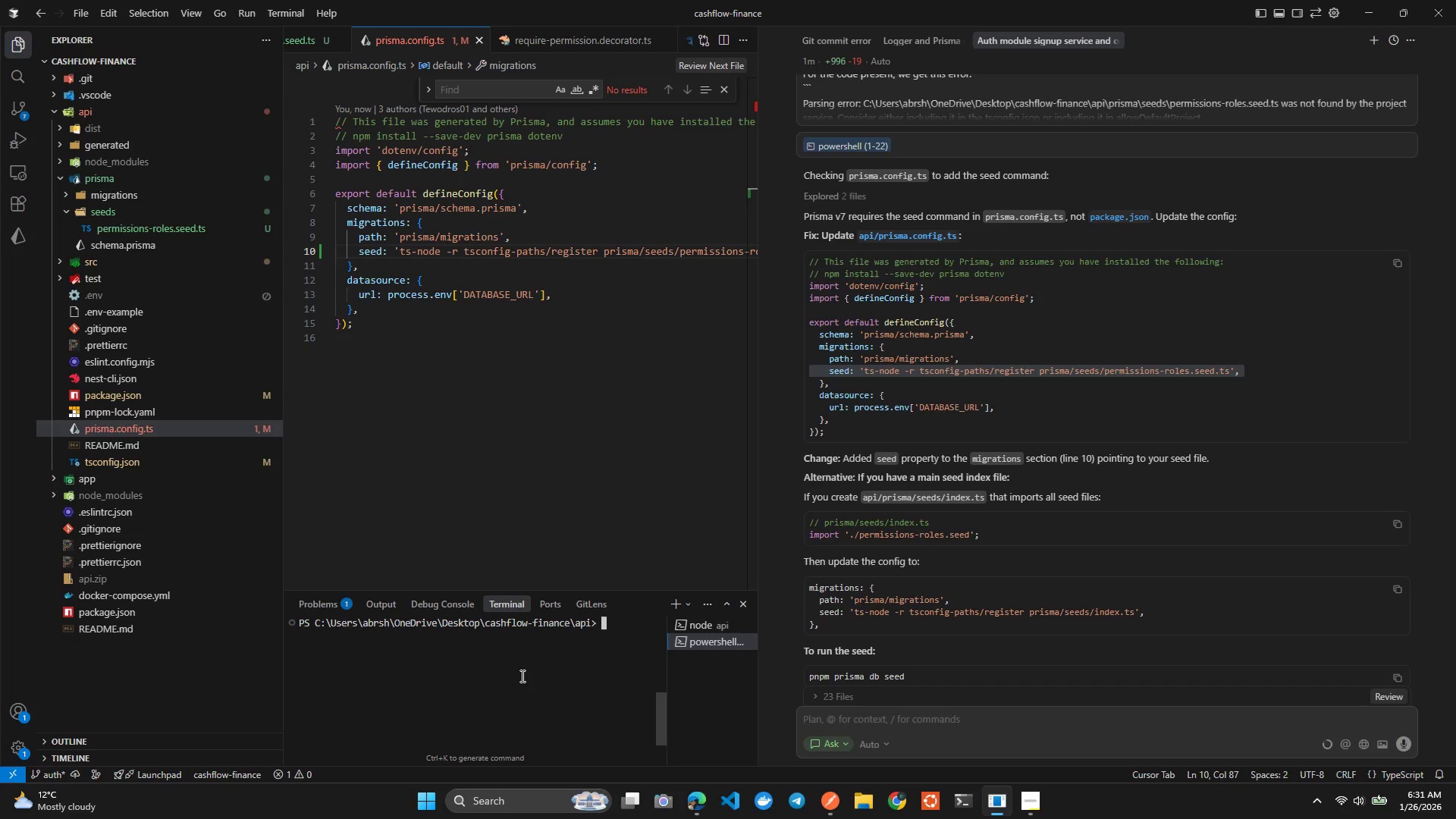 
hold_key(key=E, duration=0.33)
 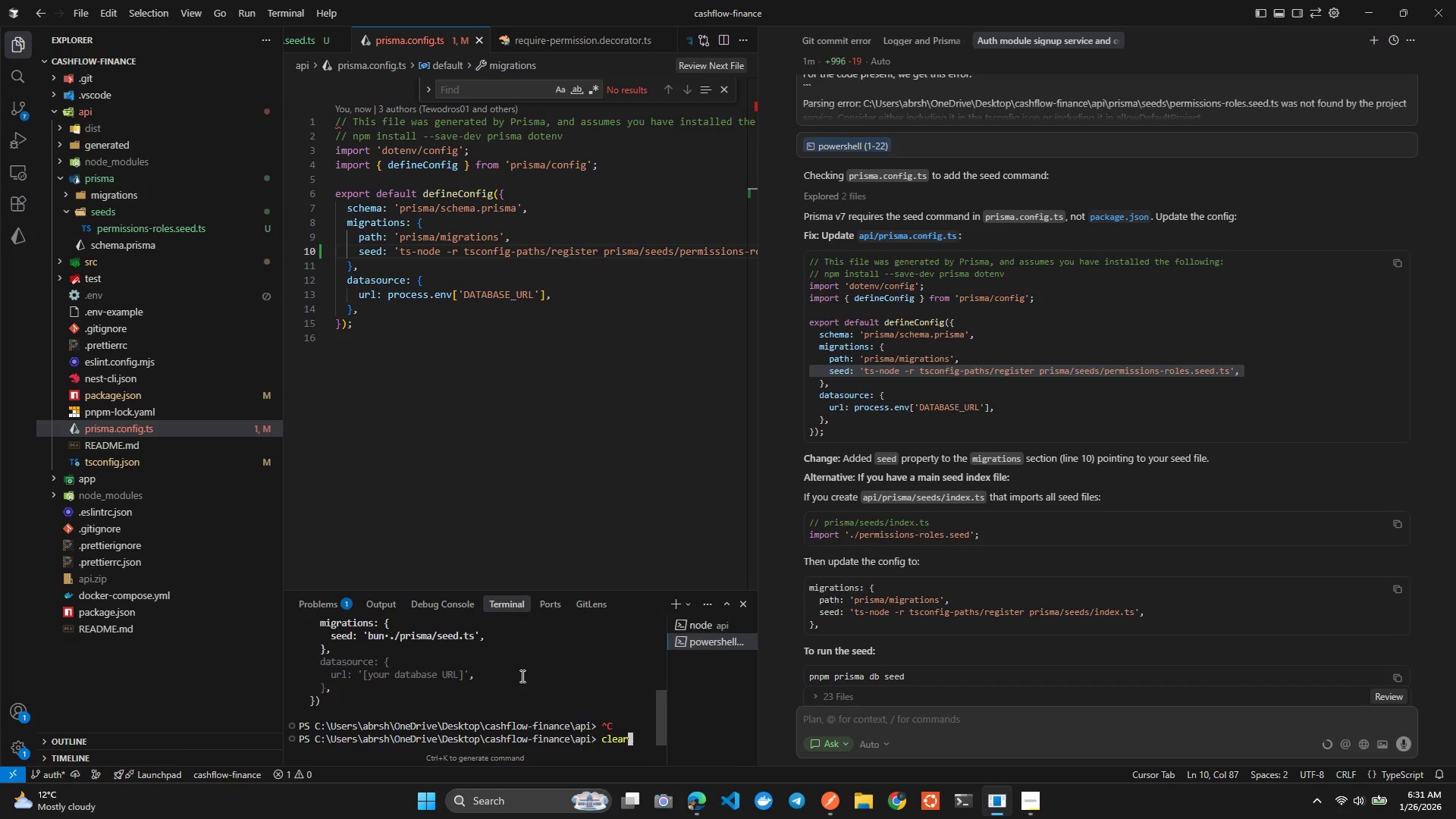 
key(Enter)
 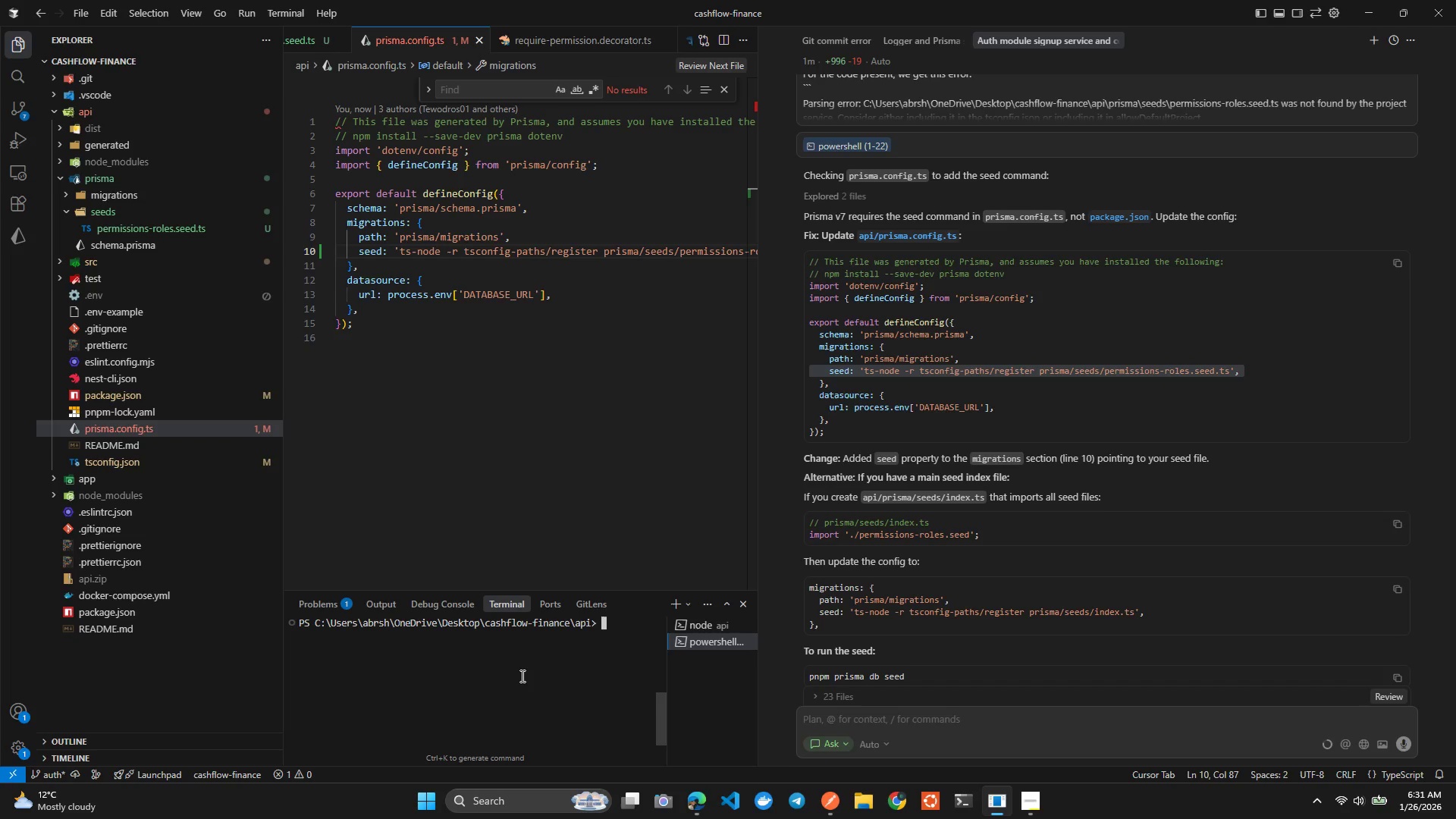 
key(ArrowUp)
 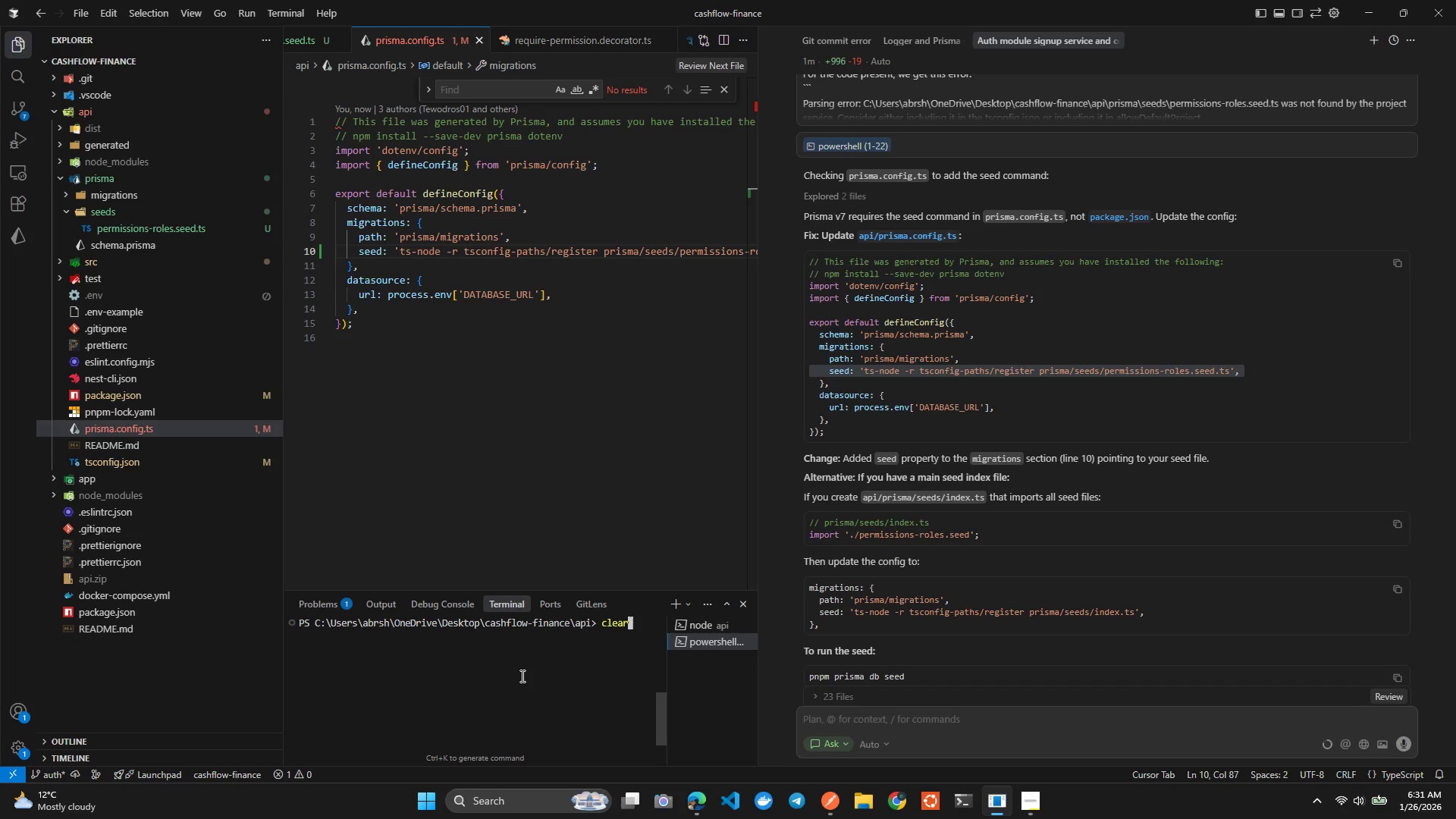 
key(ArrowUp)
 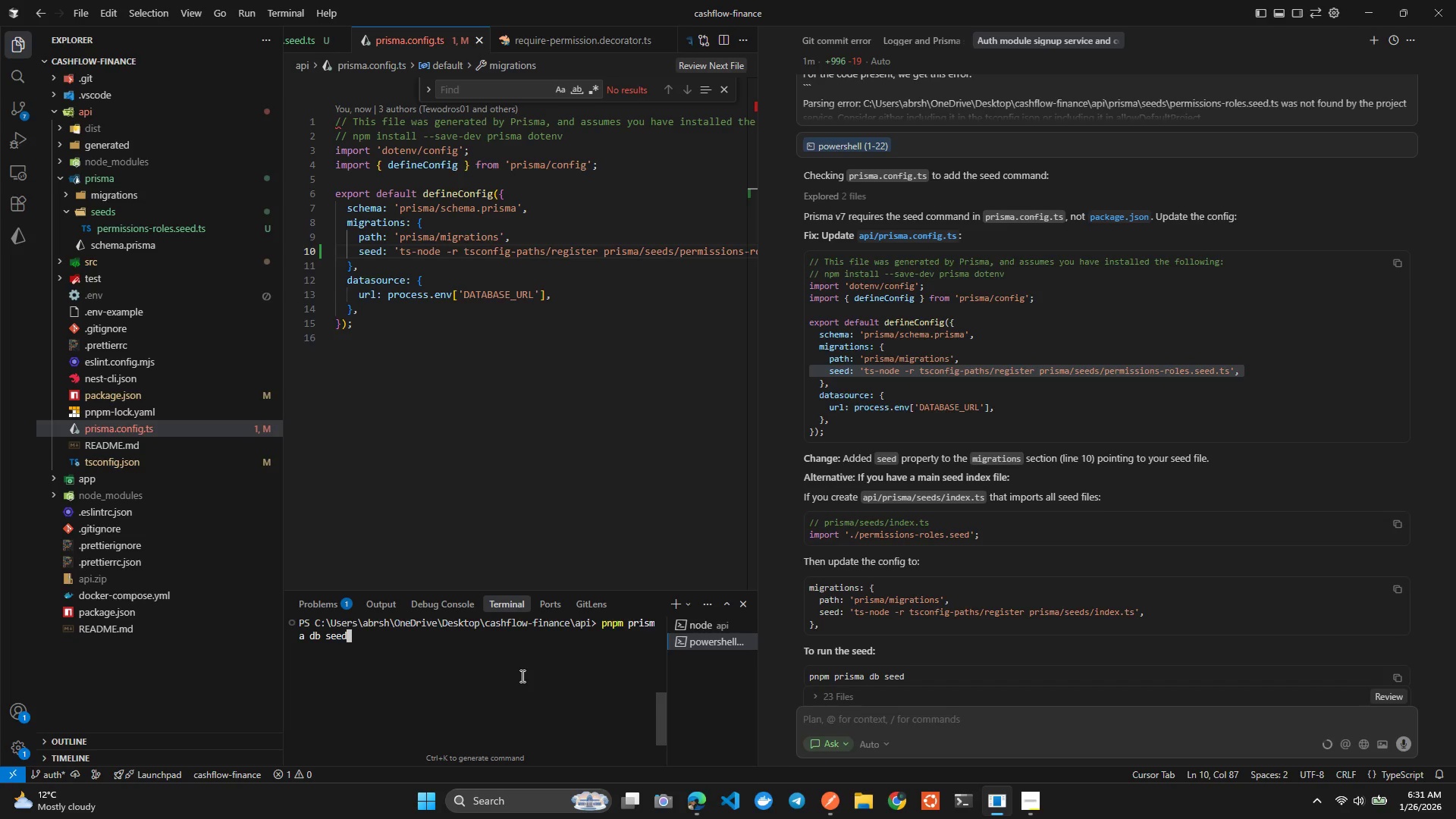 
key(Enter)
 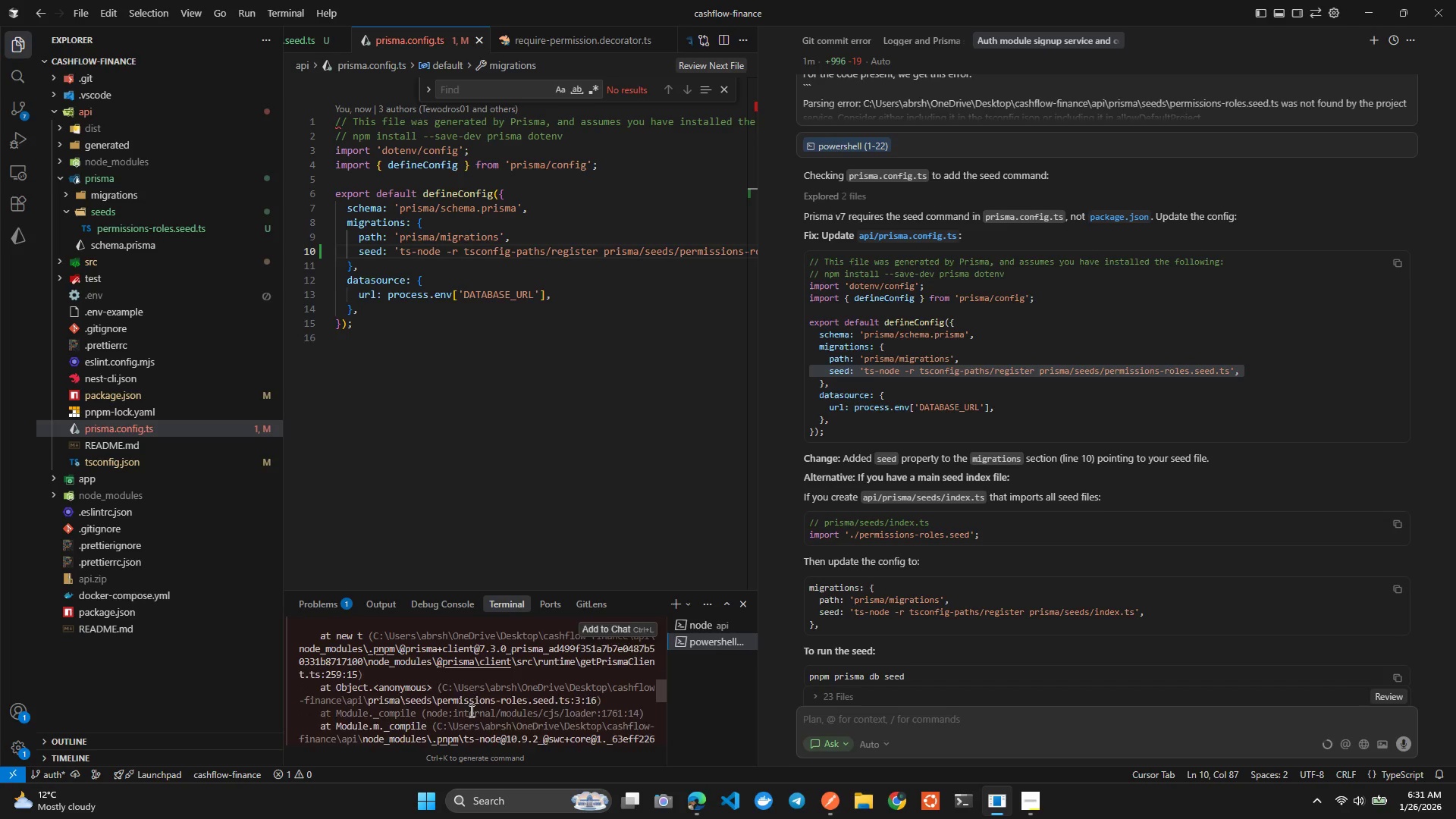 
wait(21.19)
 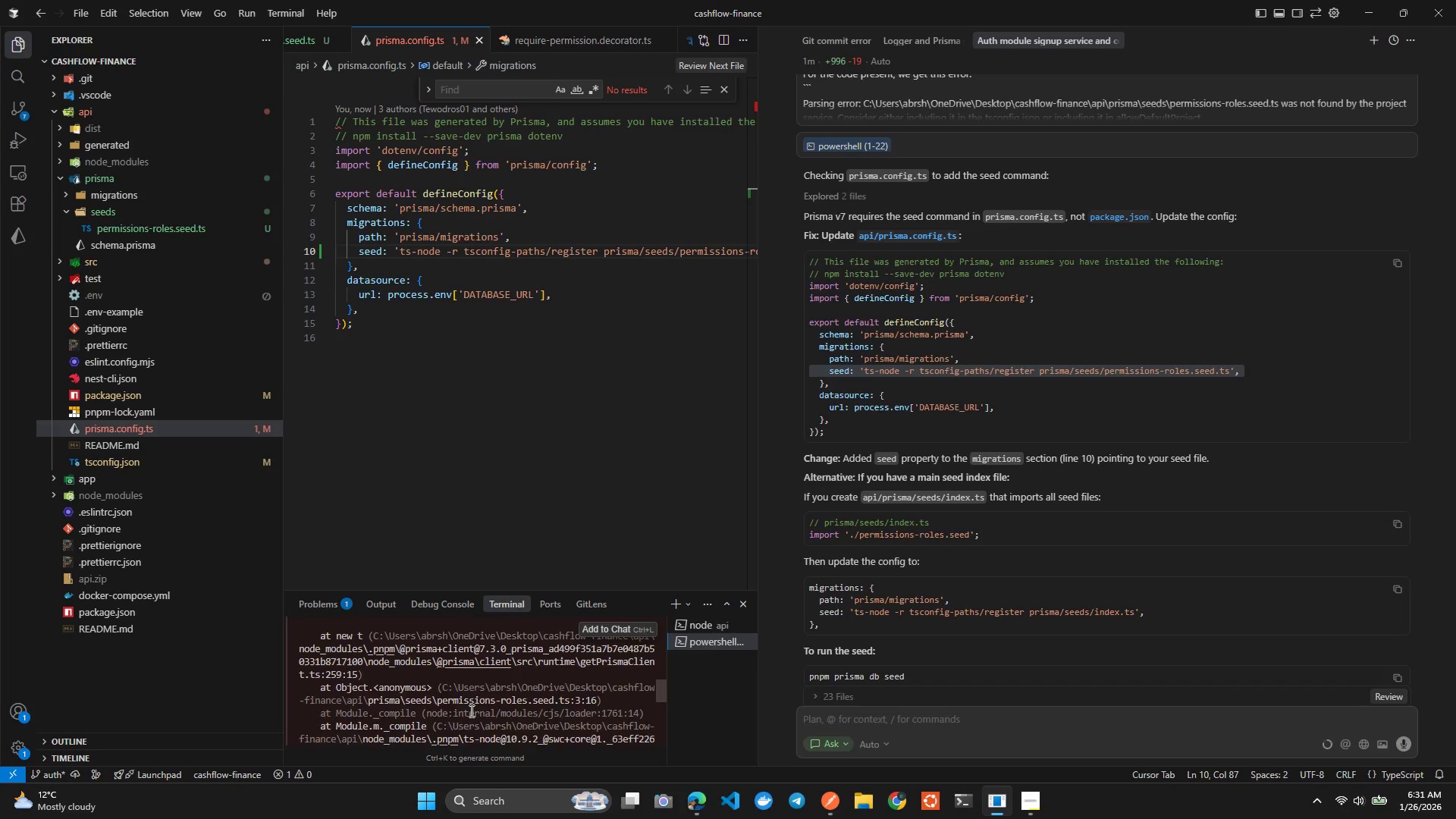 
left_click_drag(start_coordinate=[604, 739], to_coordinate=[275, 615])
 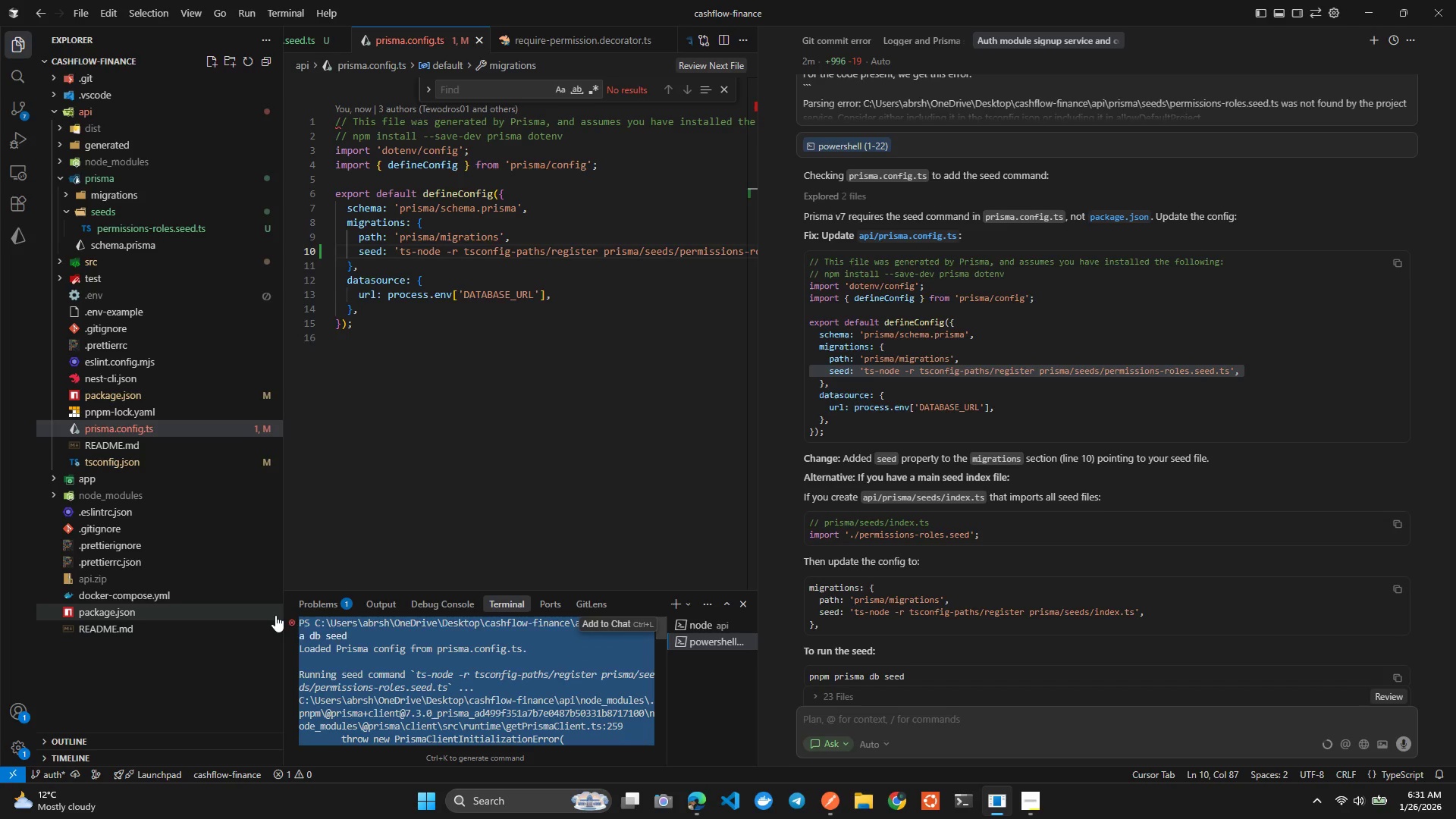 
key(Control+ControlLeft)
 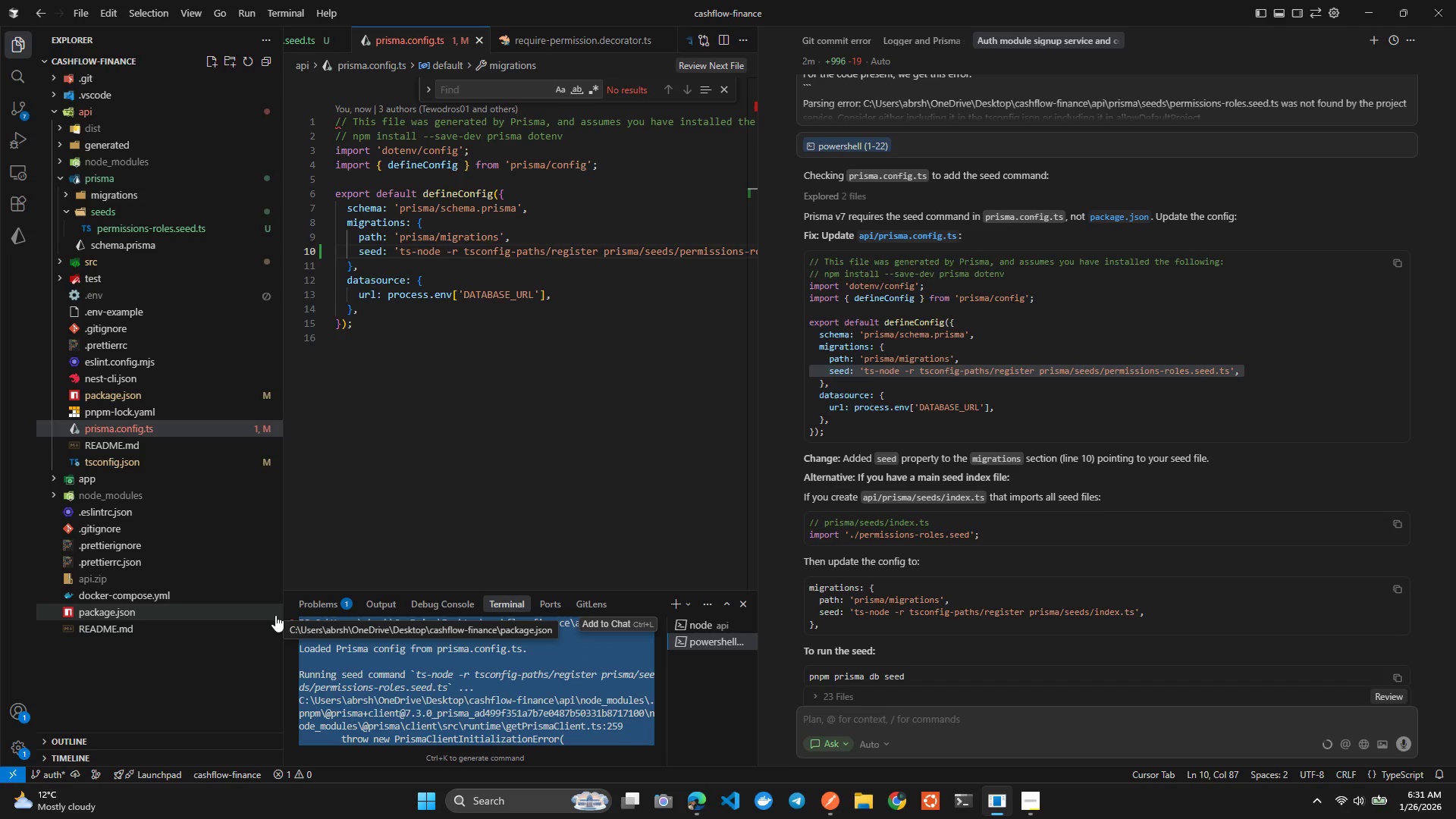 
key(Control+L)
 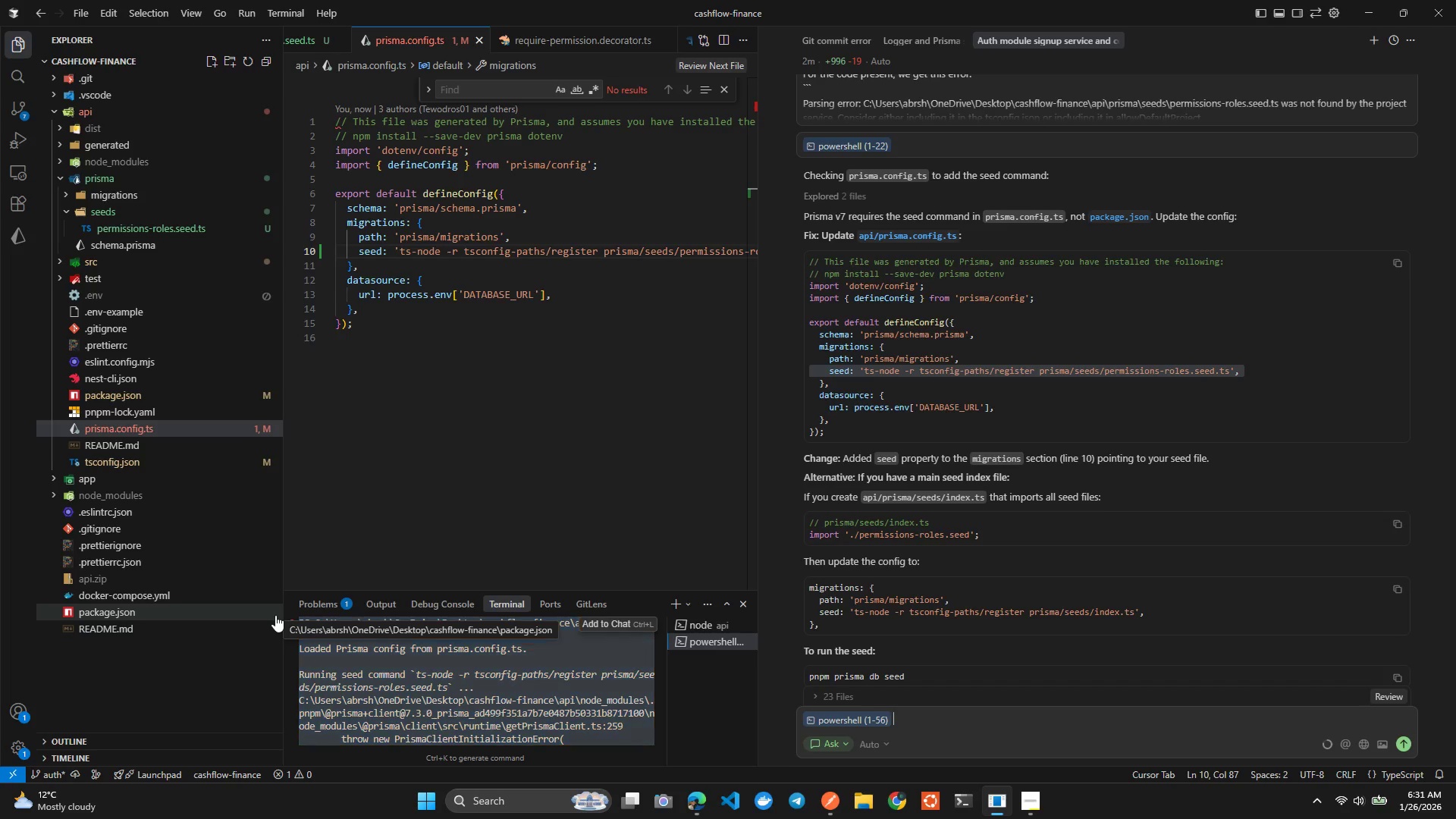 
key(Enter)
 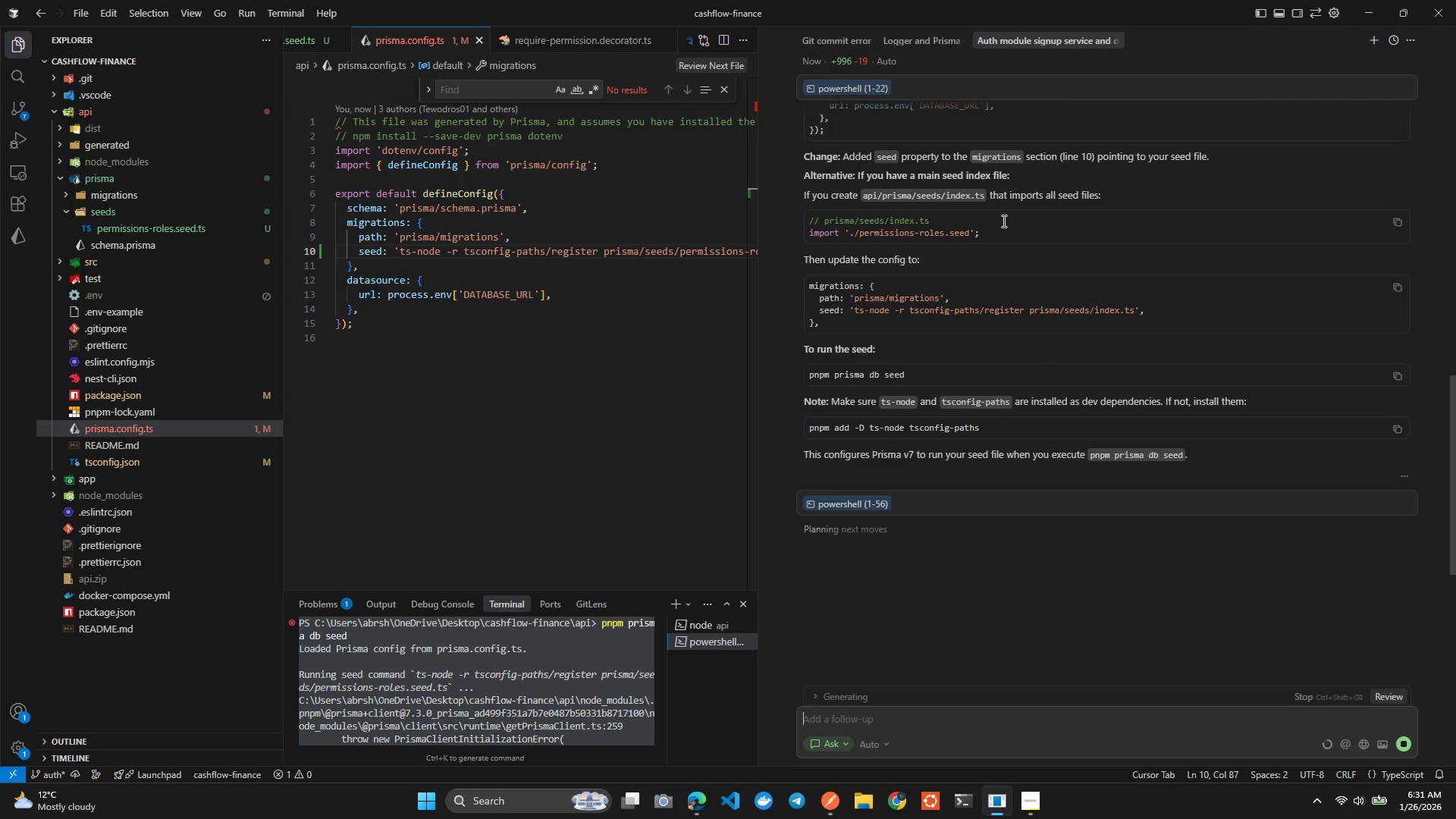 
wait(10.05)
 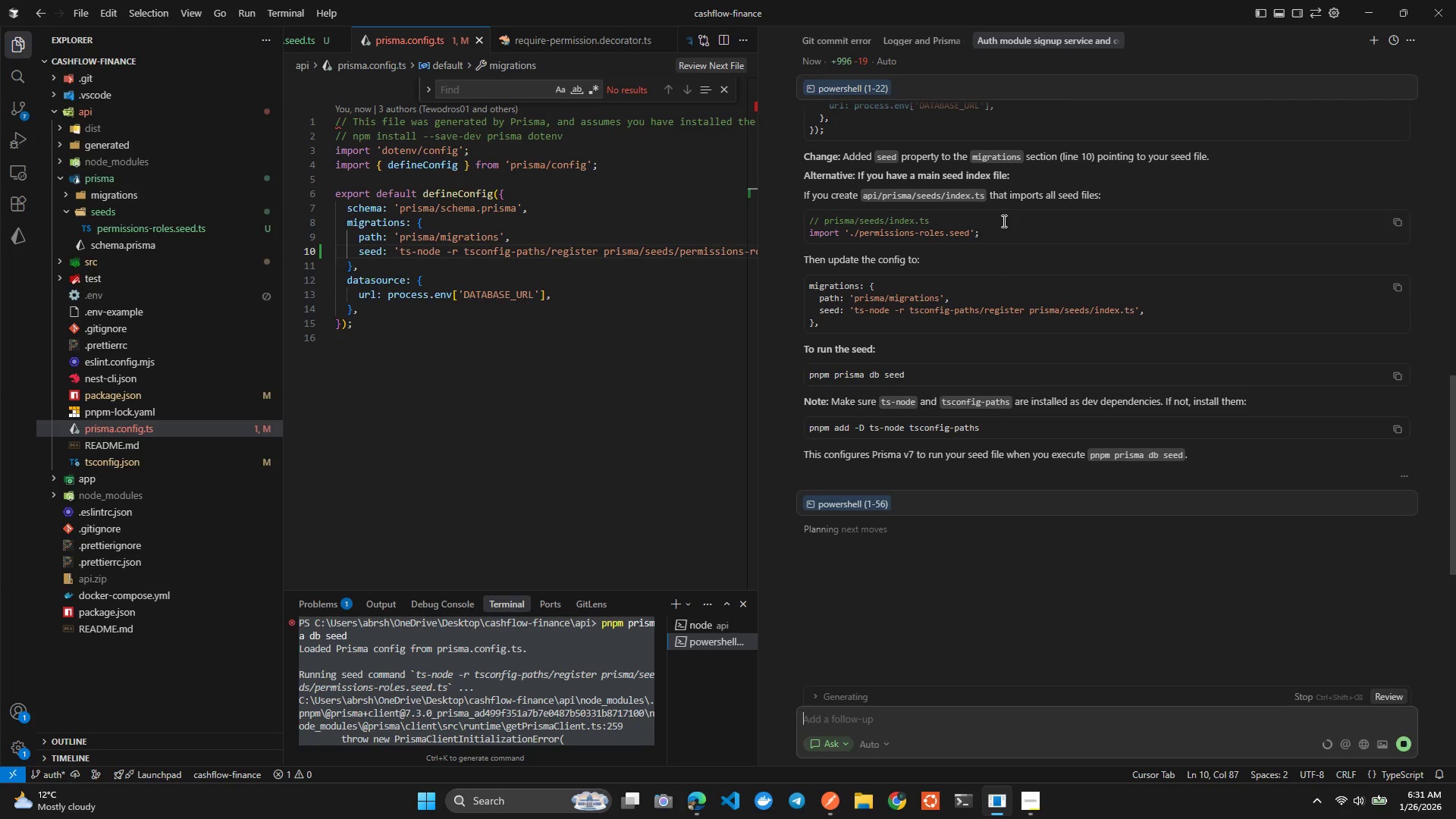 
left_click([1401, 740])
 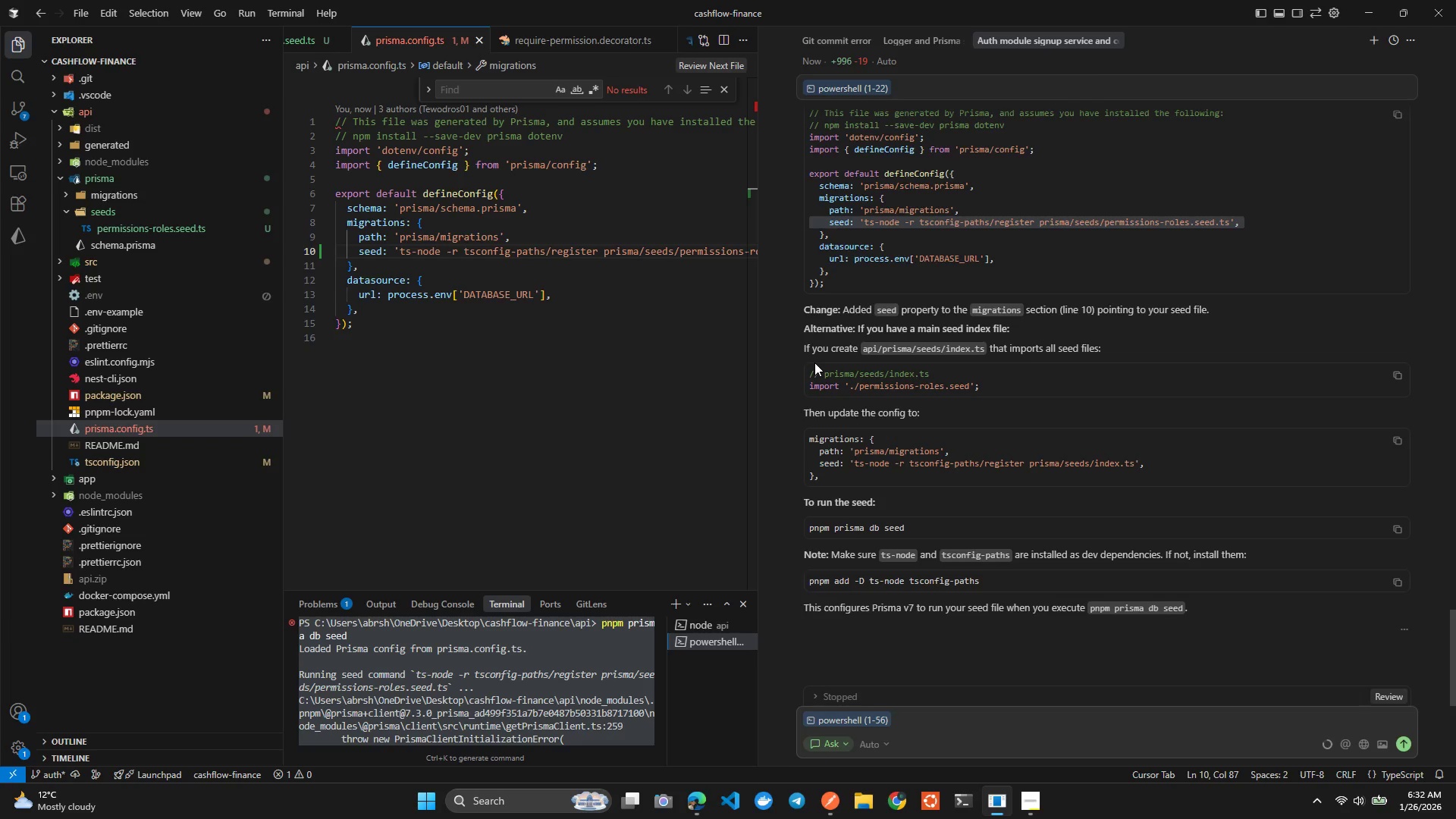 
wait(38.64)
 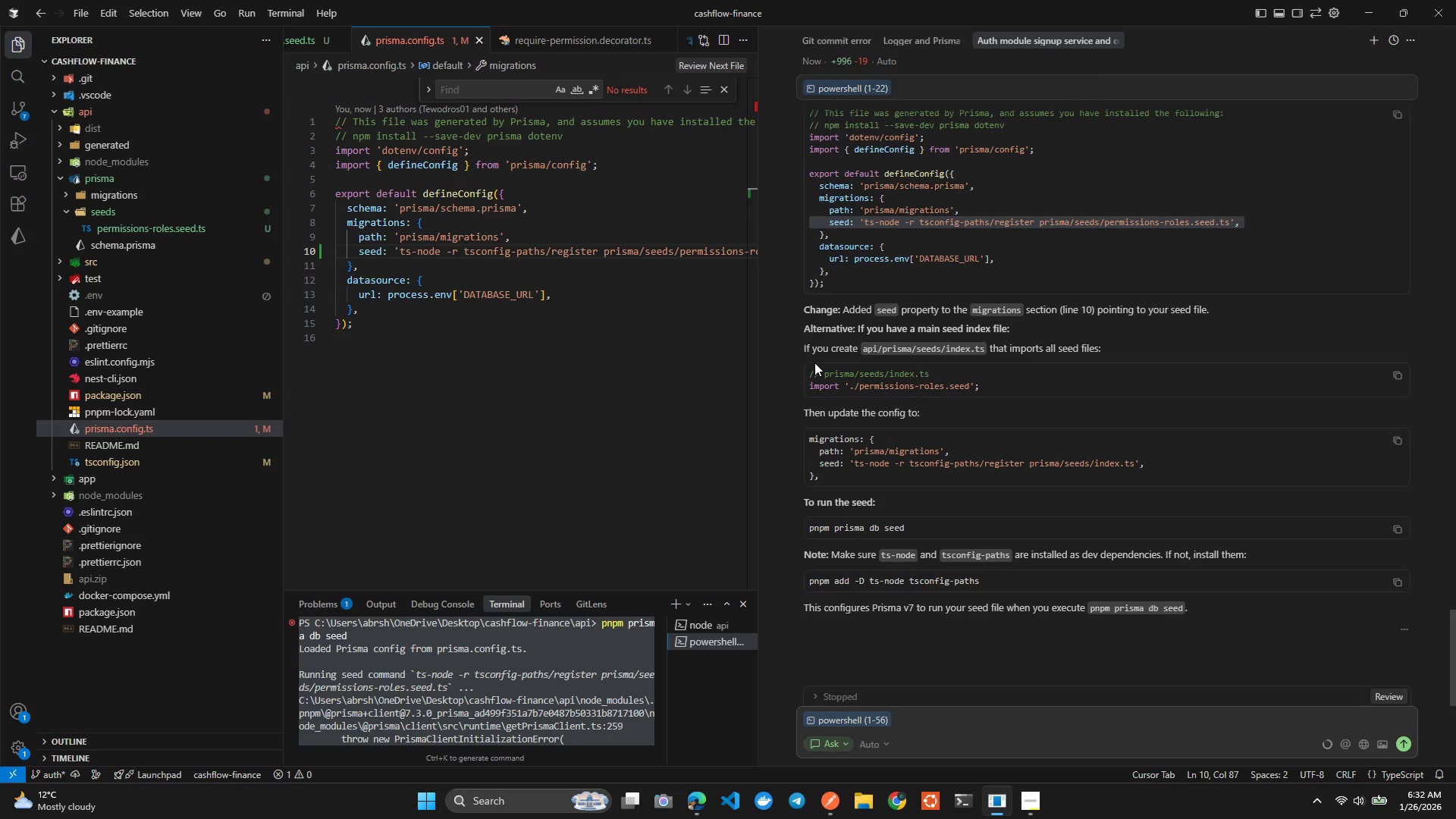 
left_click_drag(start_coordinate=[947, 350], to_coordinate=[984, 354])
 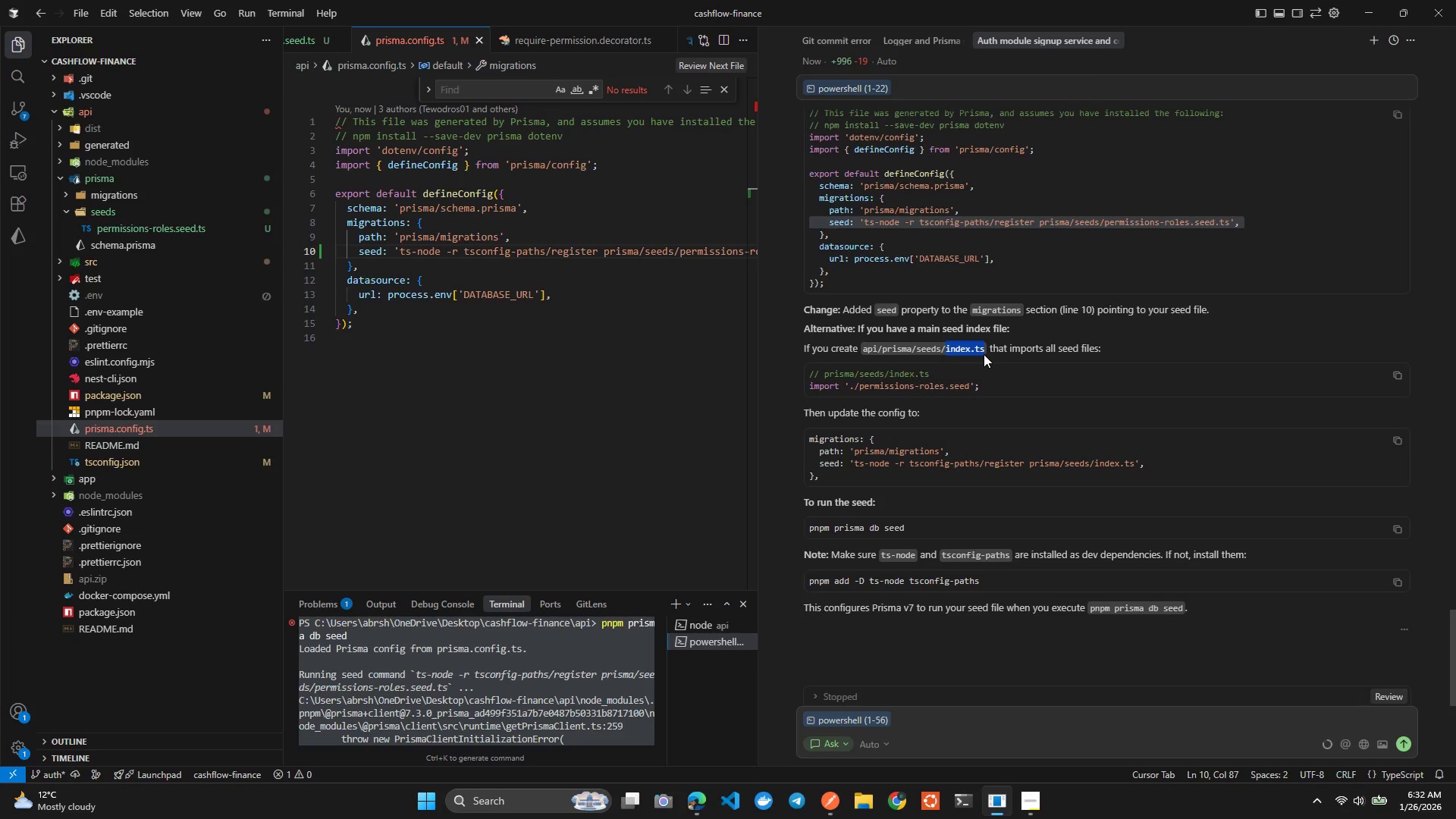 
key(Control+C)
 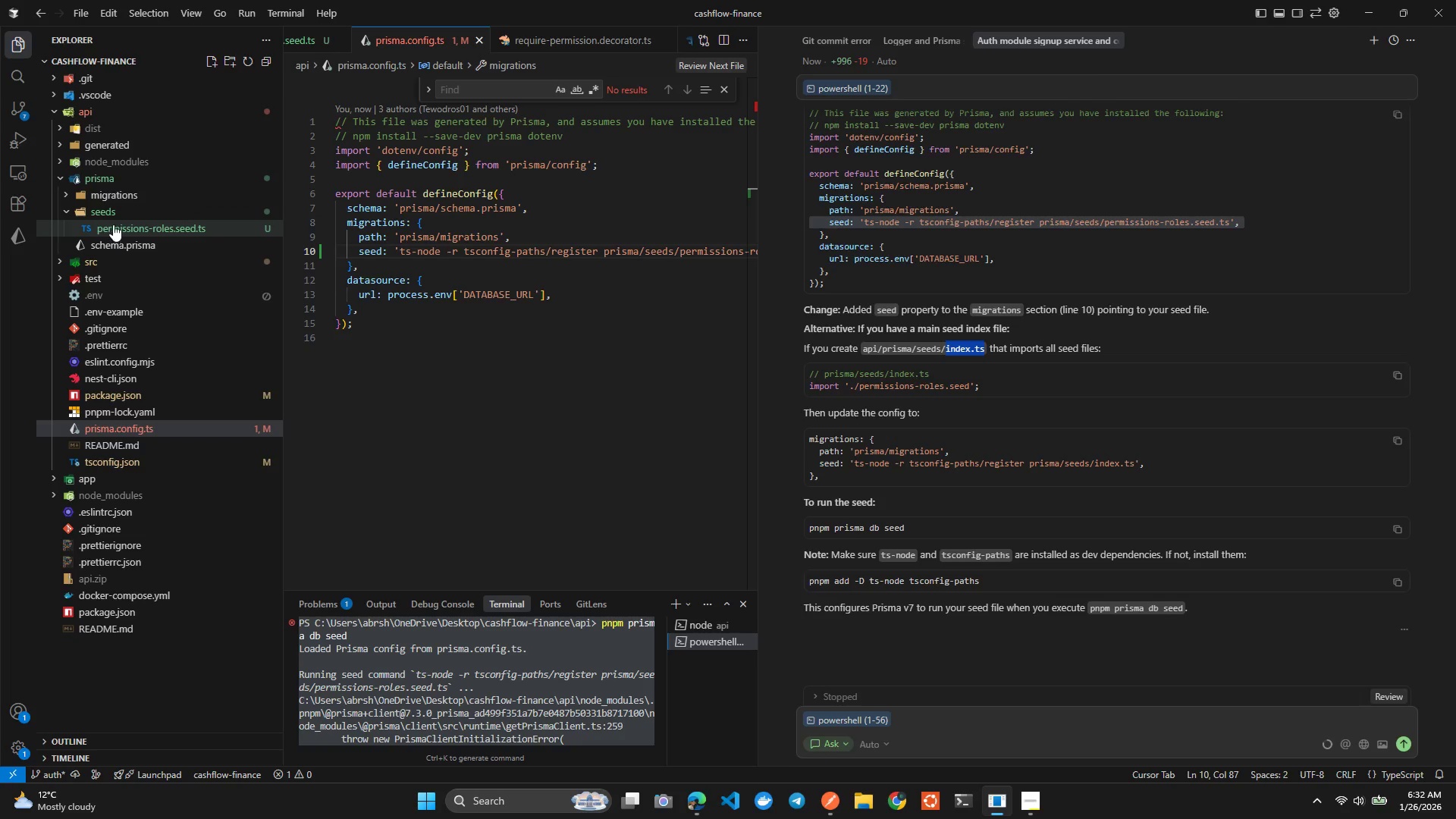 
right_click([106, 217])
 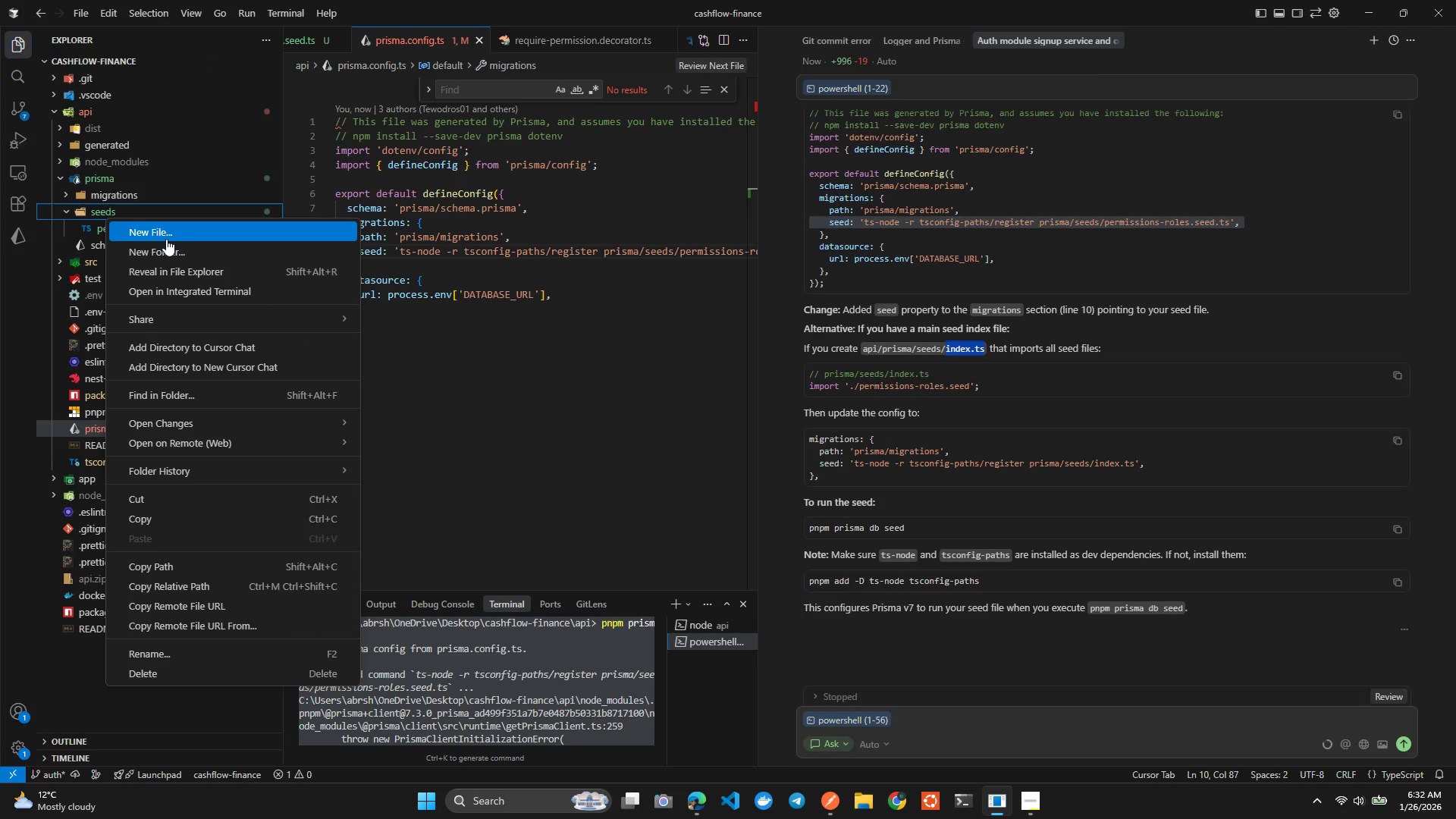 
left_click([166, 239])
 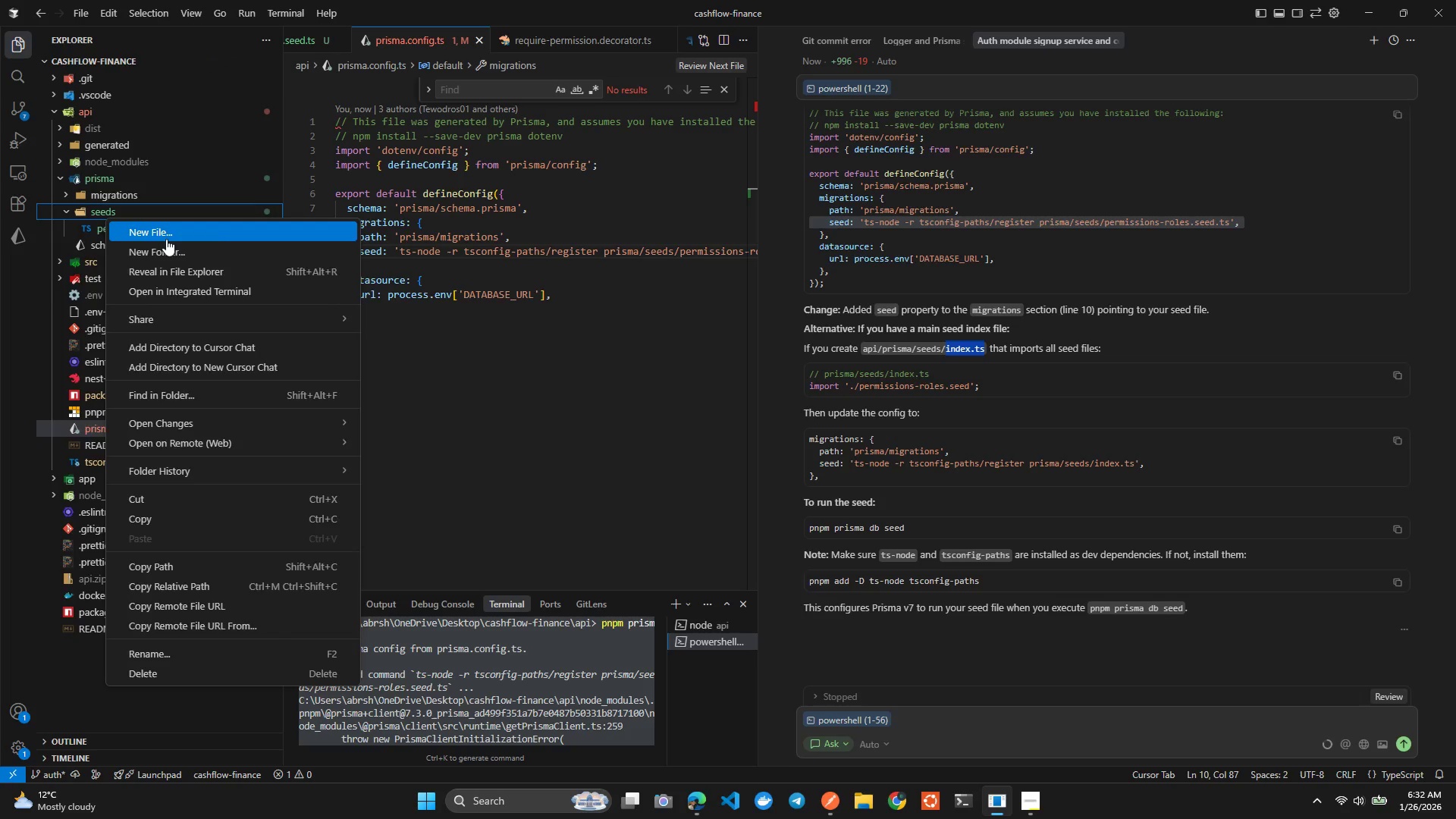 
key(Control+ControlLeft)
 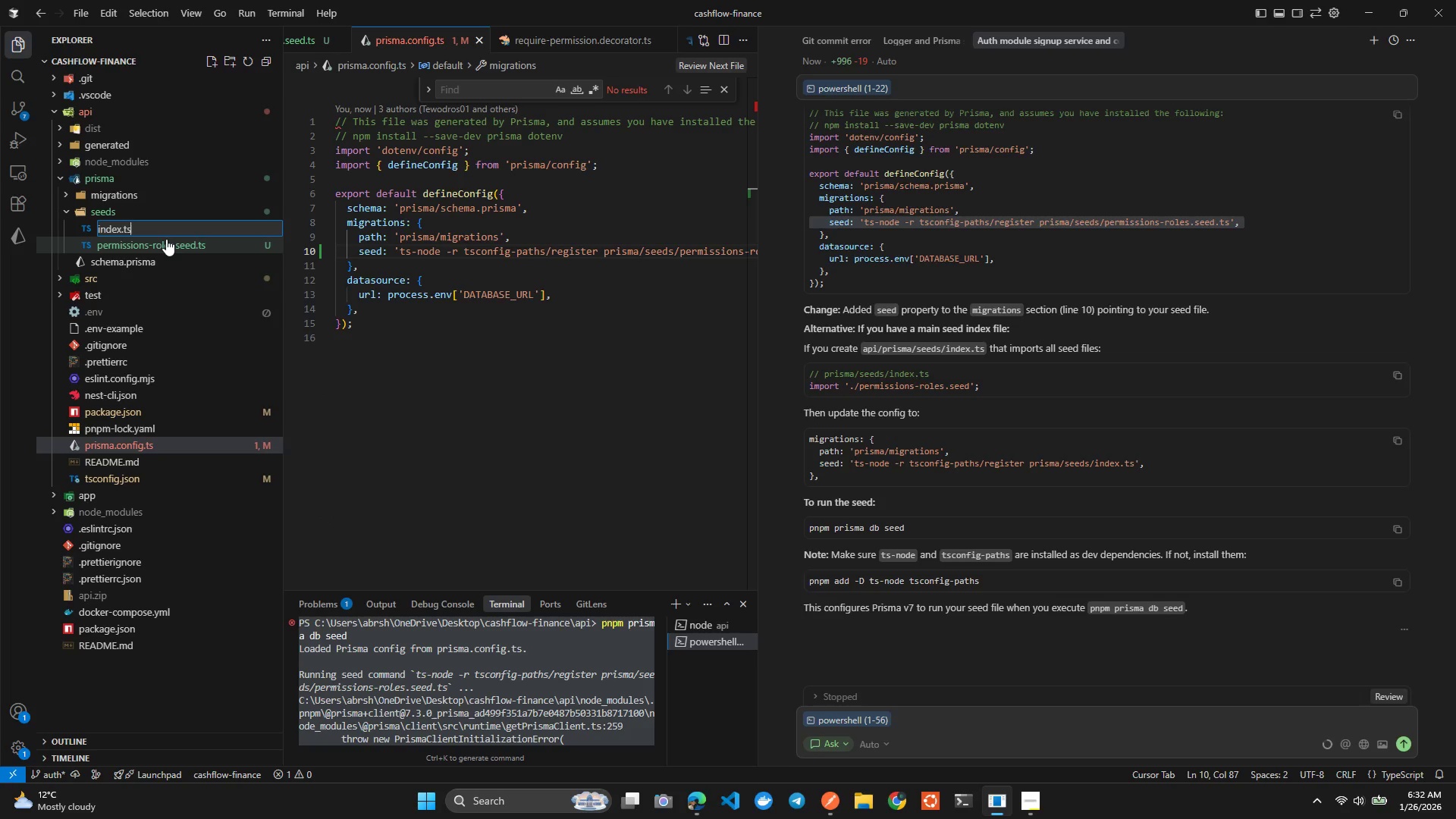 
key(Control+V)
 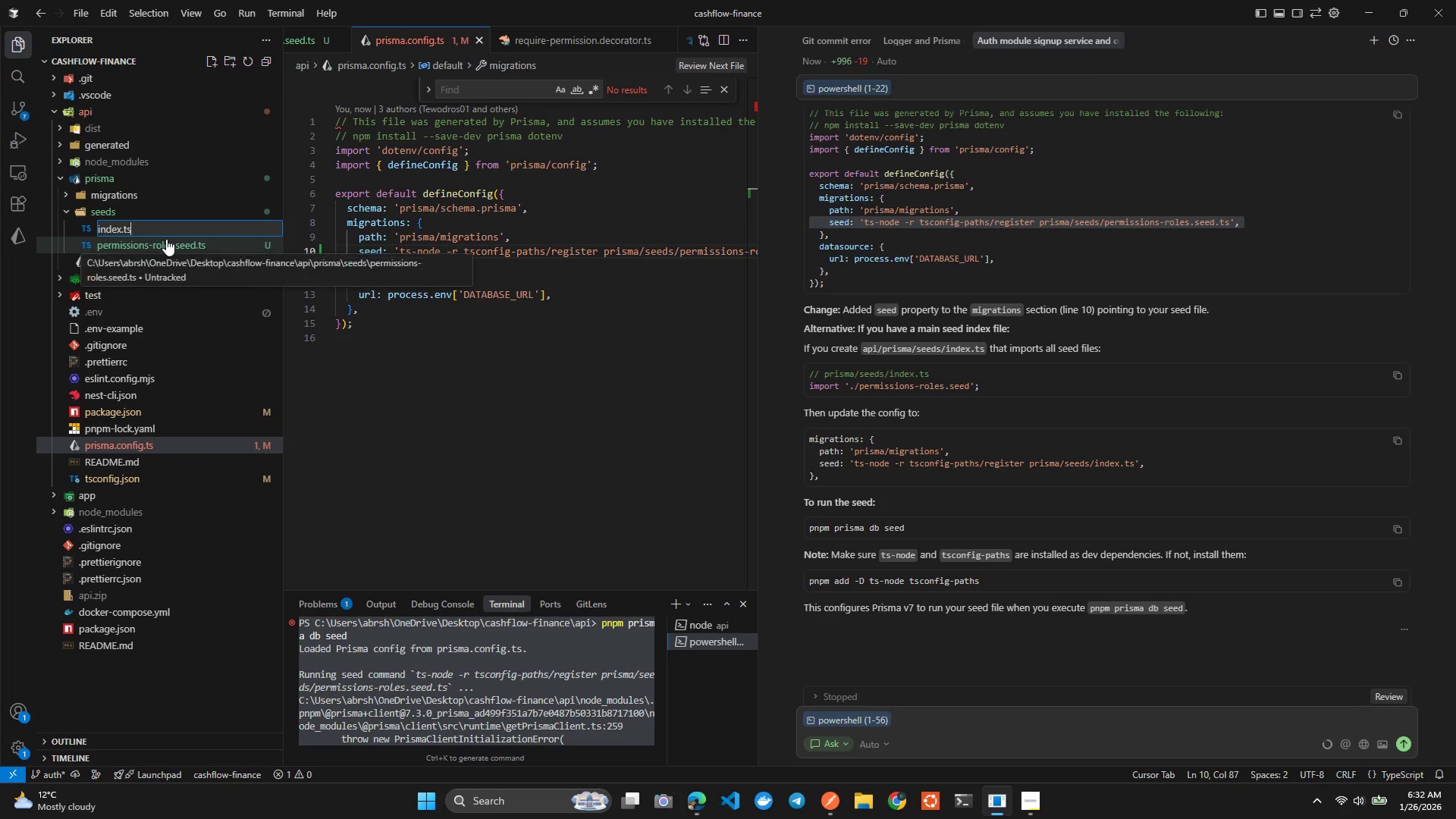 
key(Enter)
 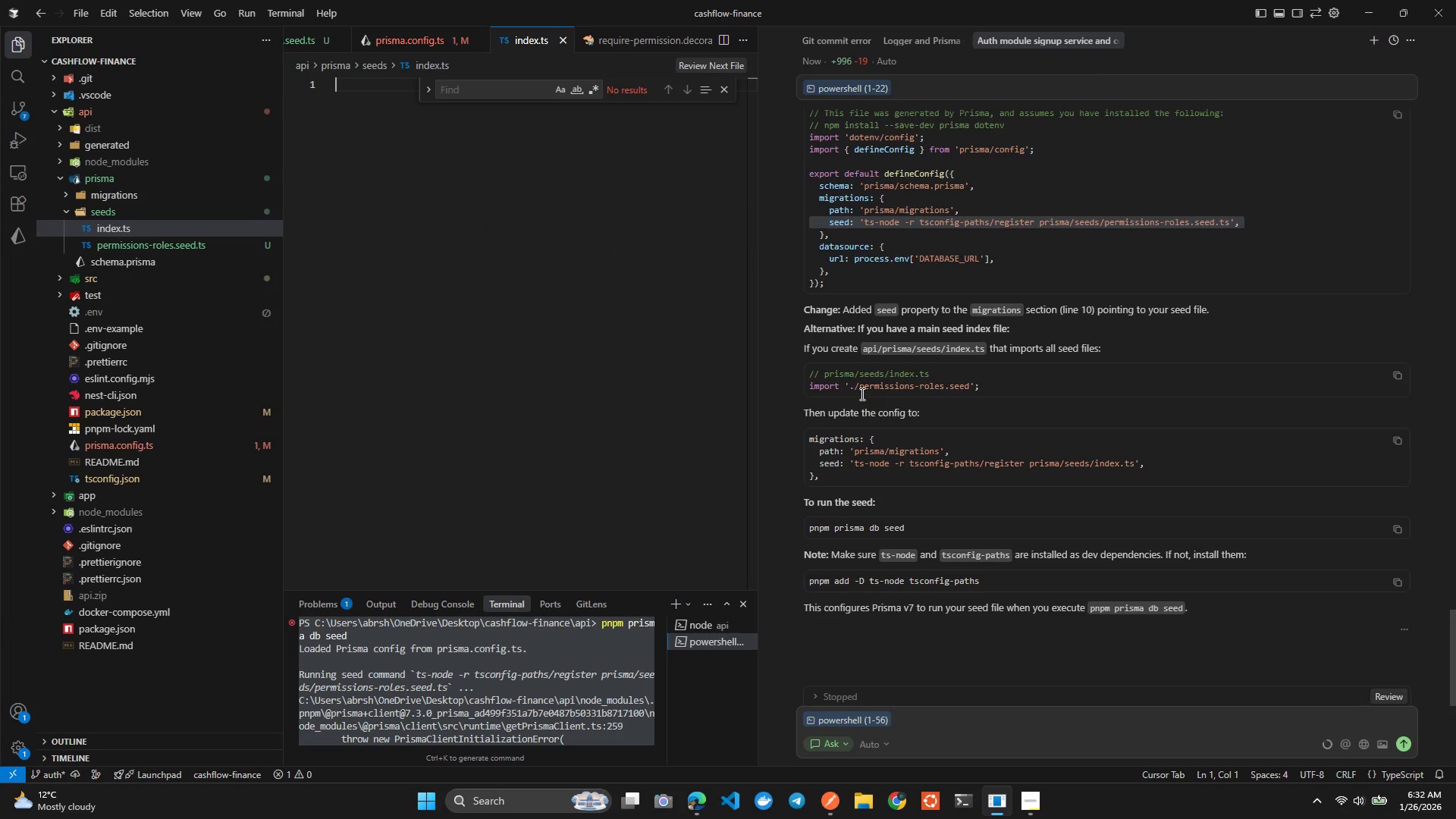 
double_click([863, 392])
 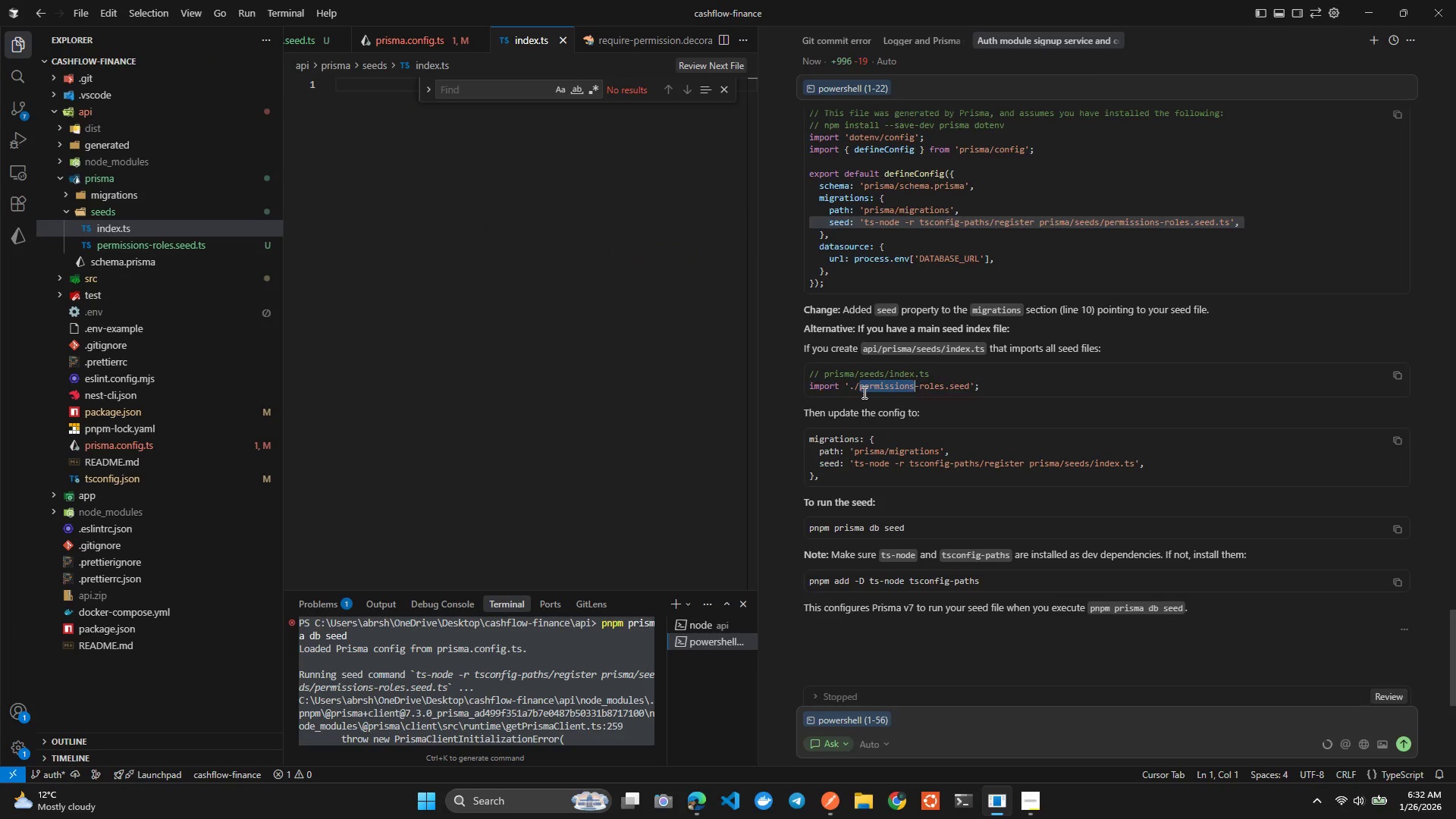 
triple_click([863, 392])
 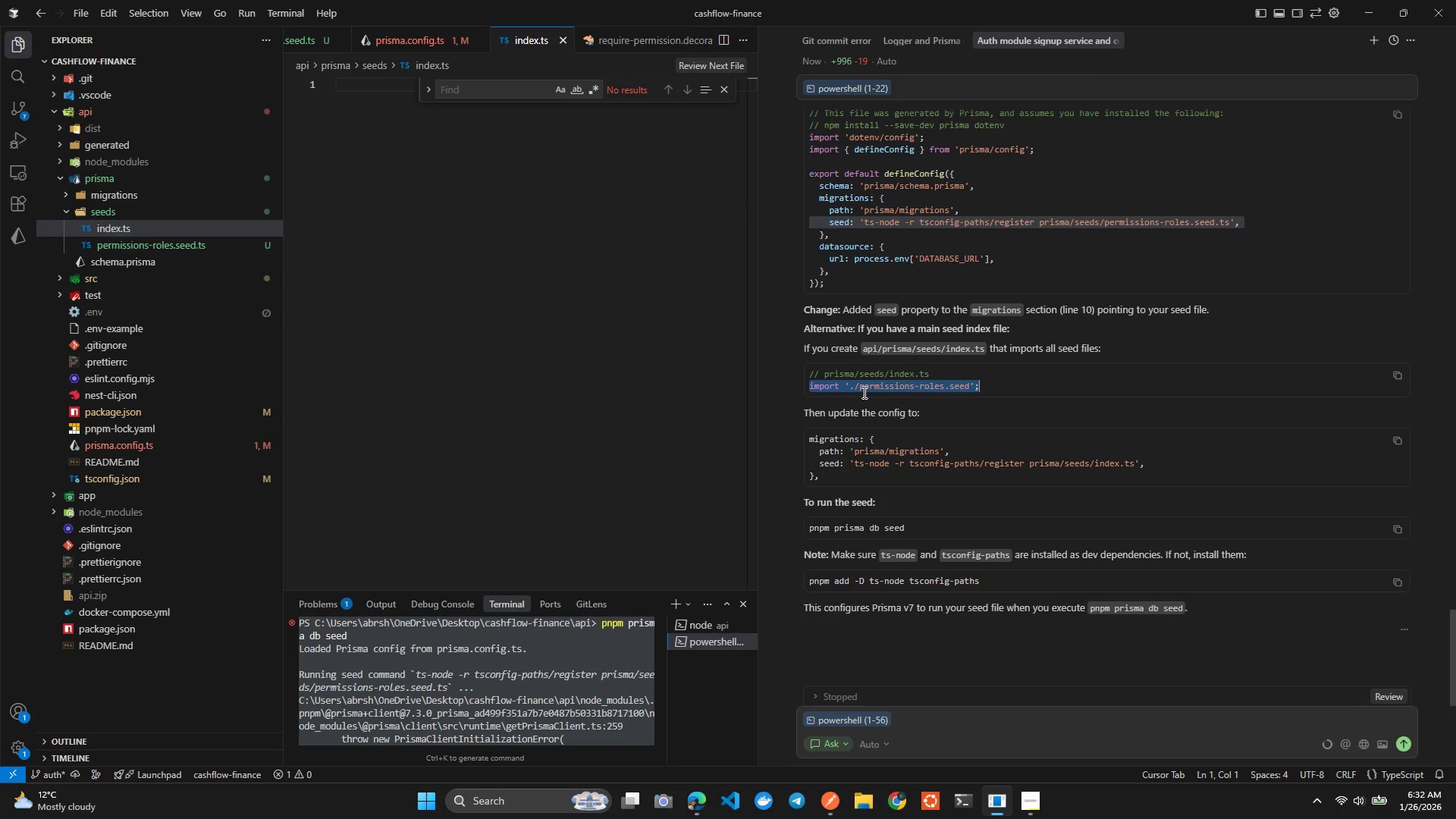 
hold_key(key=ControlLeft, duration=0.36)
 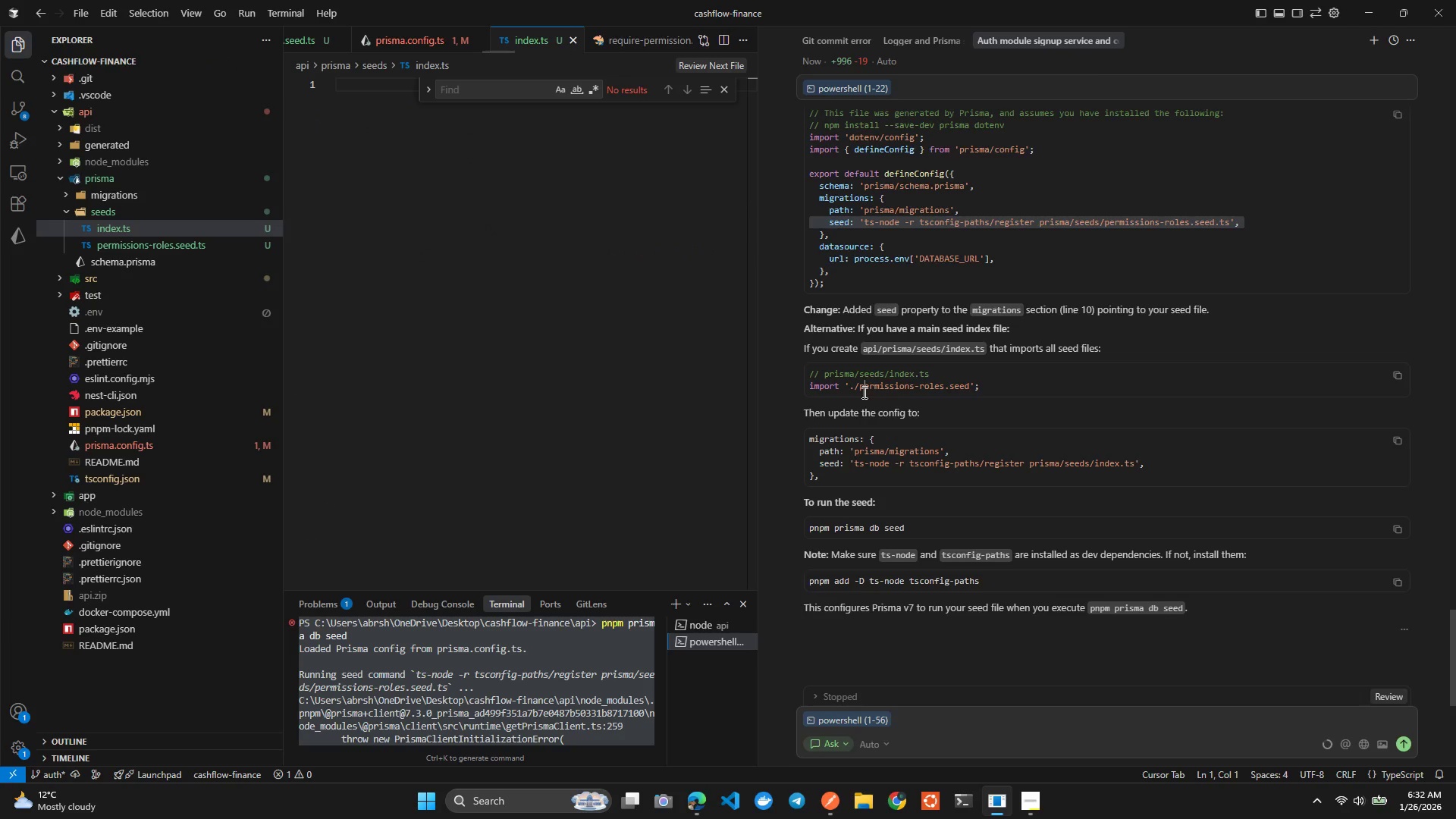 
double_click([863, 392])
 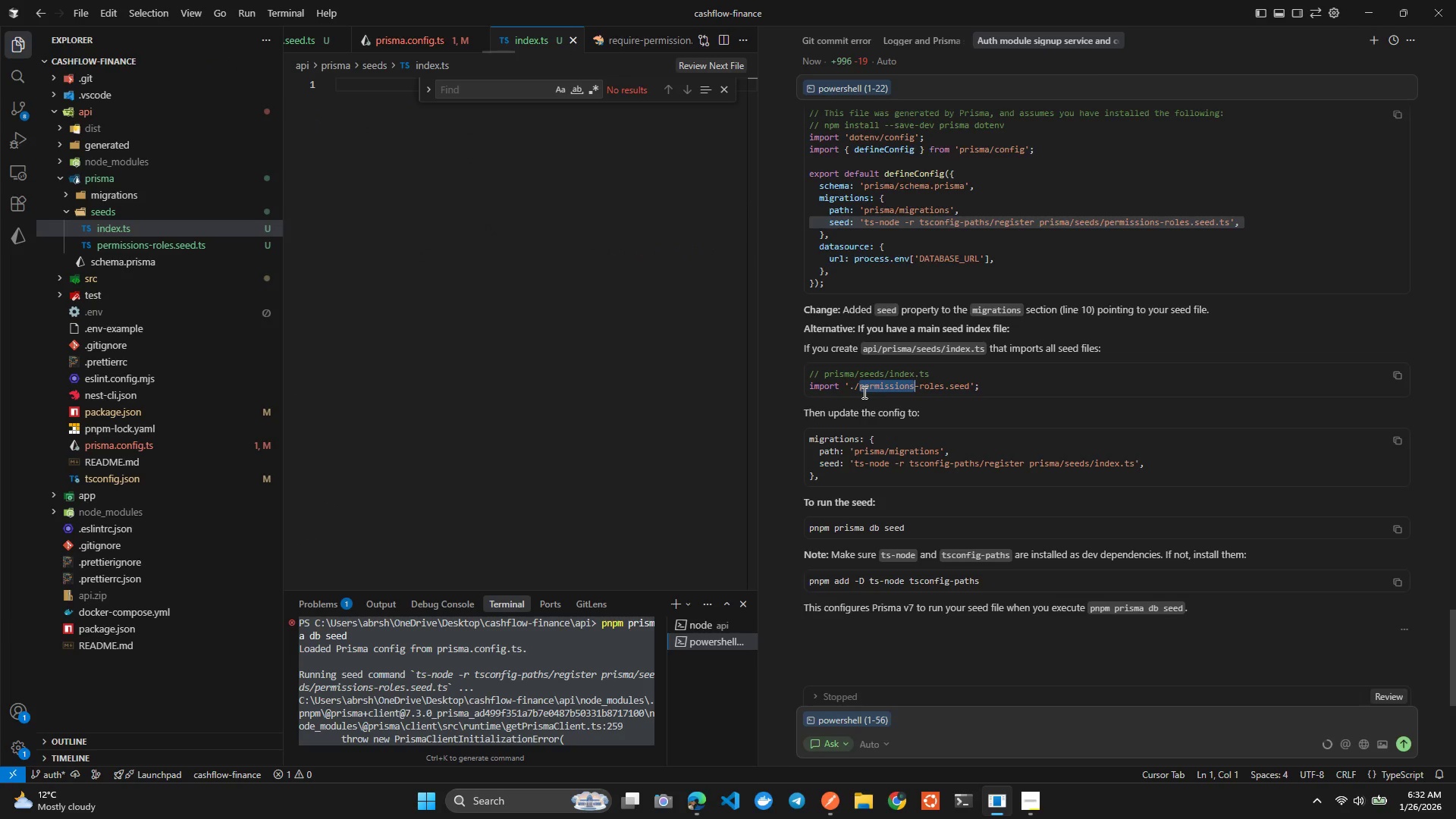 
triple_click([863, 392])
 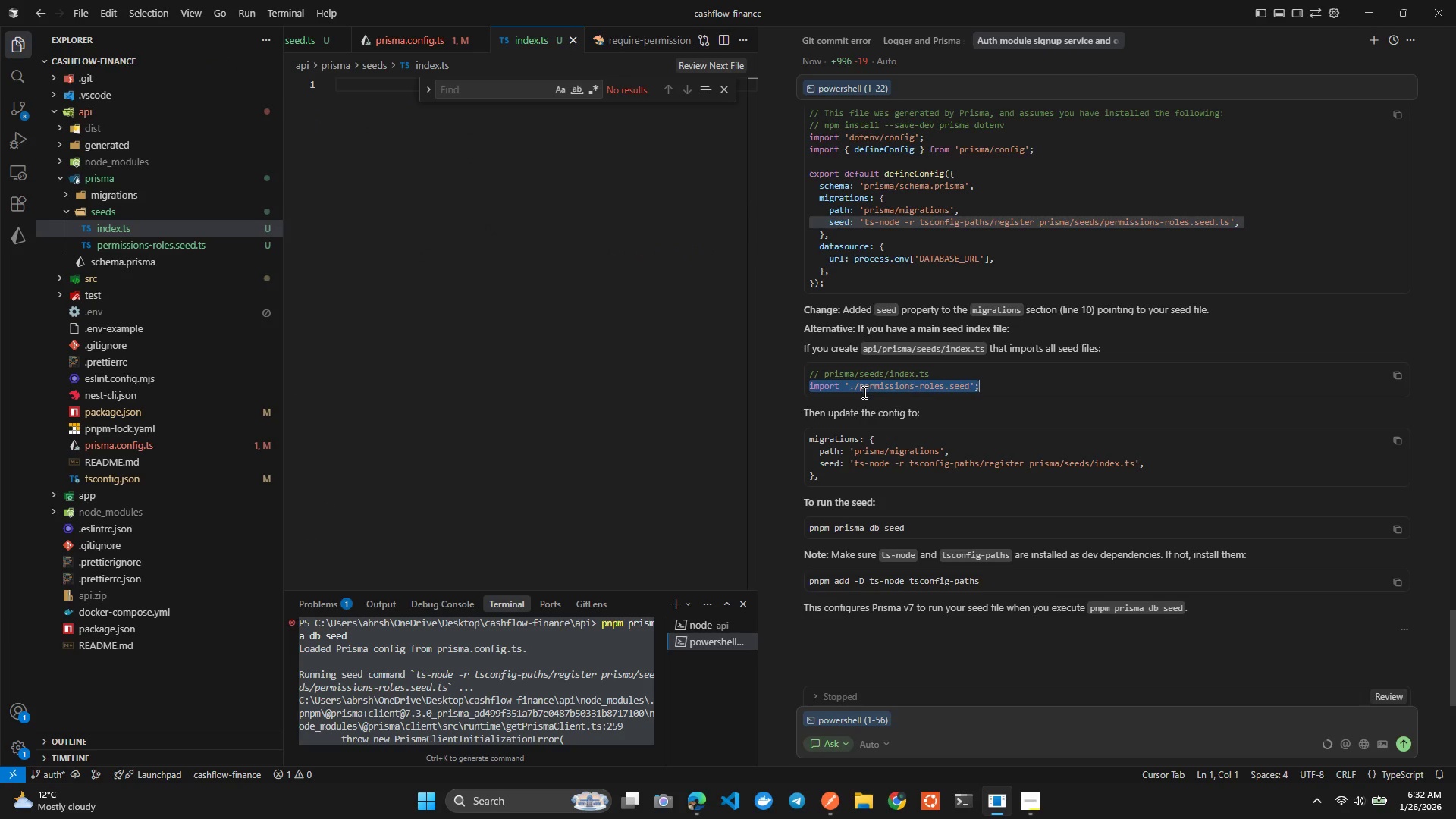 
key(Control+C)
 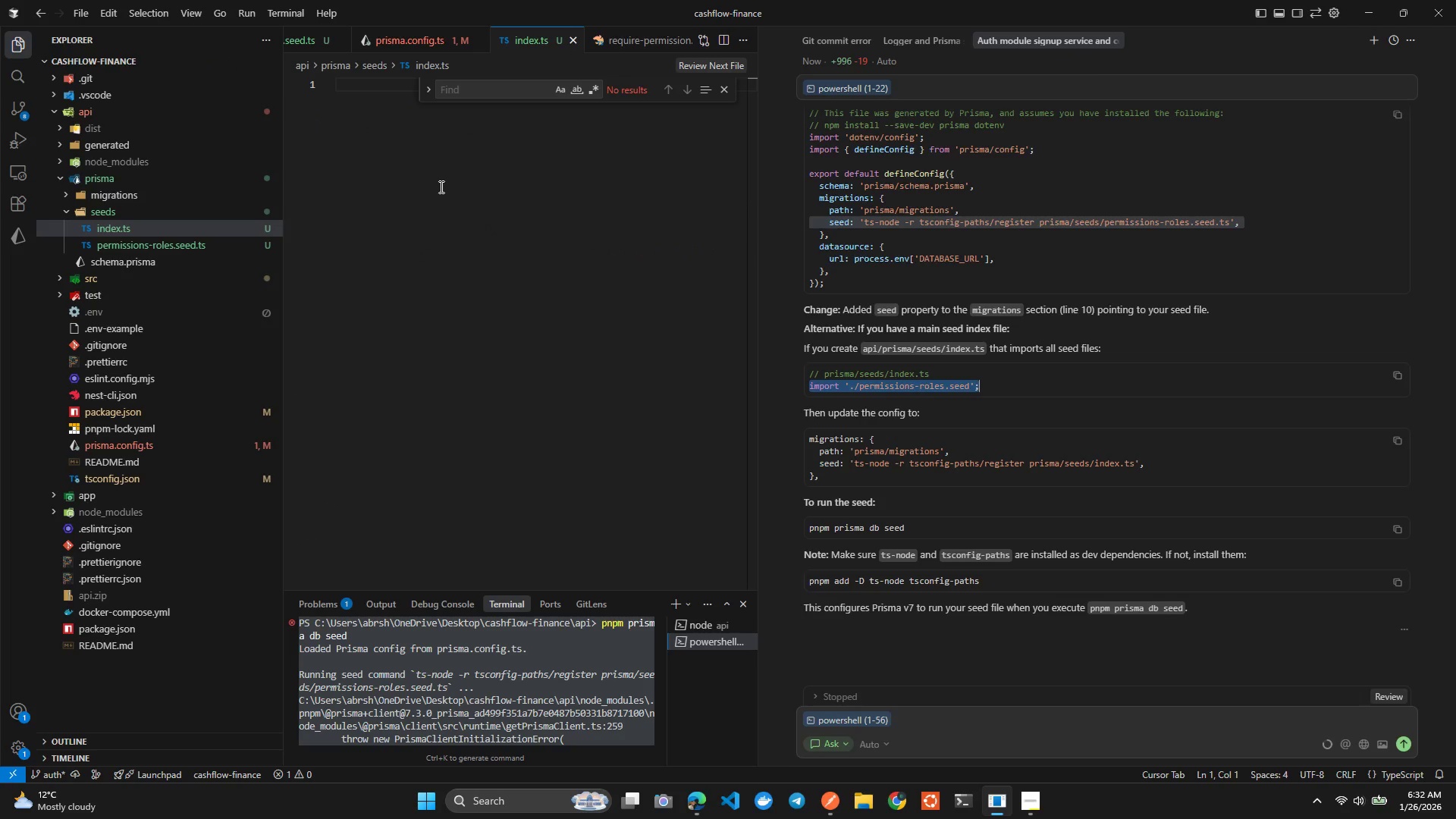 
left_click([440, 187])
 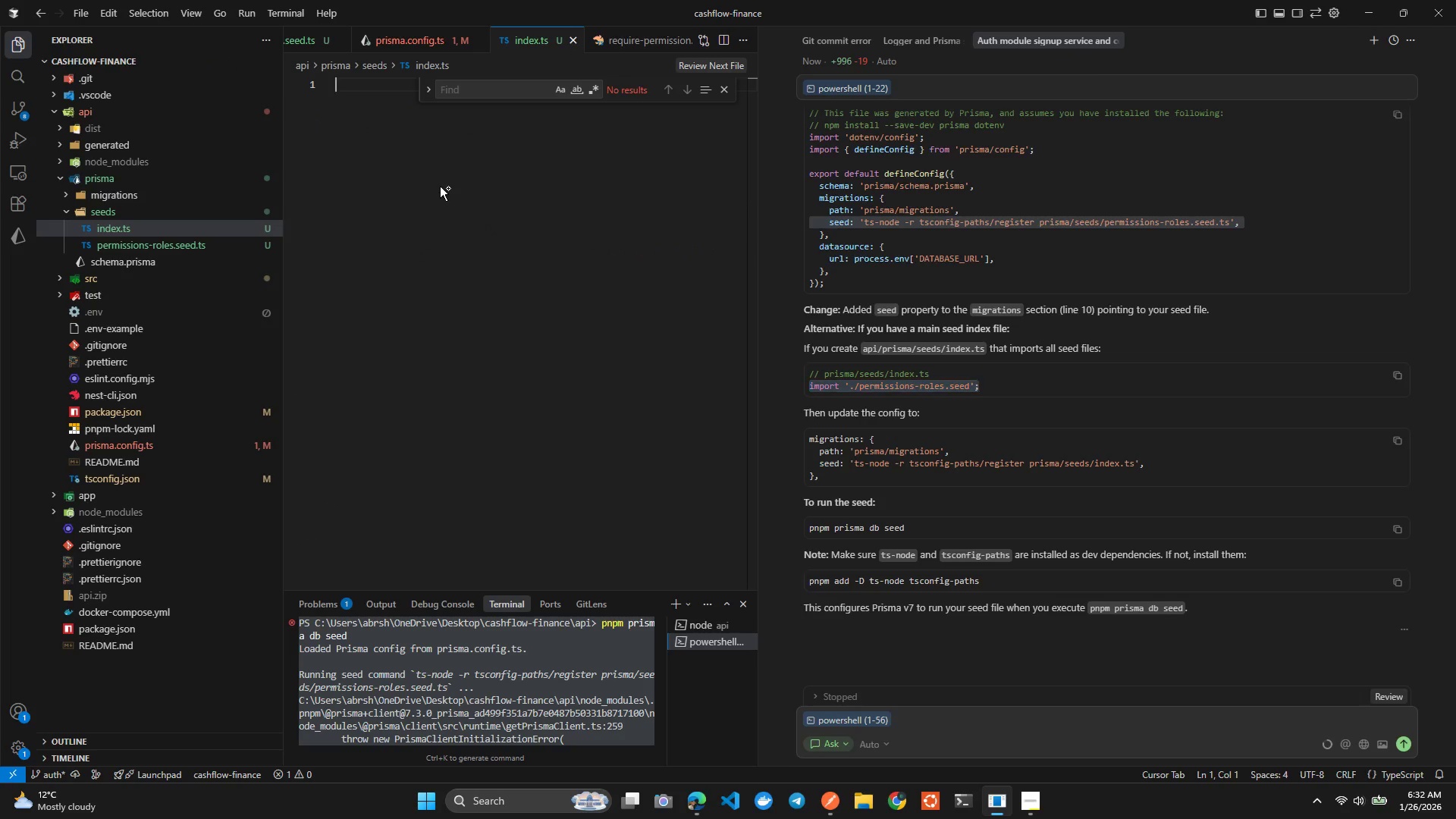 
key(Control+ControlLeft)
 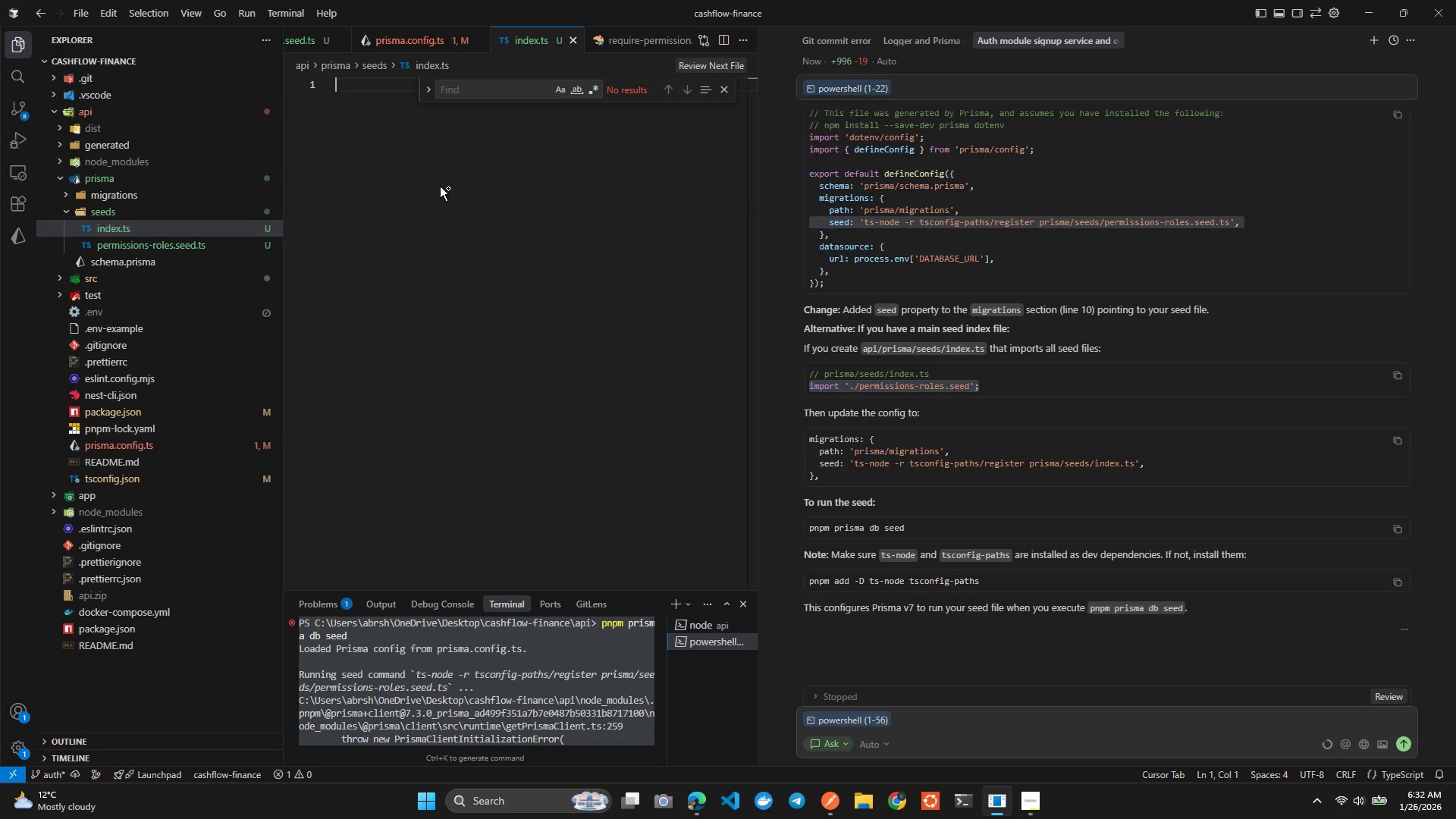 
key(Control+V)
 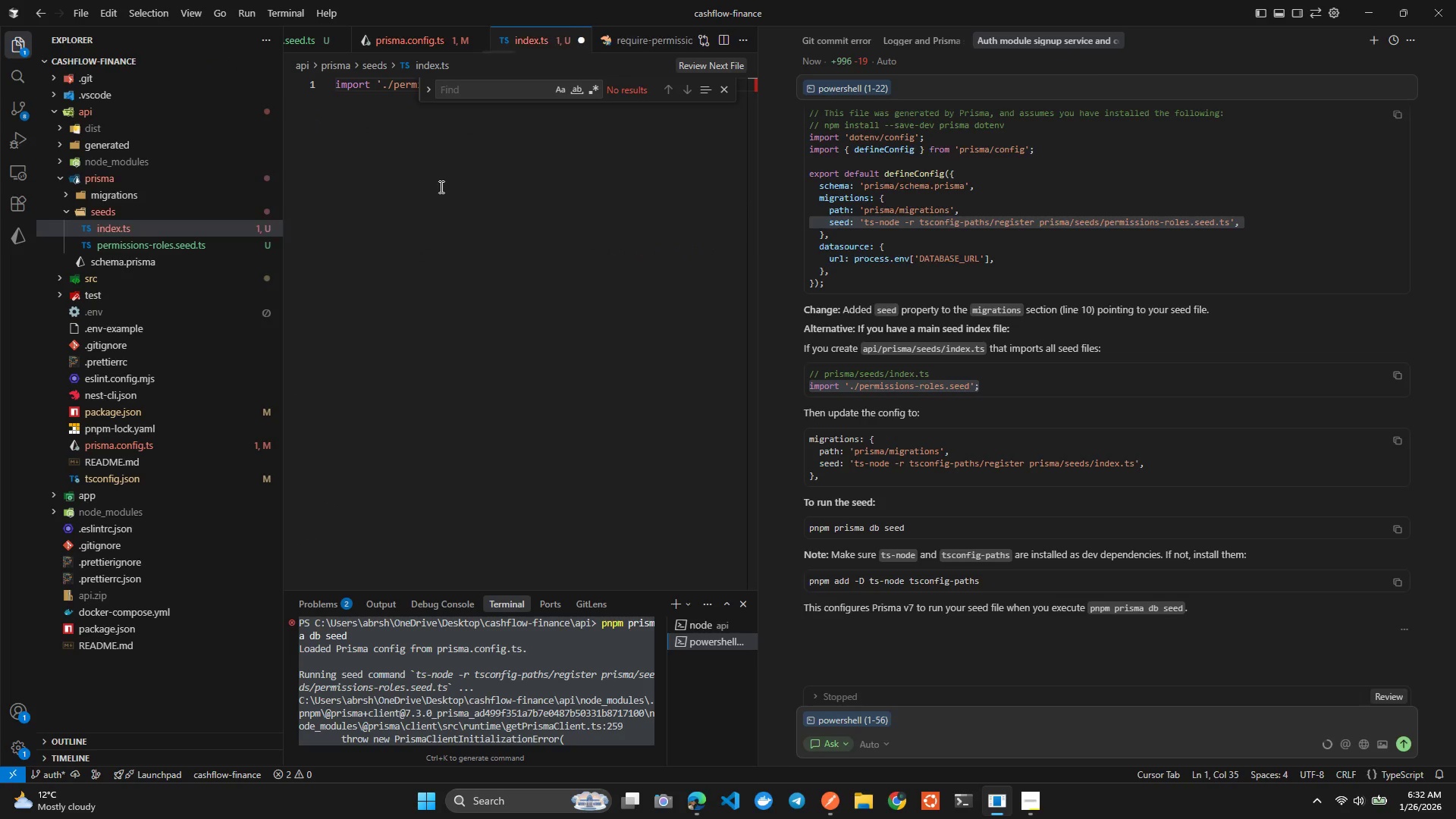 
key(Control+ControlLeft)
 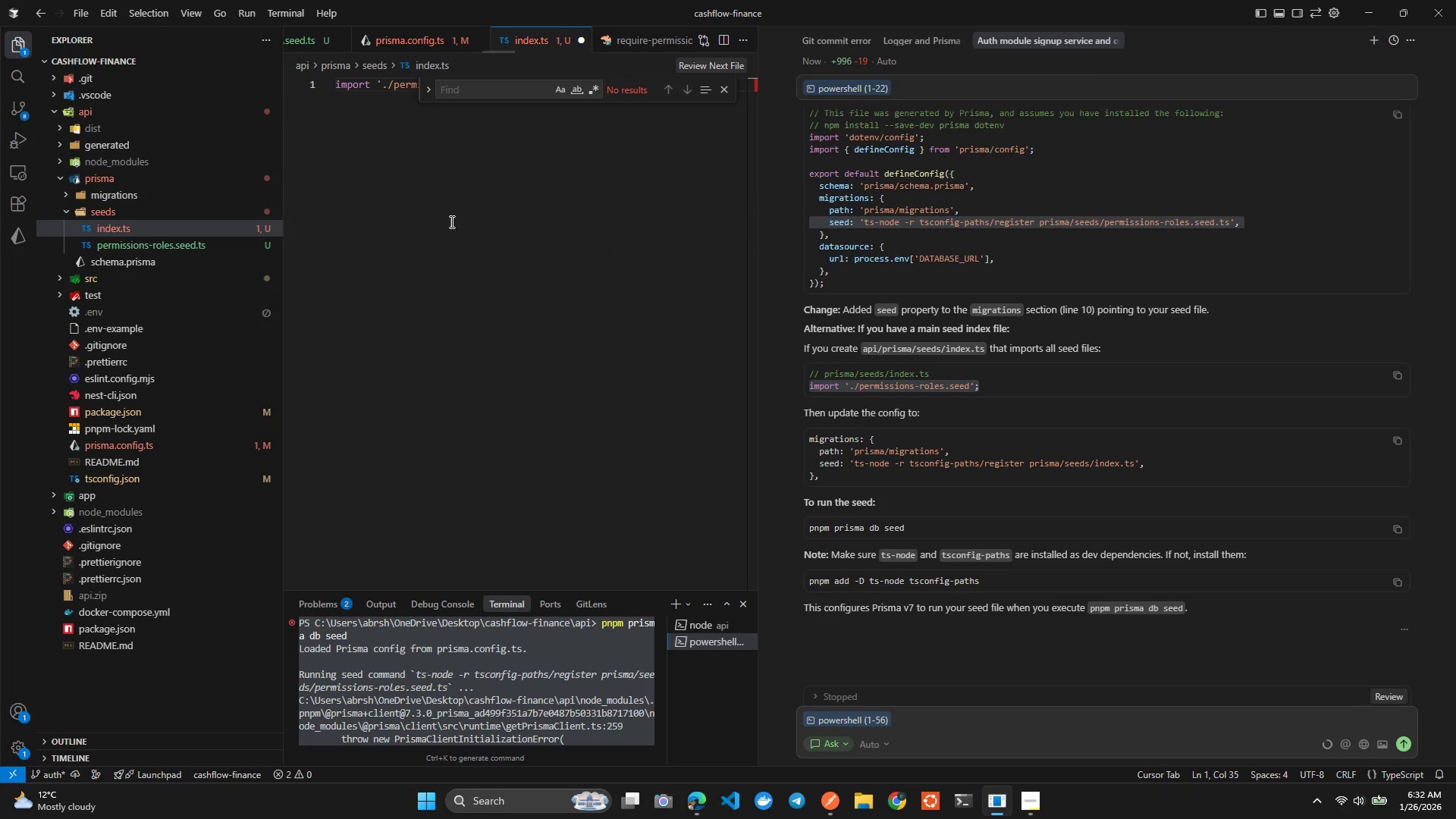 
key(Control+S)
 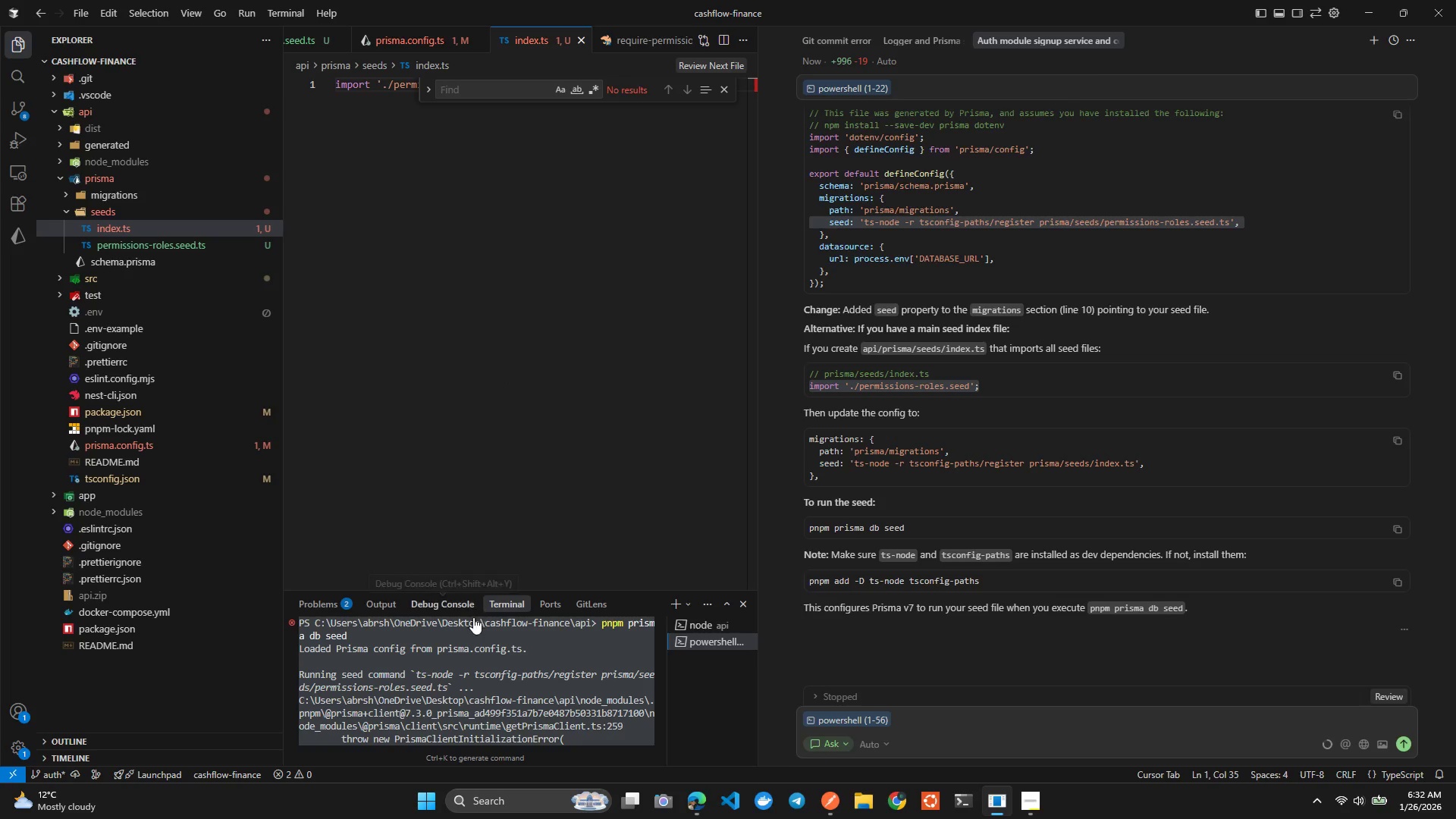 
left_click([472, 676])
 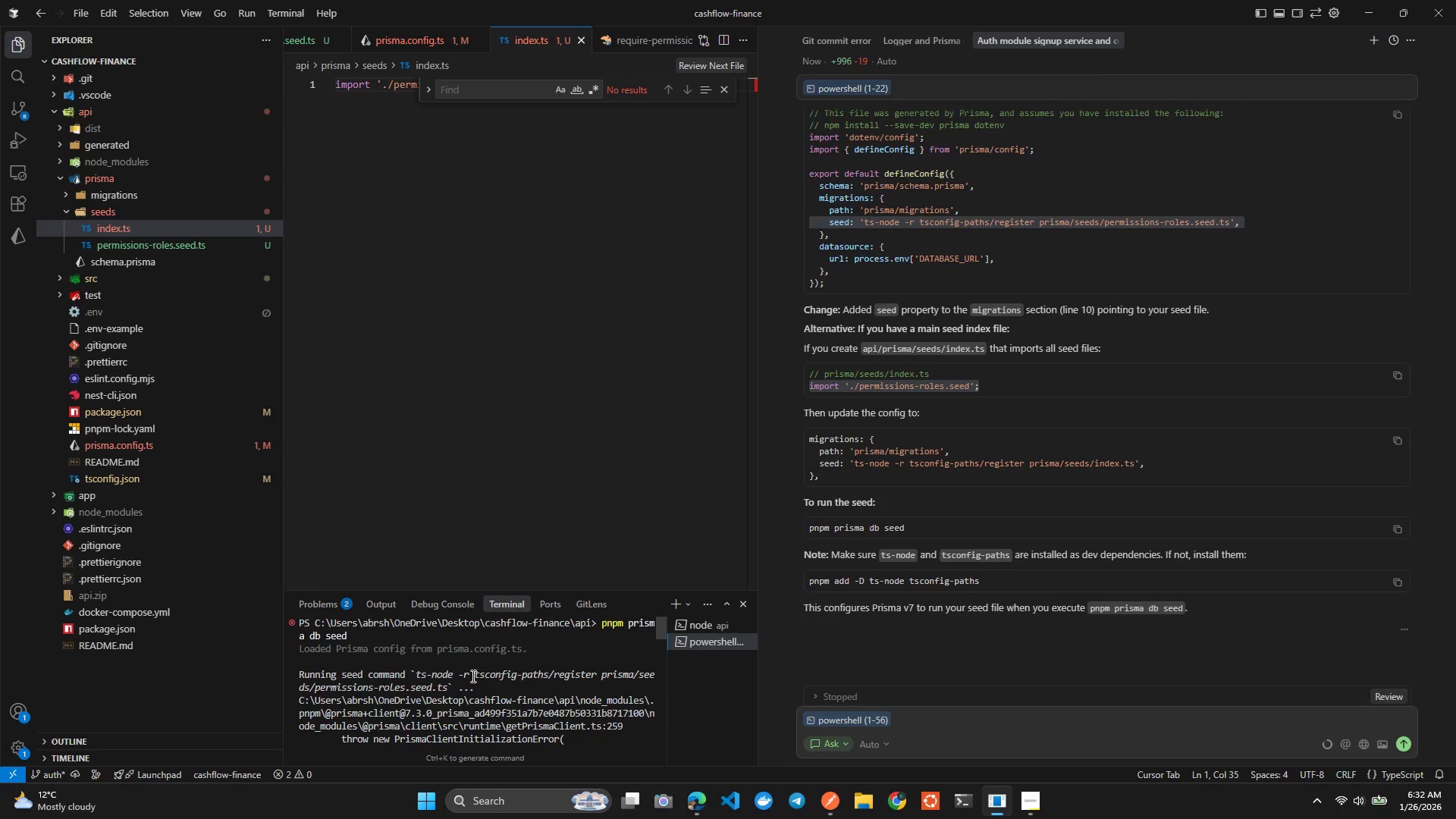 
key(ArrowUp)
 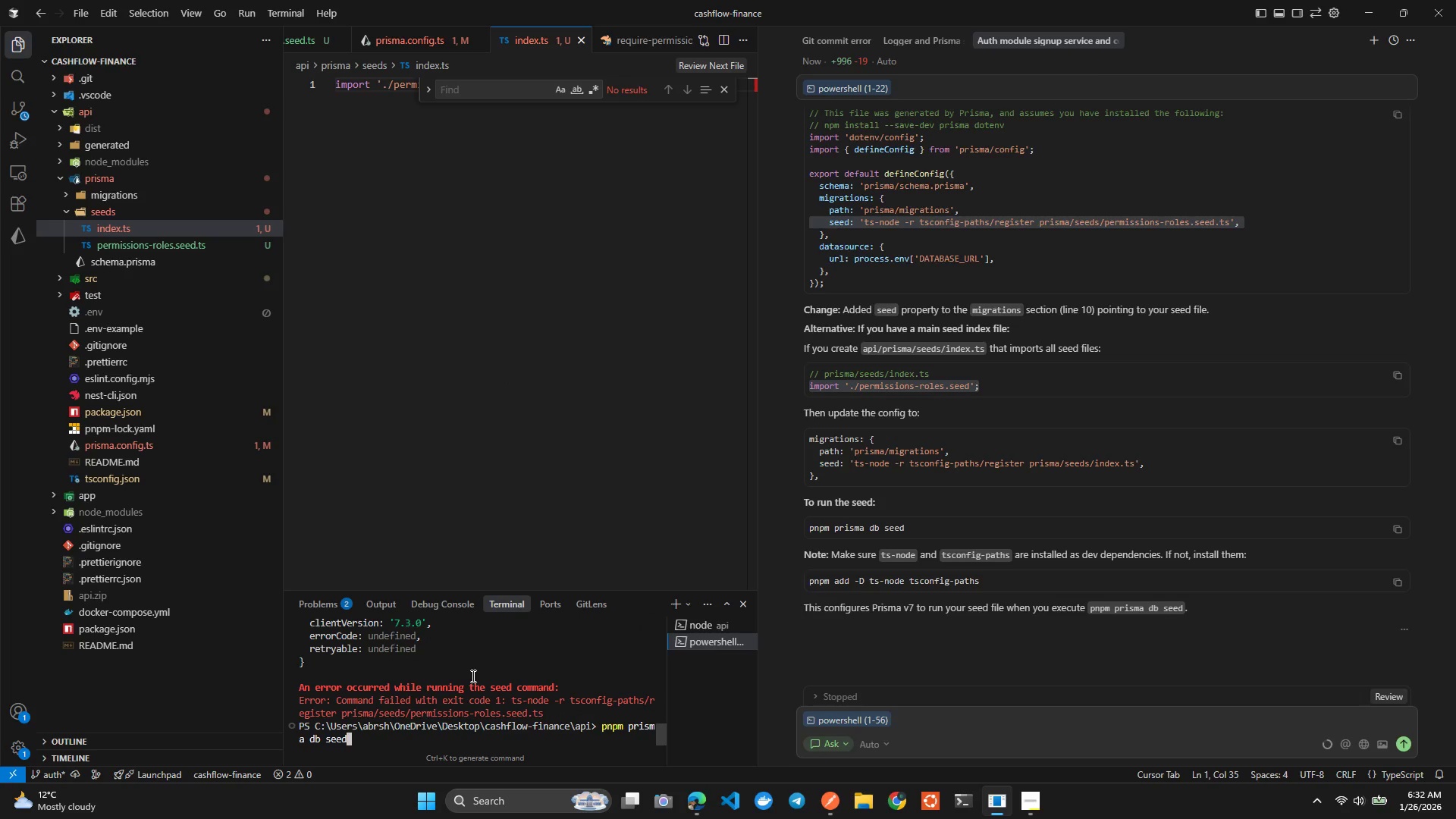 
key(Enter)
 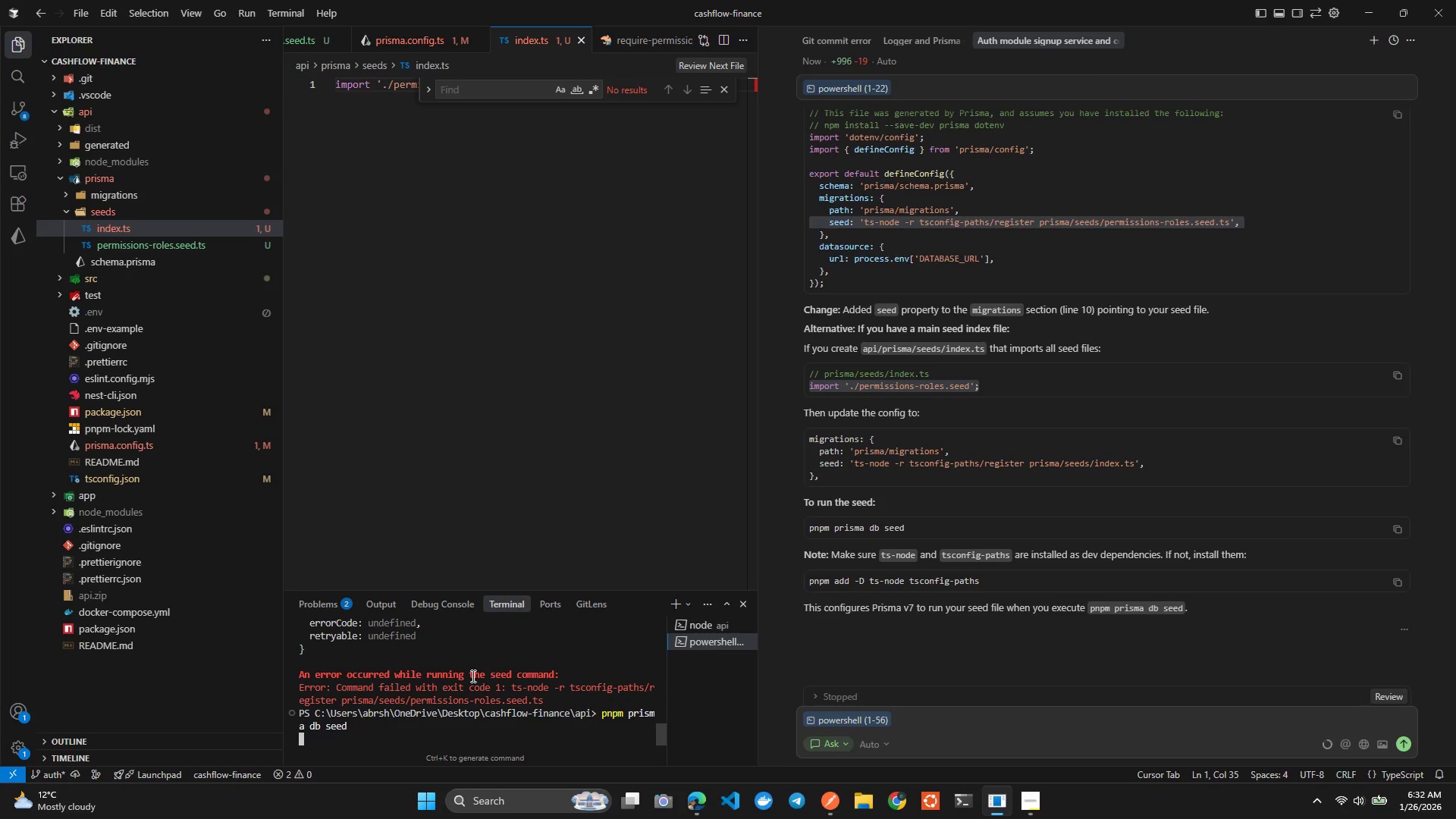 
key(Control+C)
 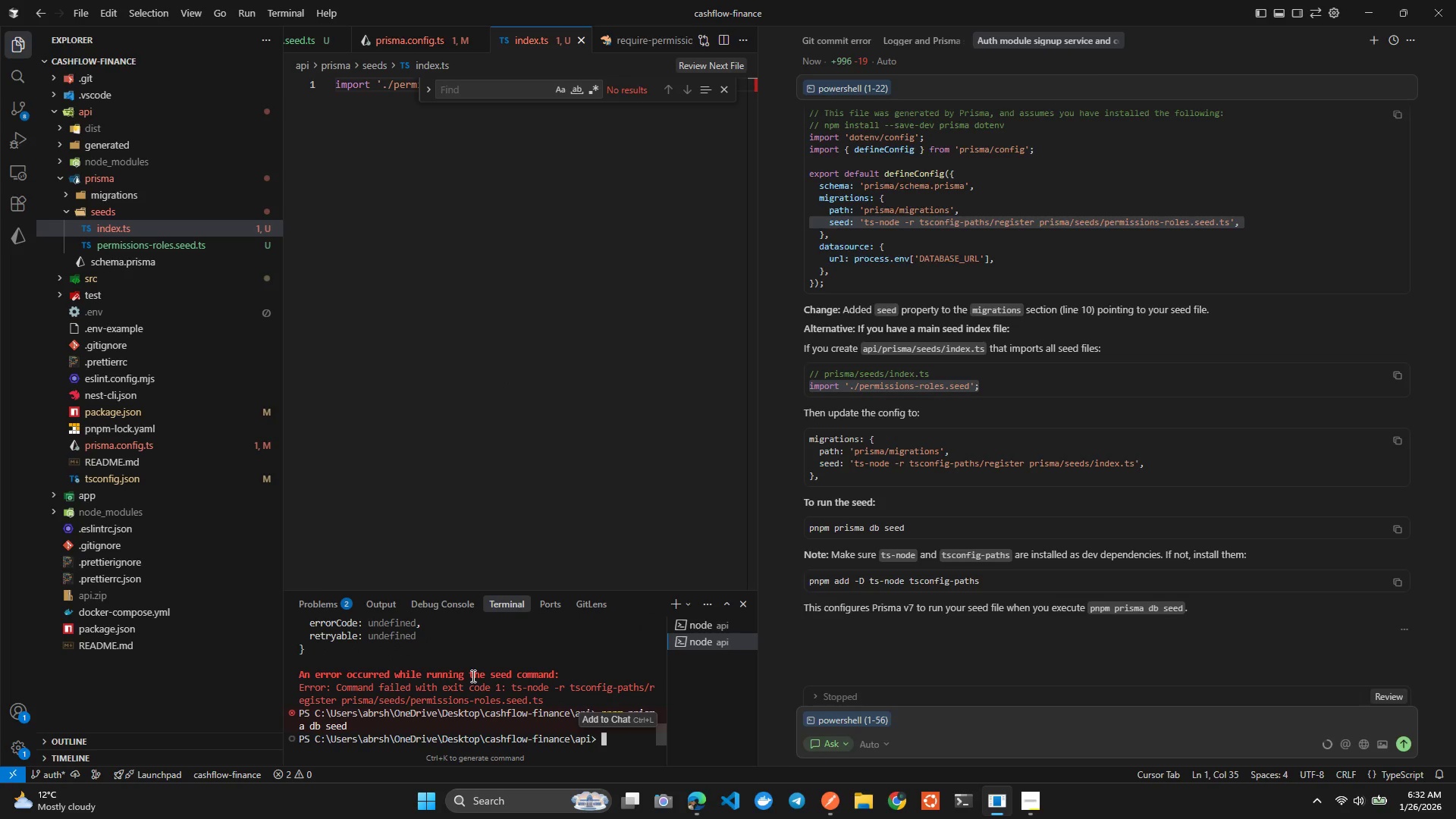 
key(ArrowUp)
 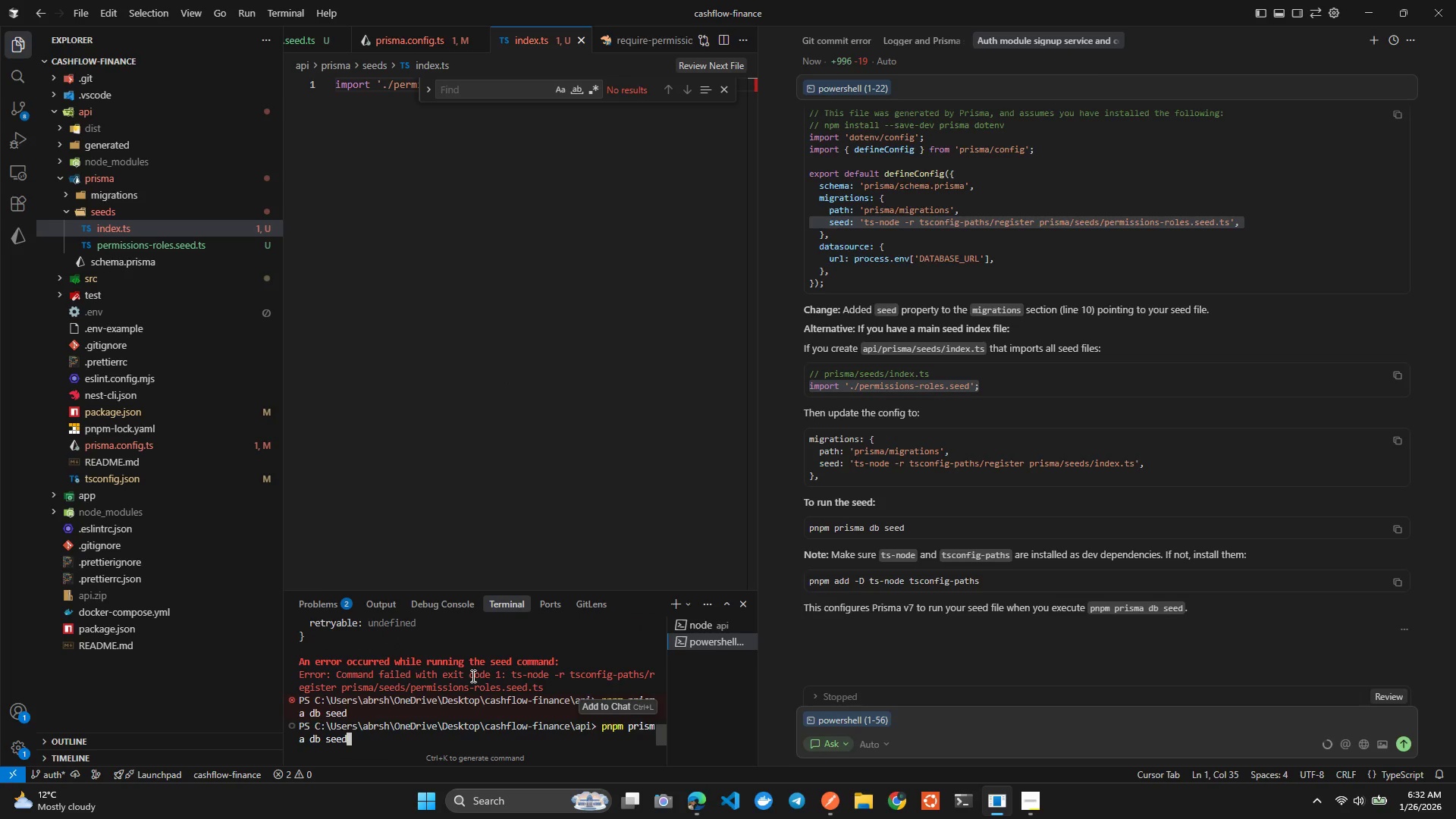 
key(ArrowUp)
 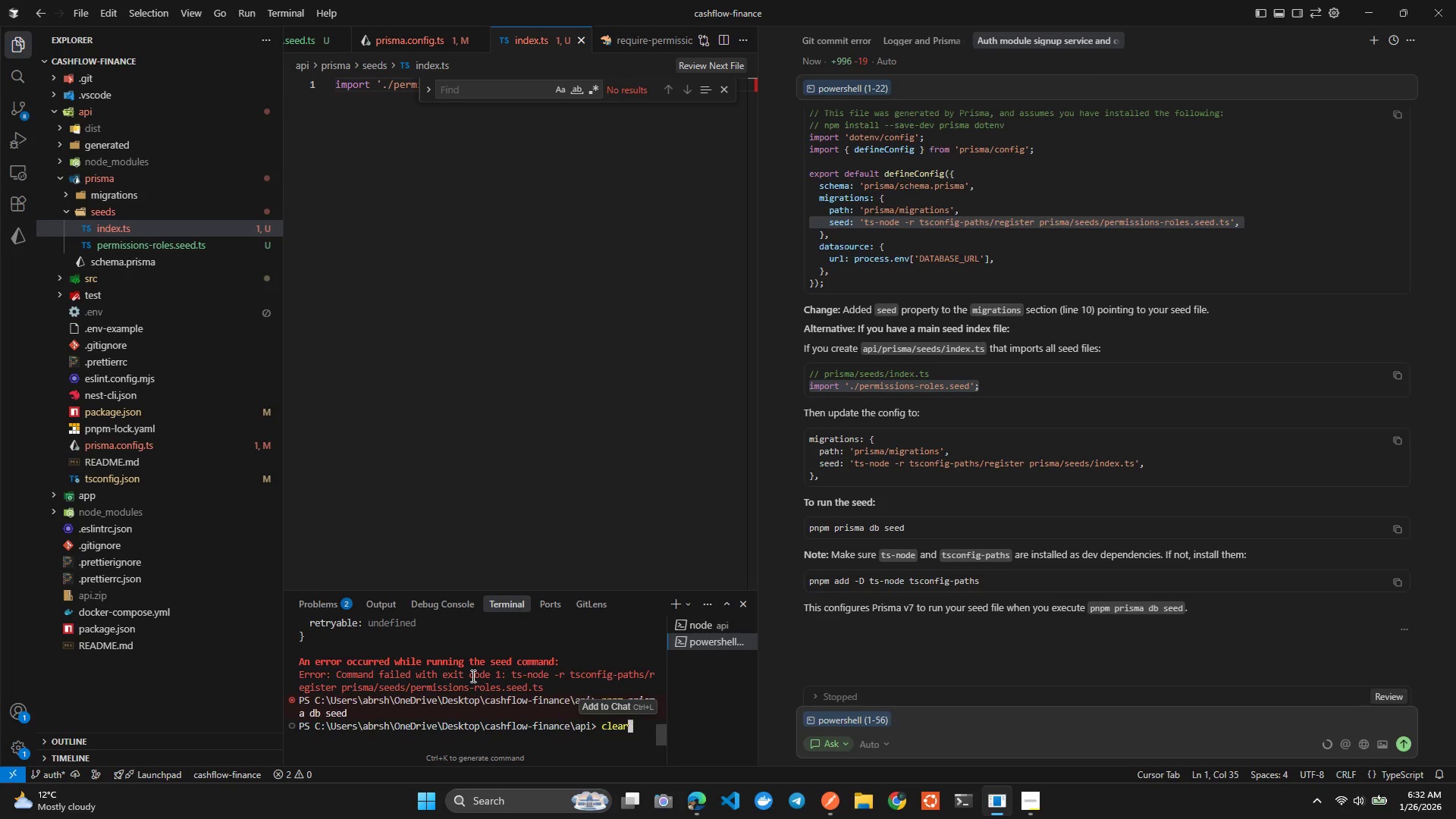 
hold_key(key=ArrowUp, duration=9.02)
 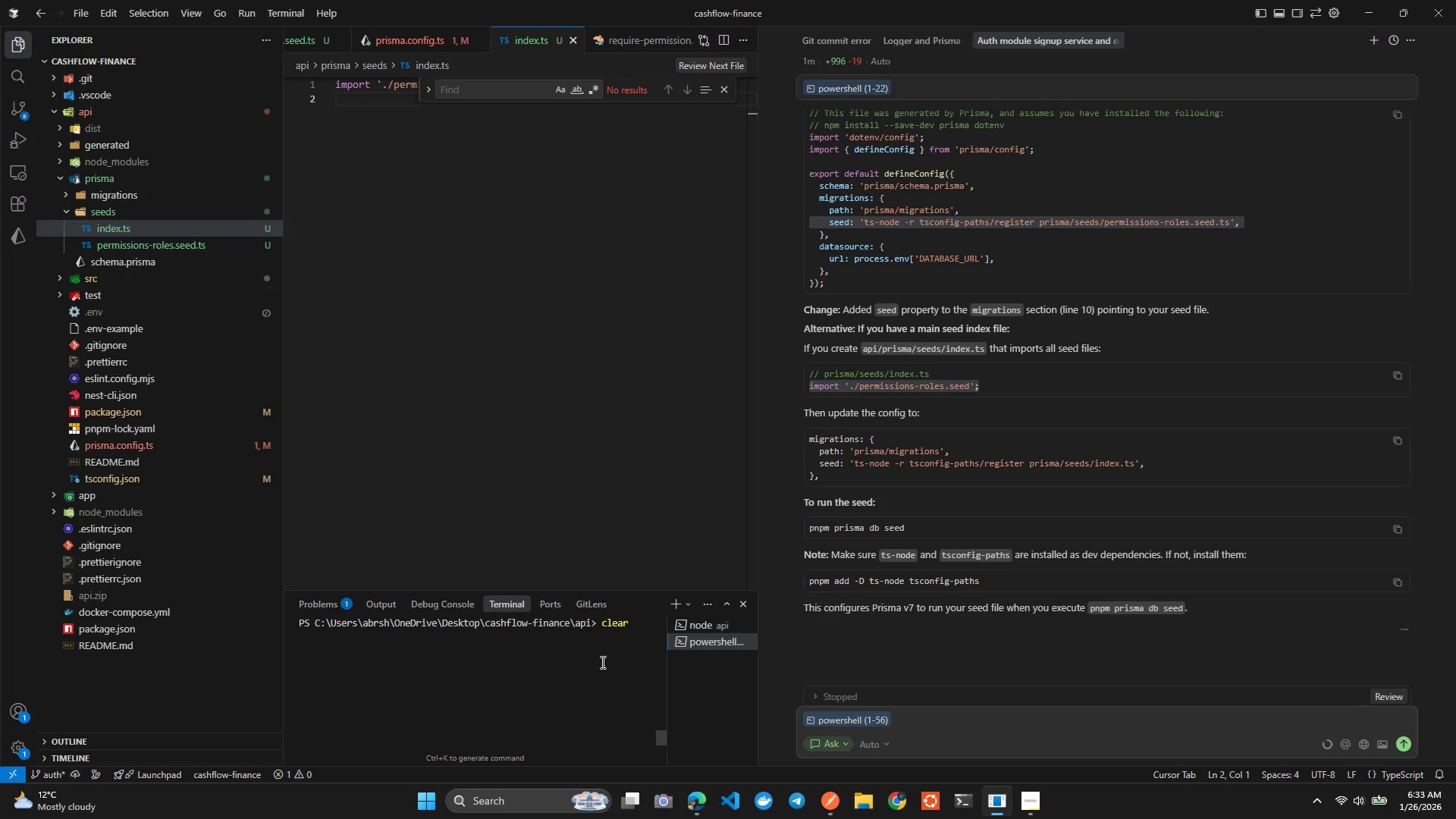 
key(Enter)
 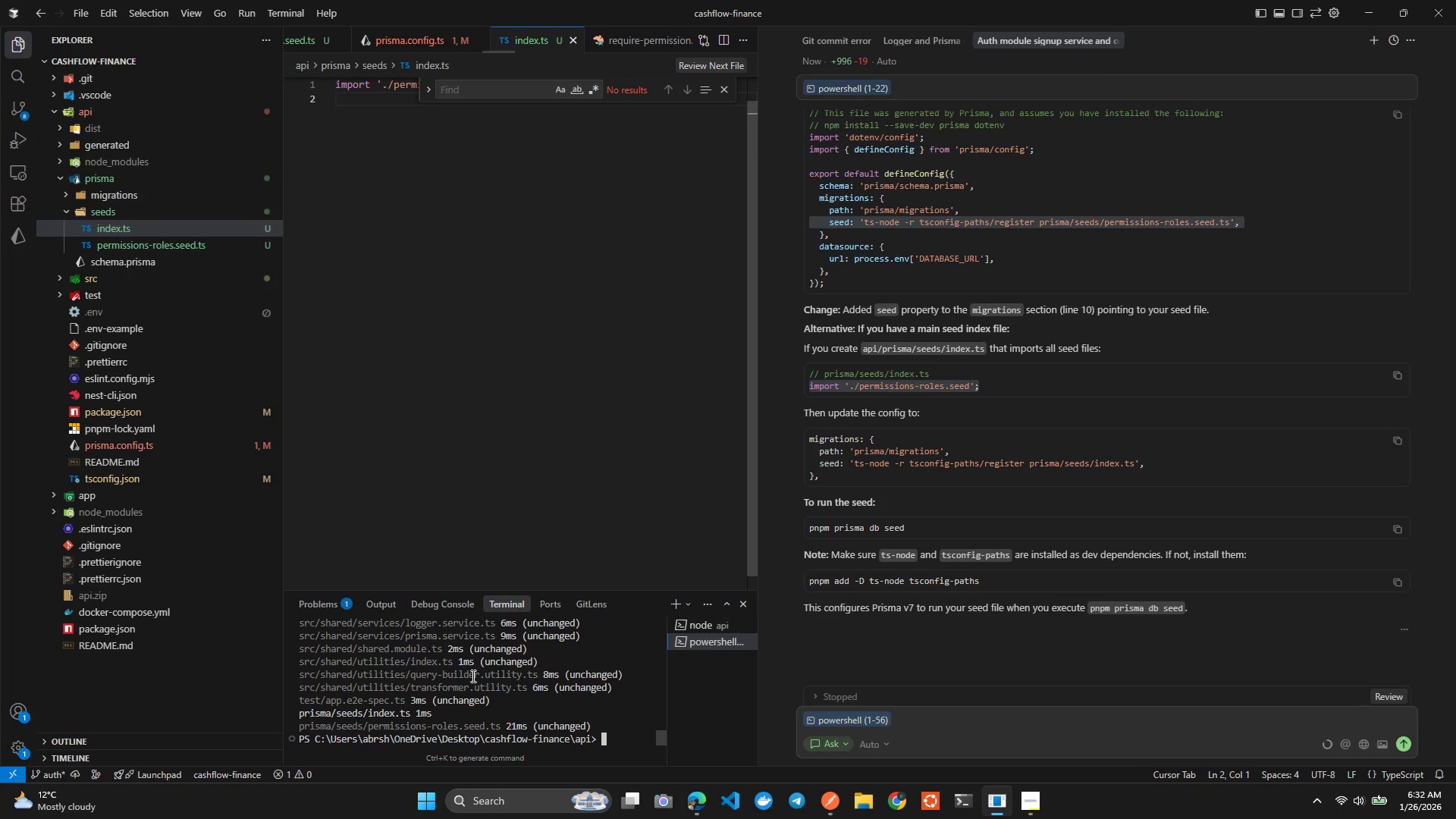 
type(clear)
 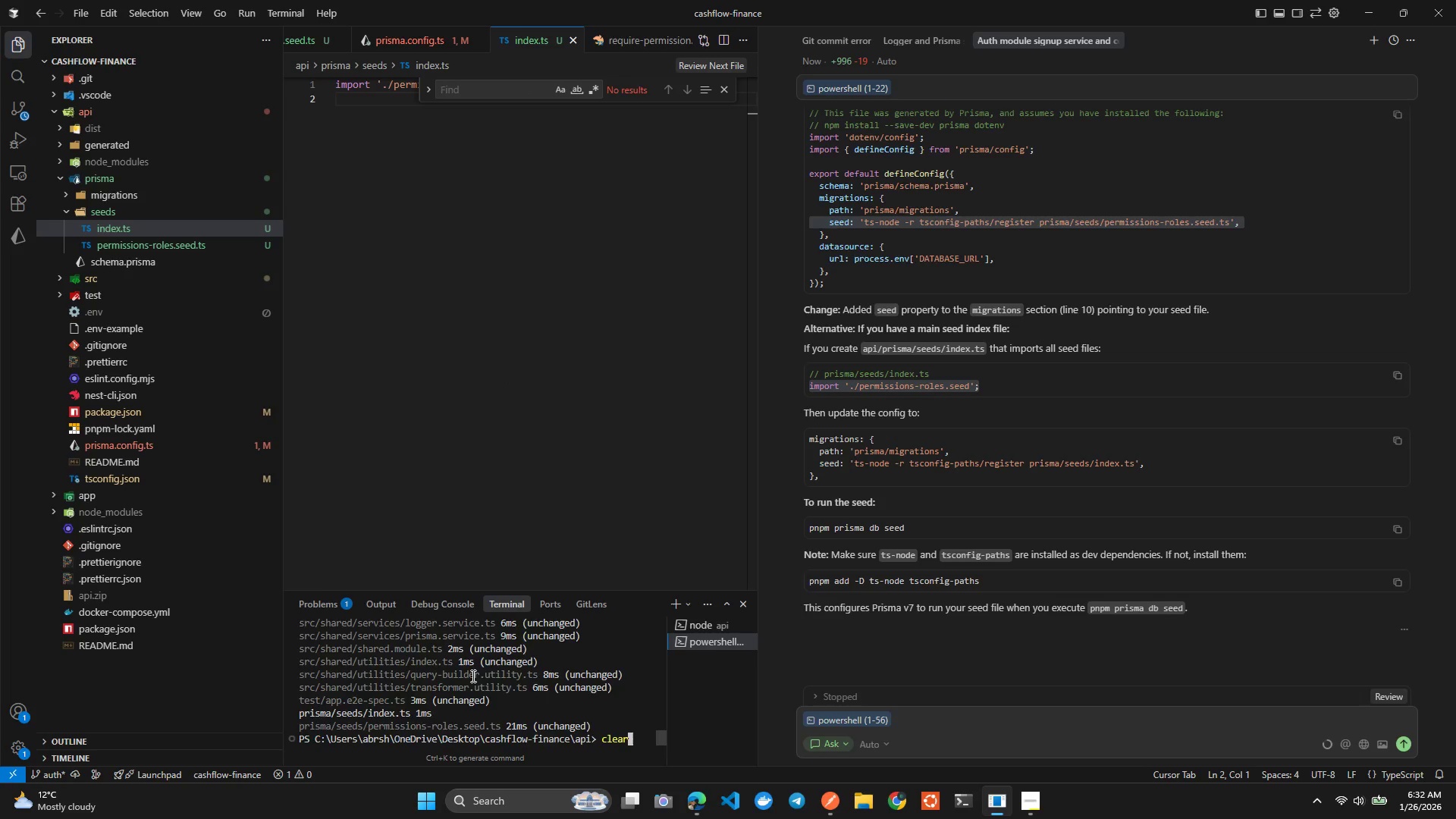 
key(Enter)
 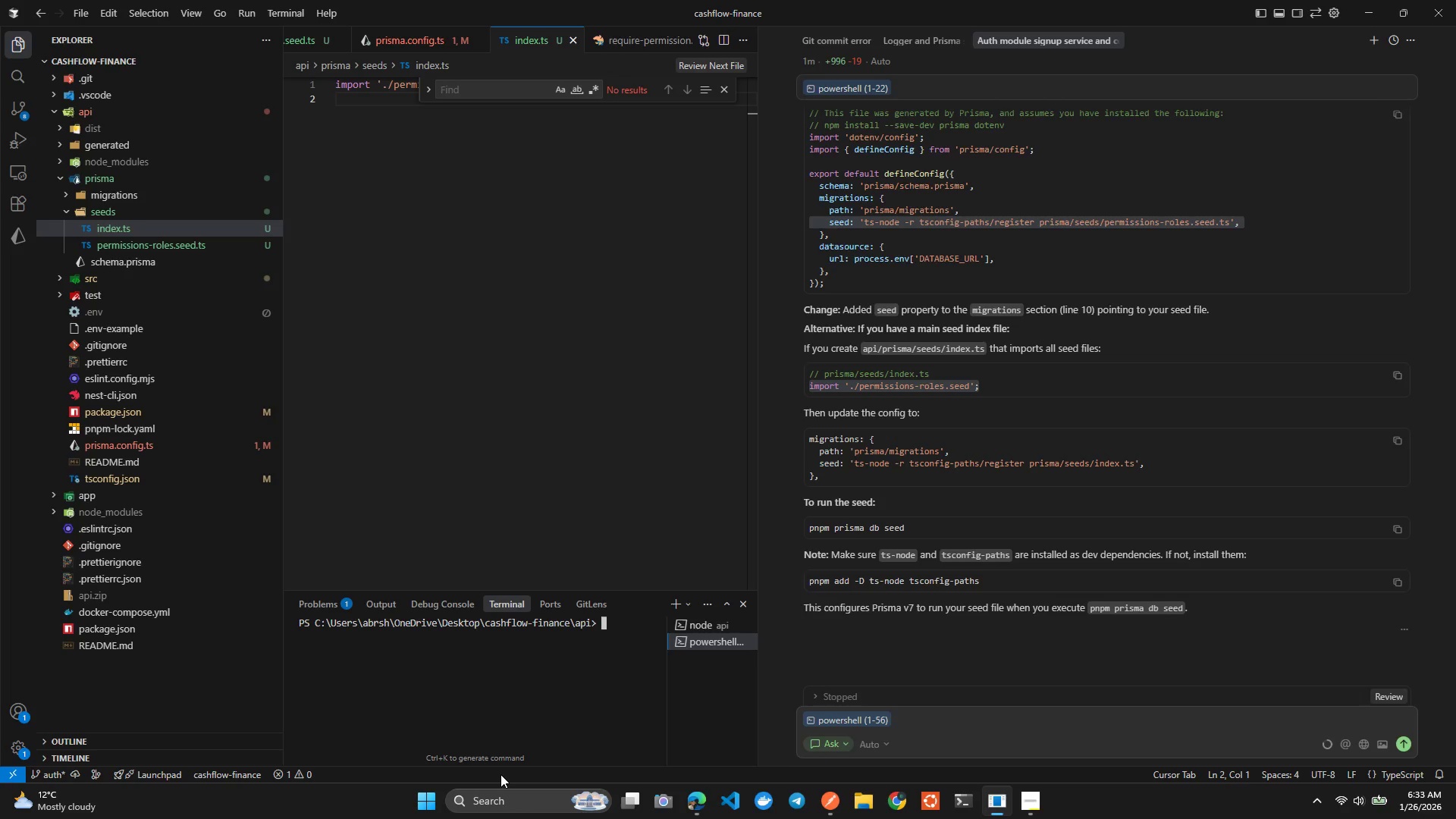 
left_click([601, 662])
 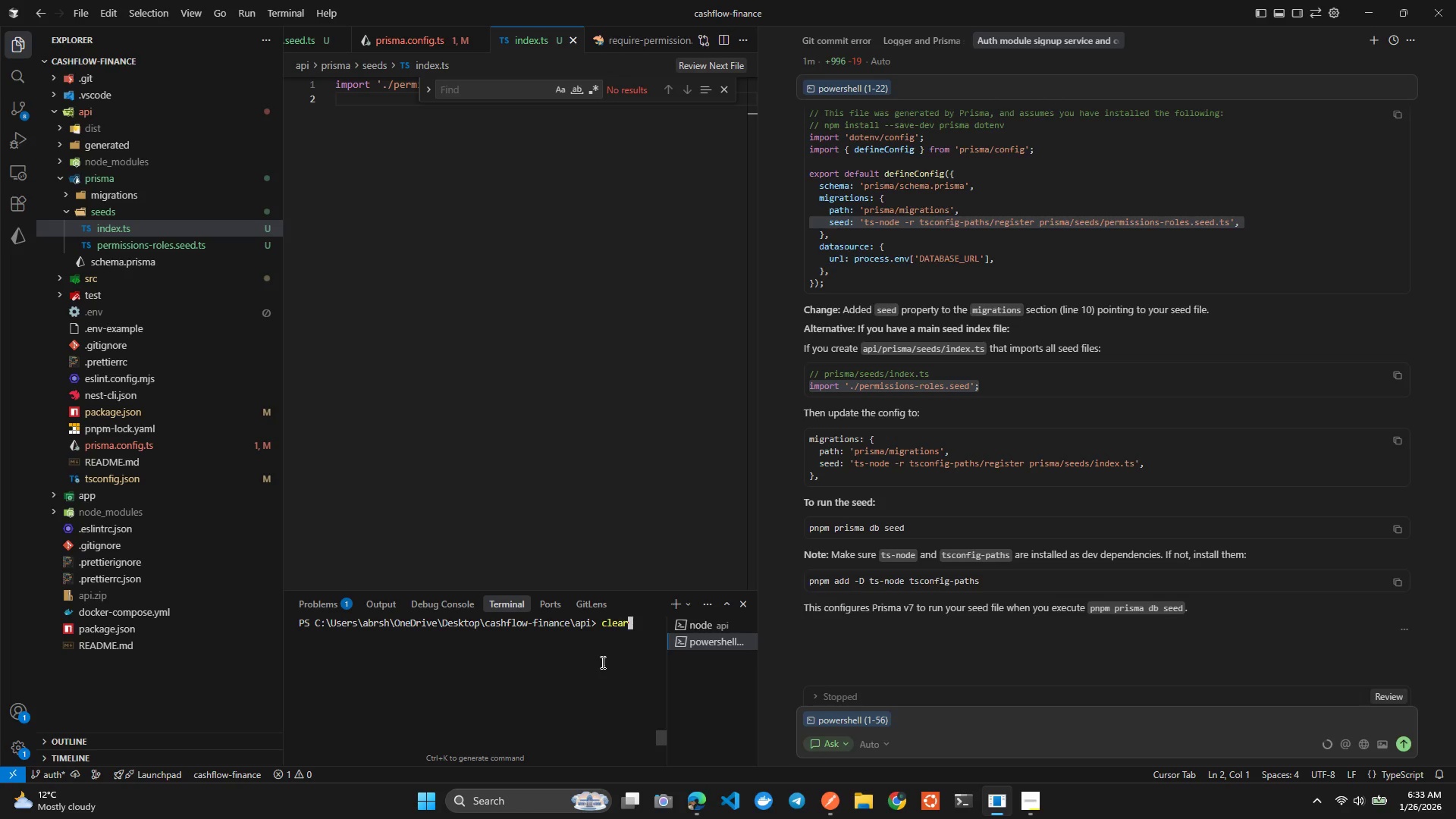 
key(ArrowUp)
 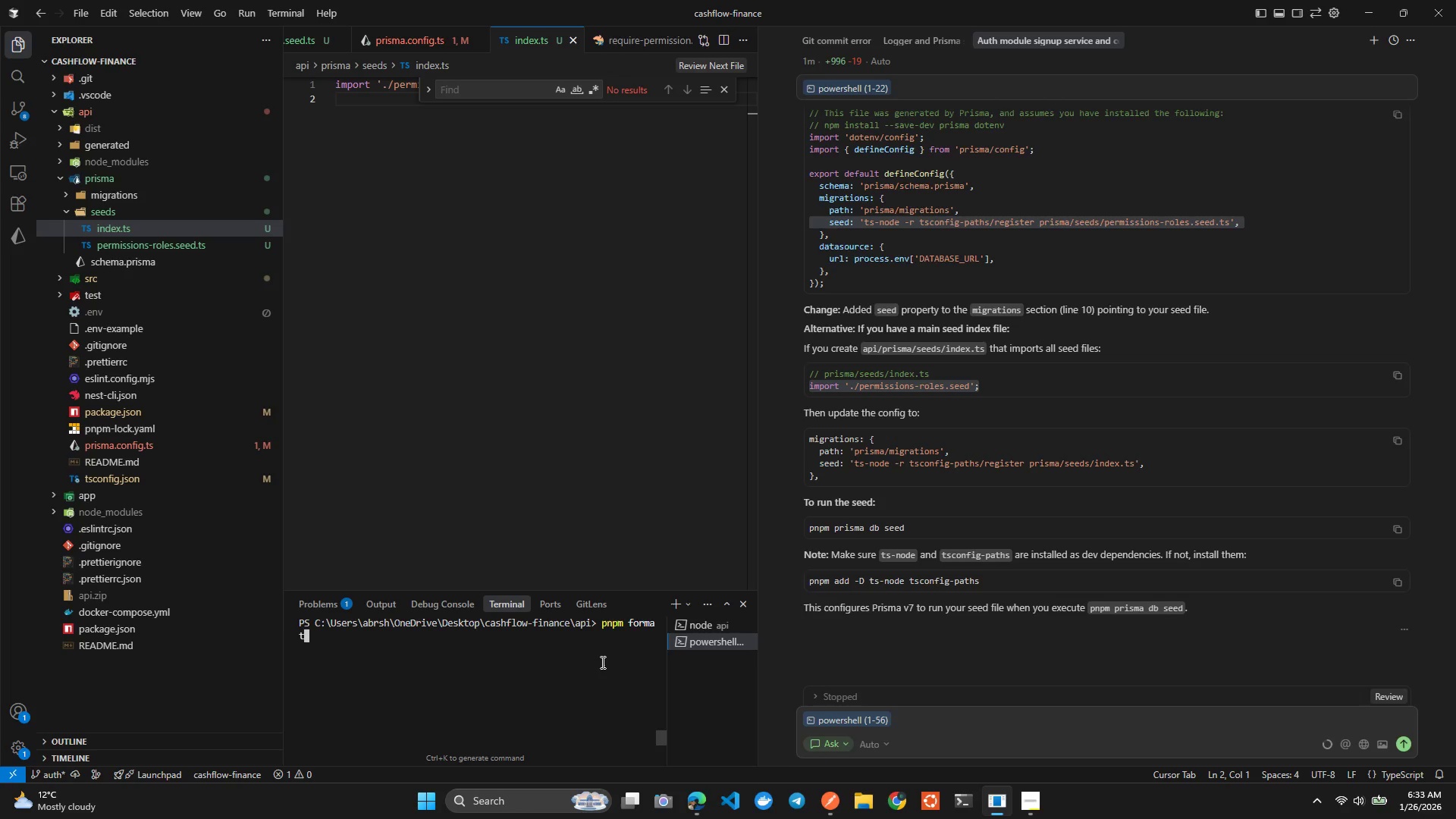 
key(ArrowUp)
 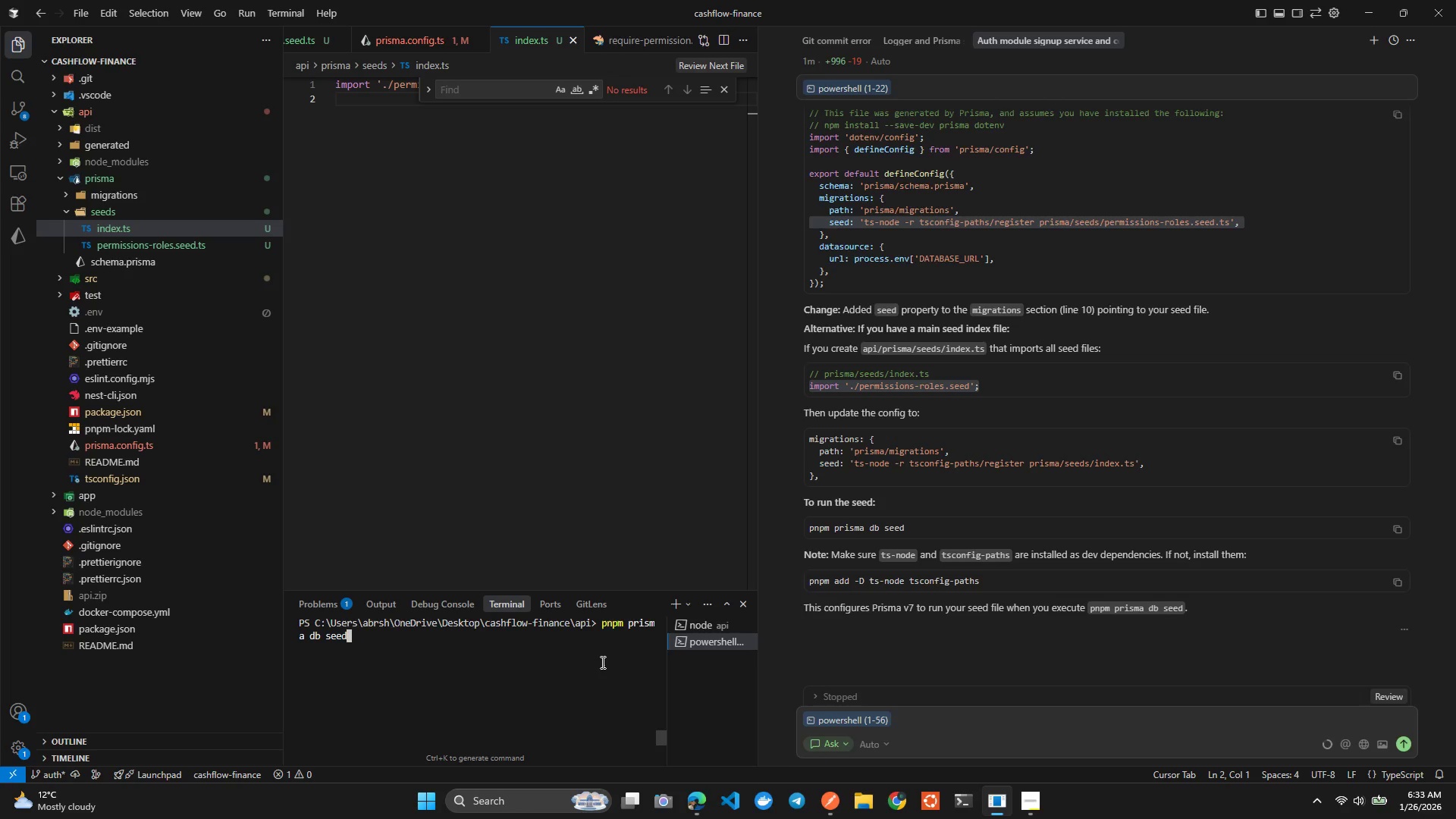 
key(ArrowDown)
 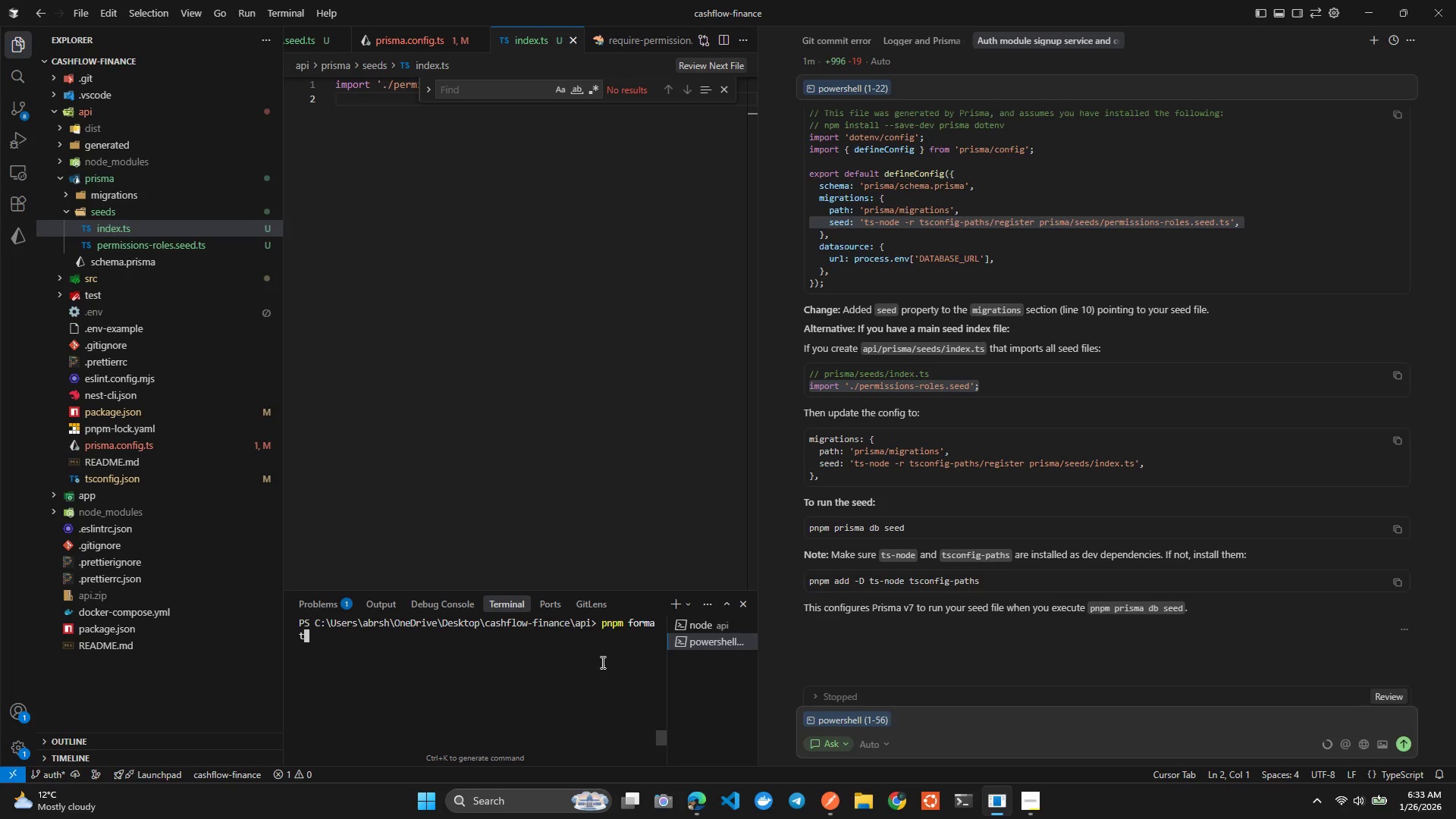 
key(ArrowUp)
 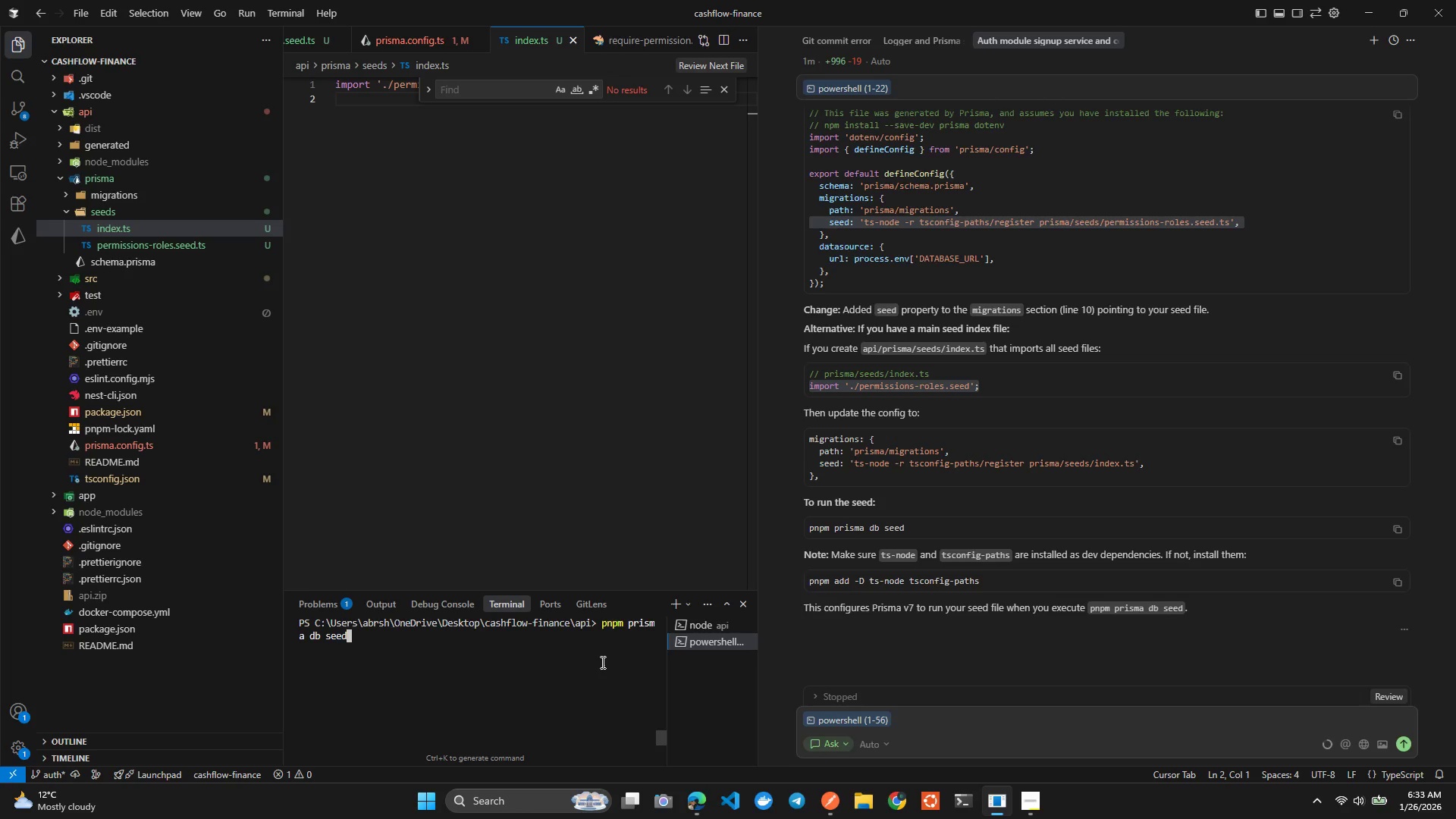 
key(Enter)
 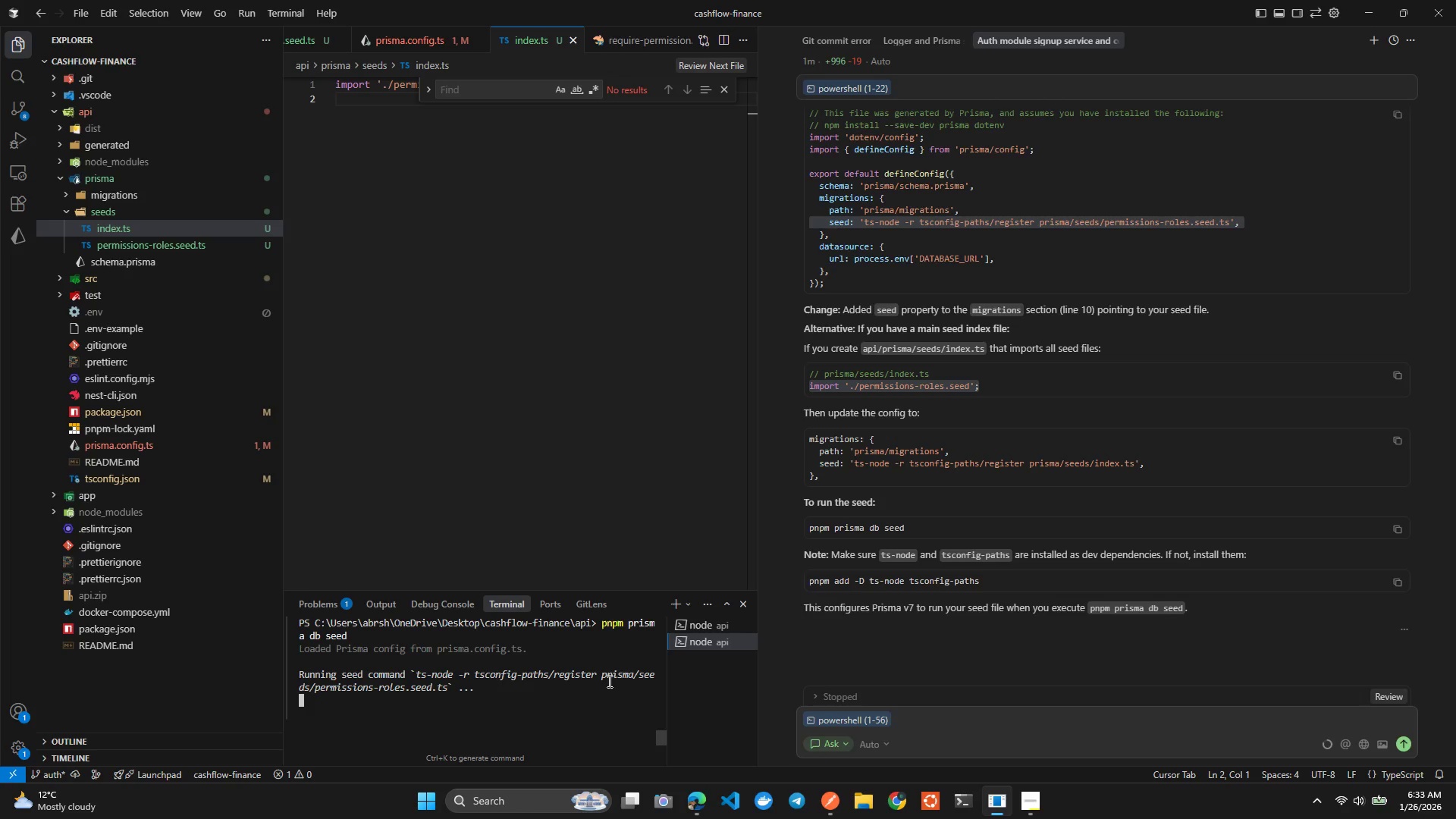 
wait(8.17)
 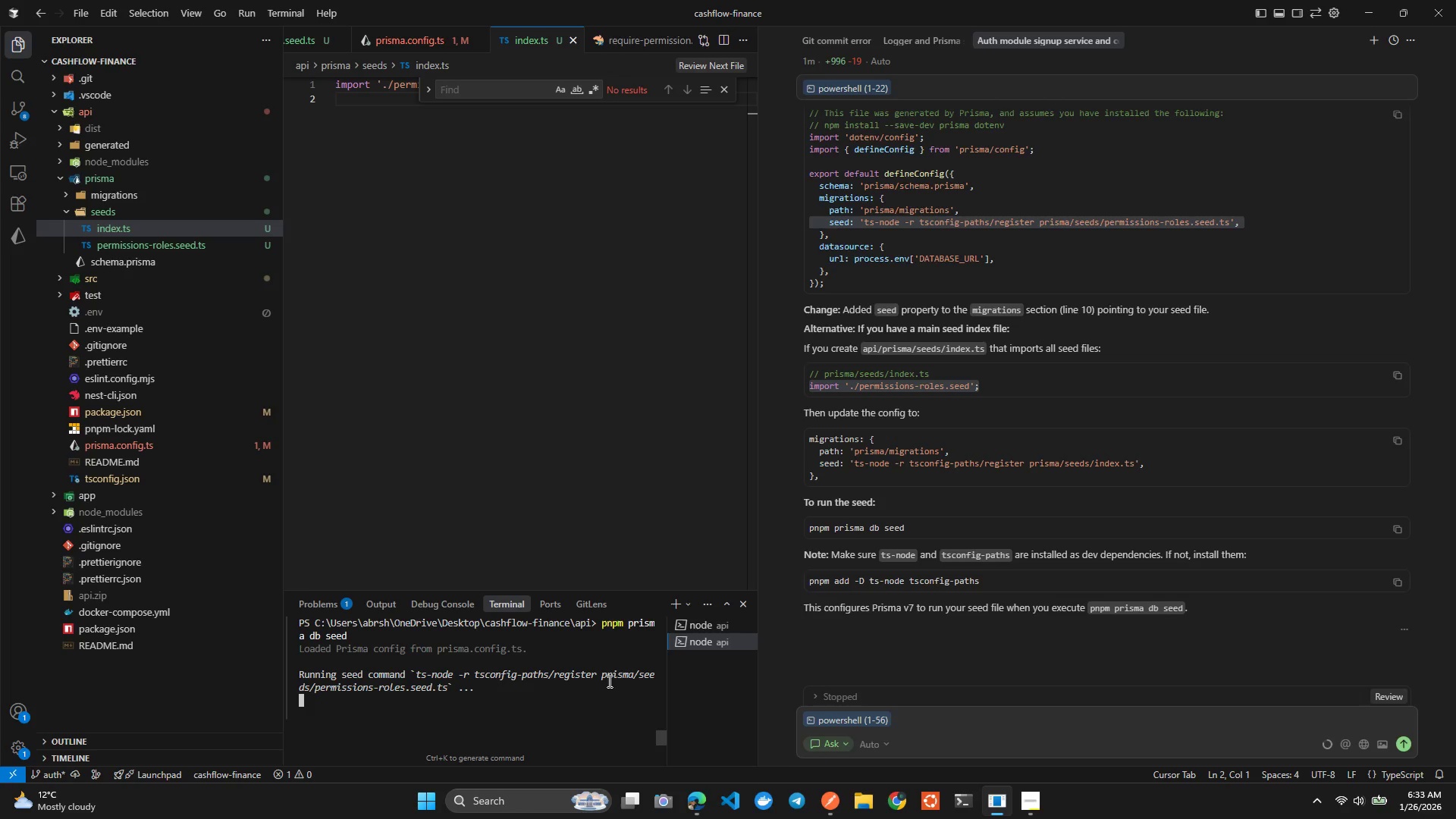 
left_click_drag(start_coordinate=[620, 742], to_coordinate=[350, 538])
 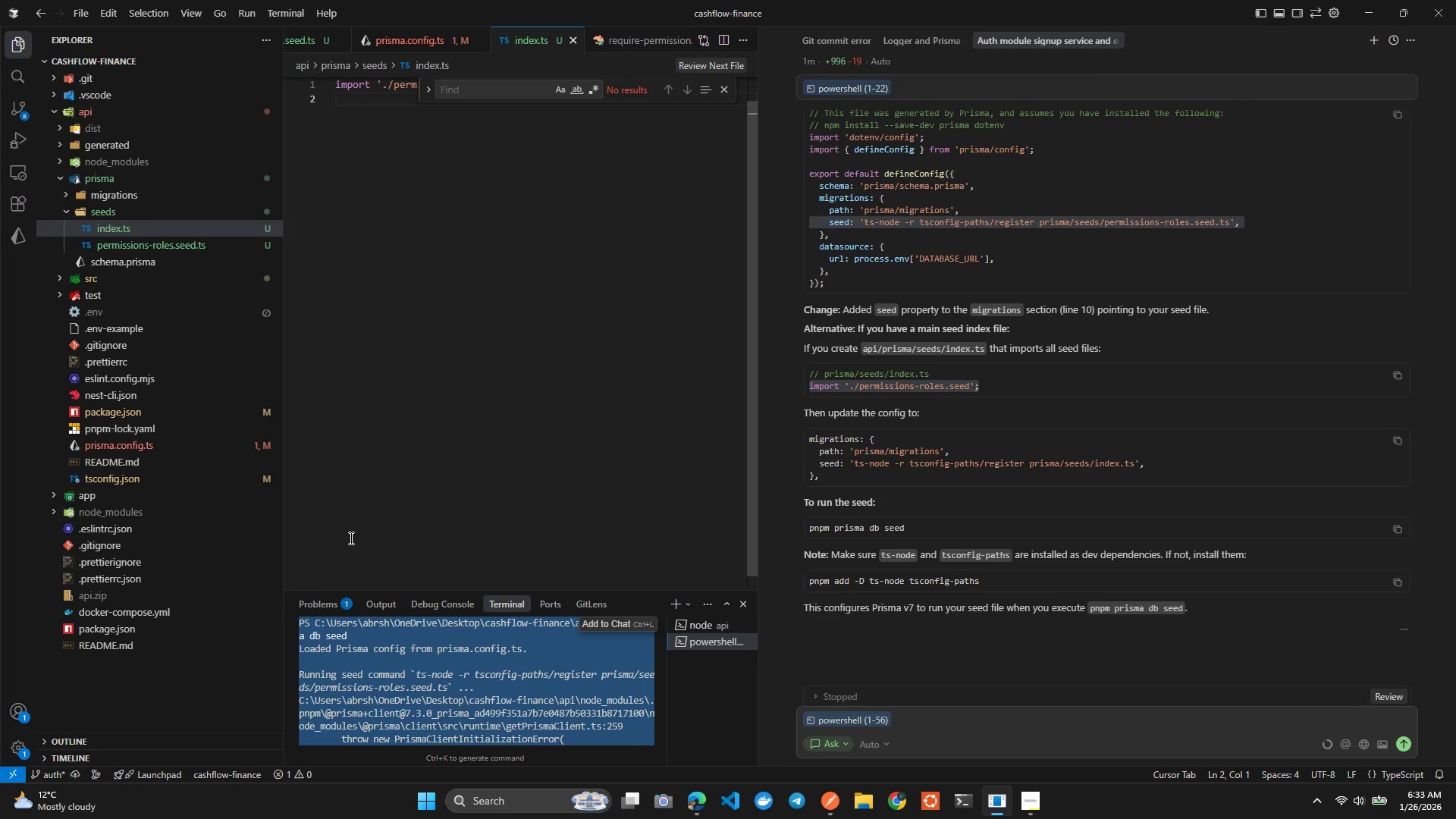 
key(Control+ControlLeft)
 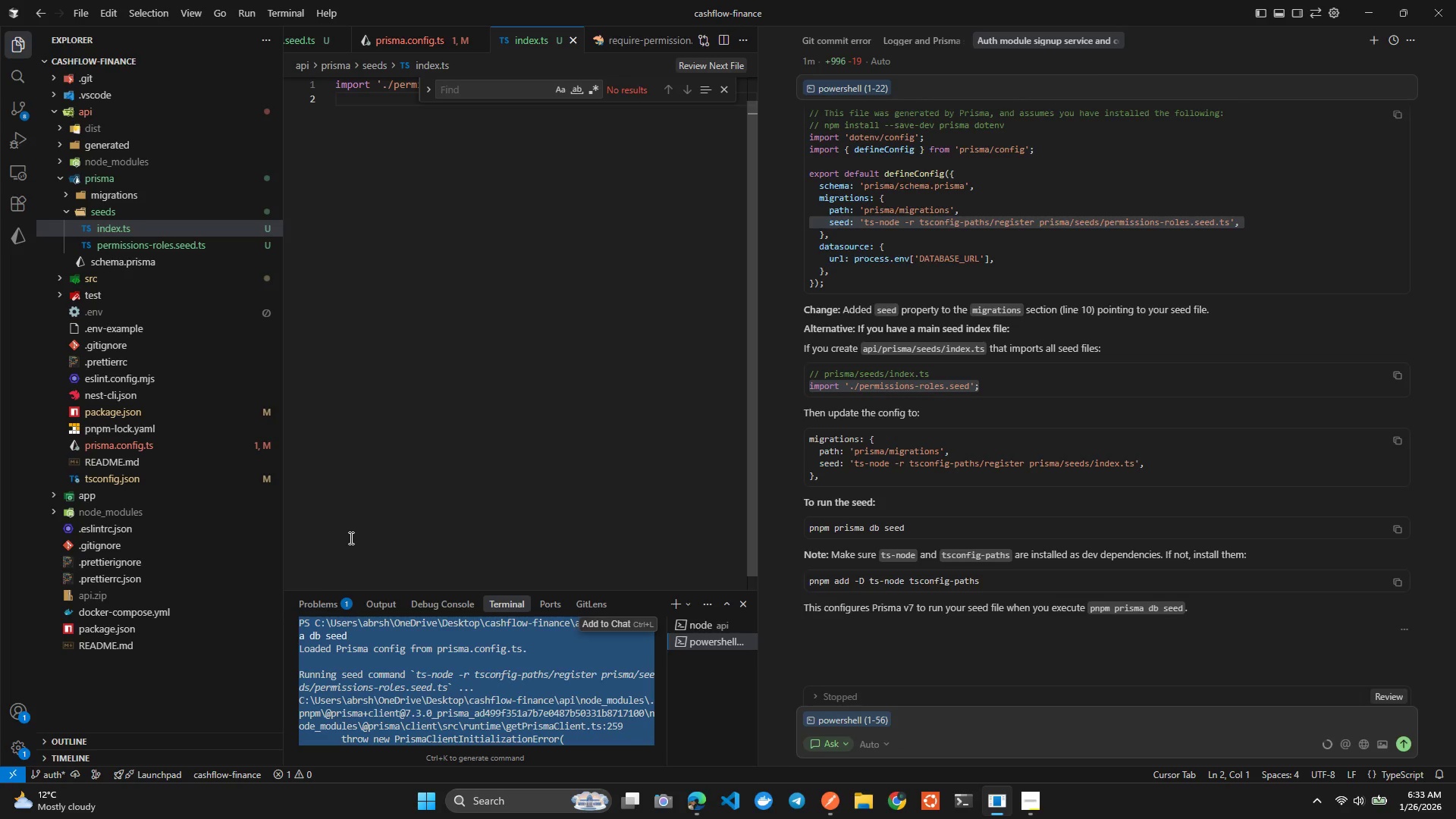 
key(Control+L)
 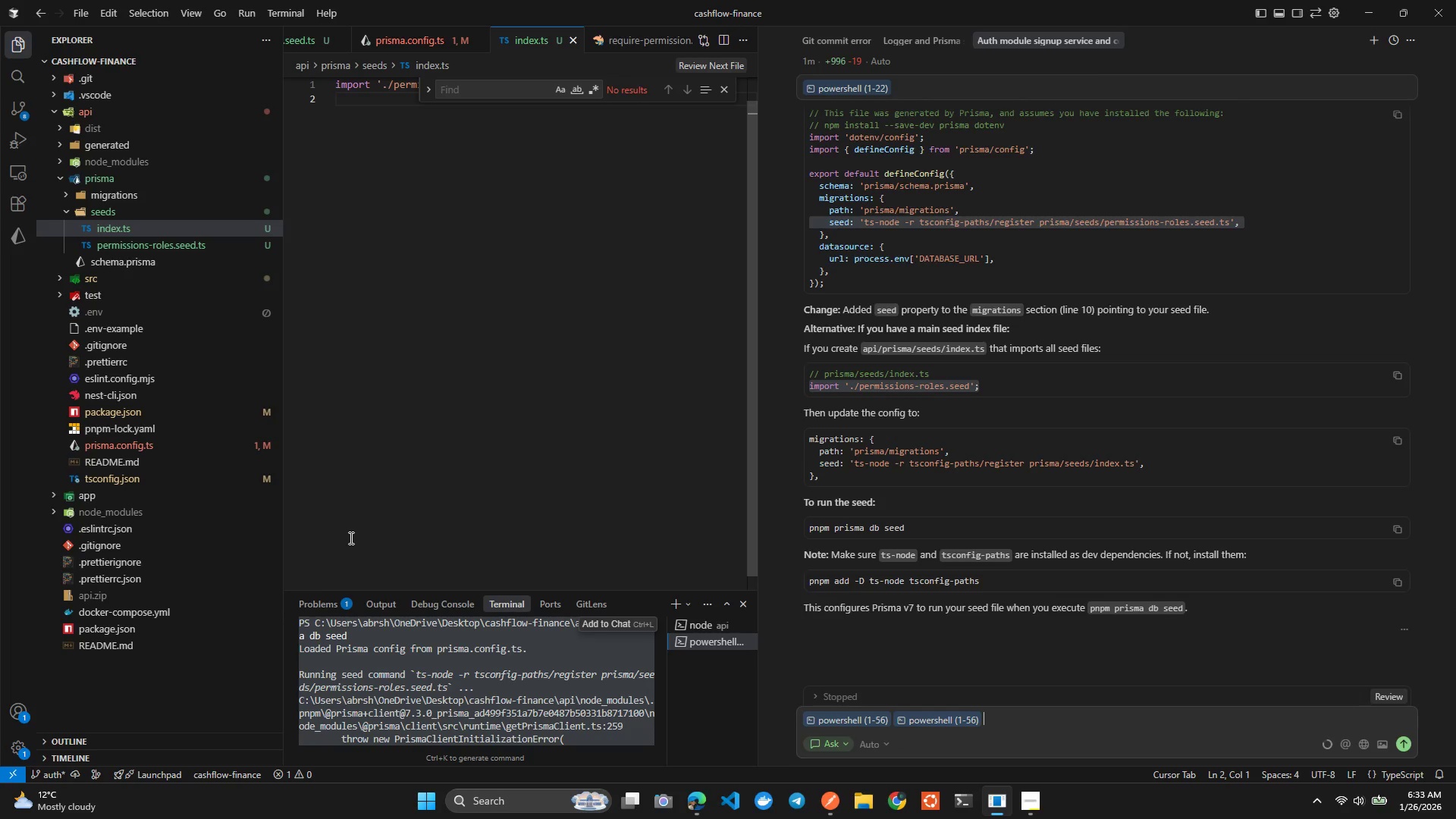 
key(Enter)
 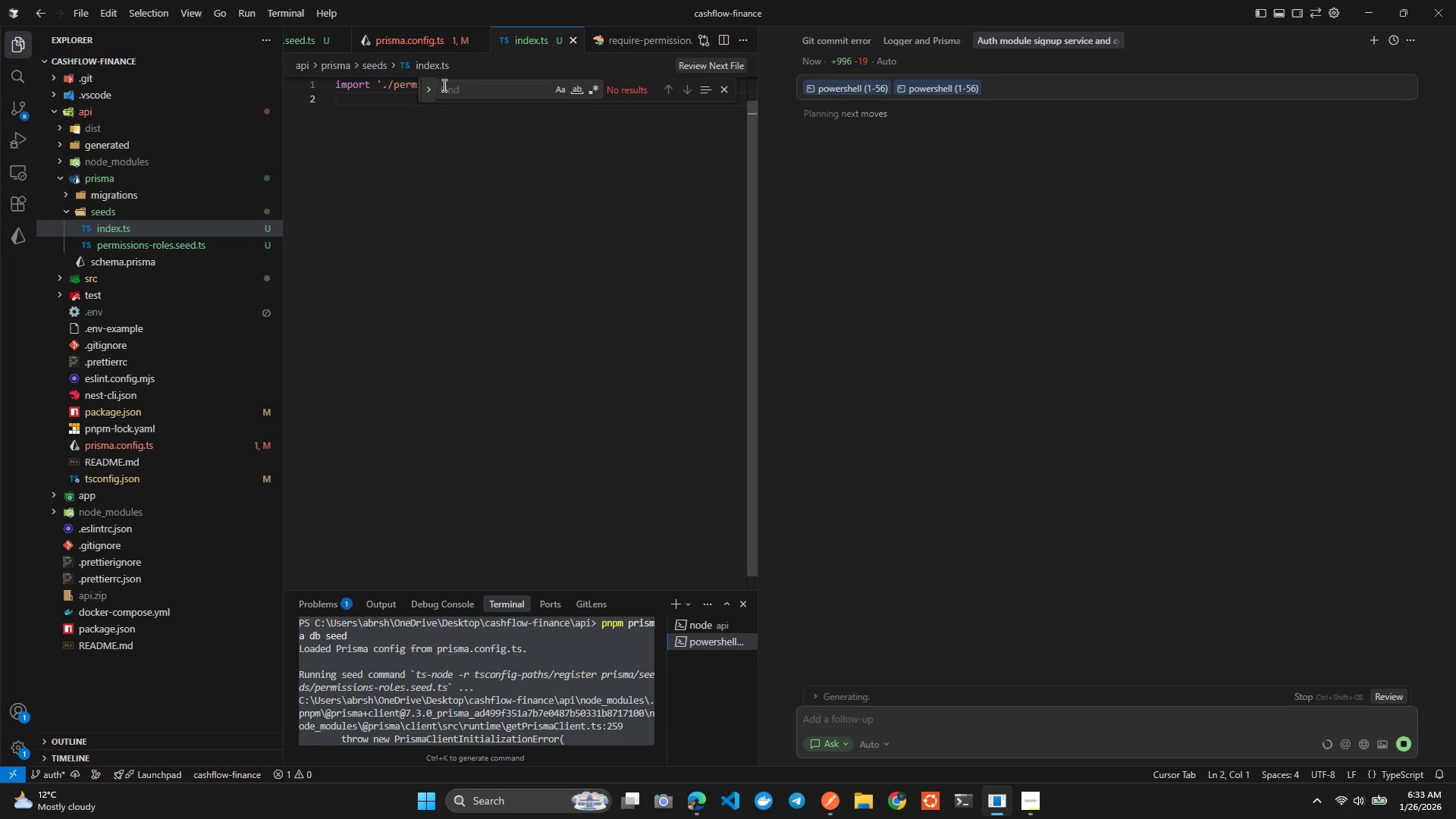 
wait(5.86)
 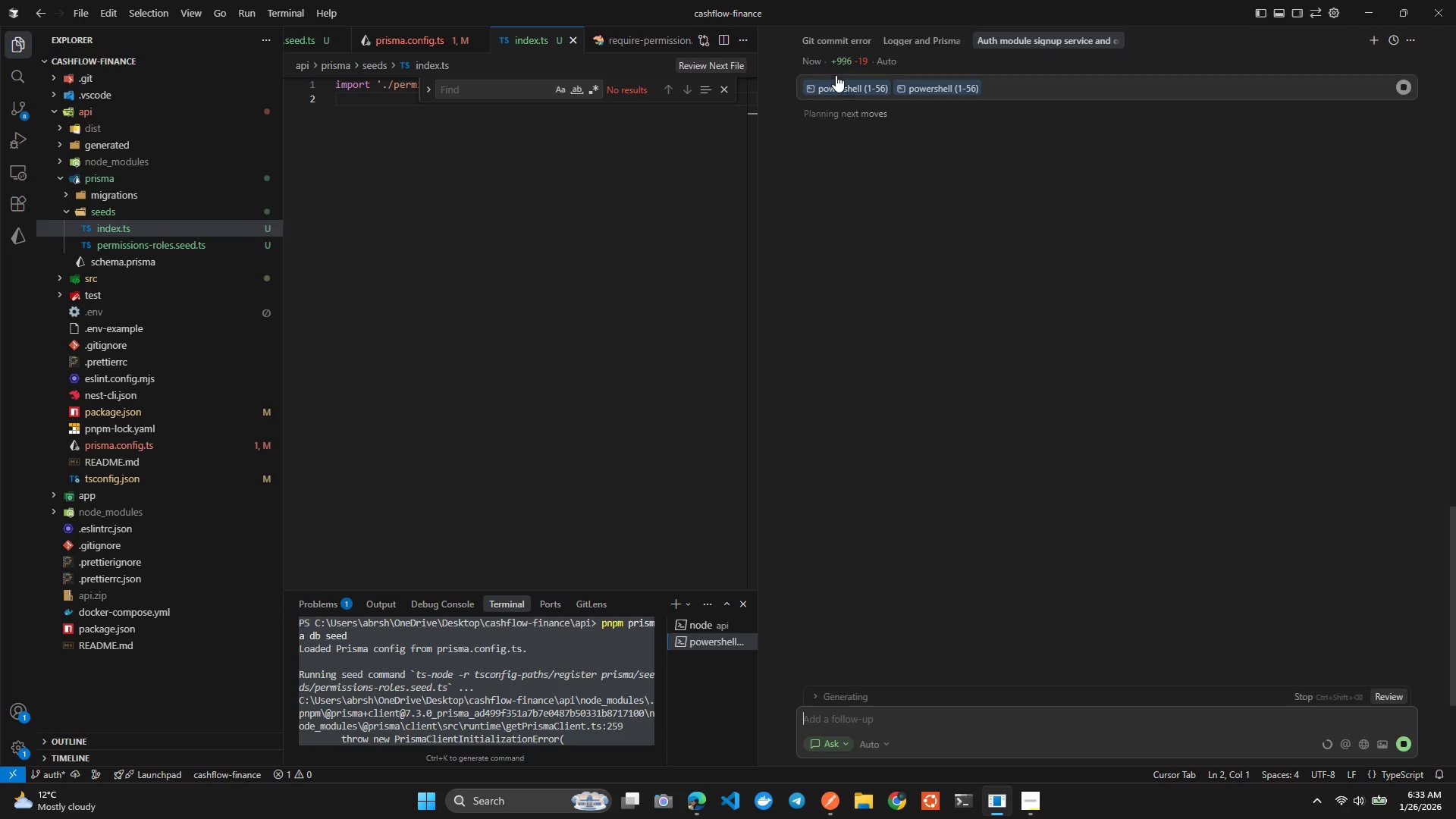 
left_click([383, 47])
 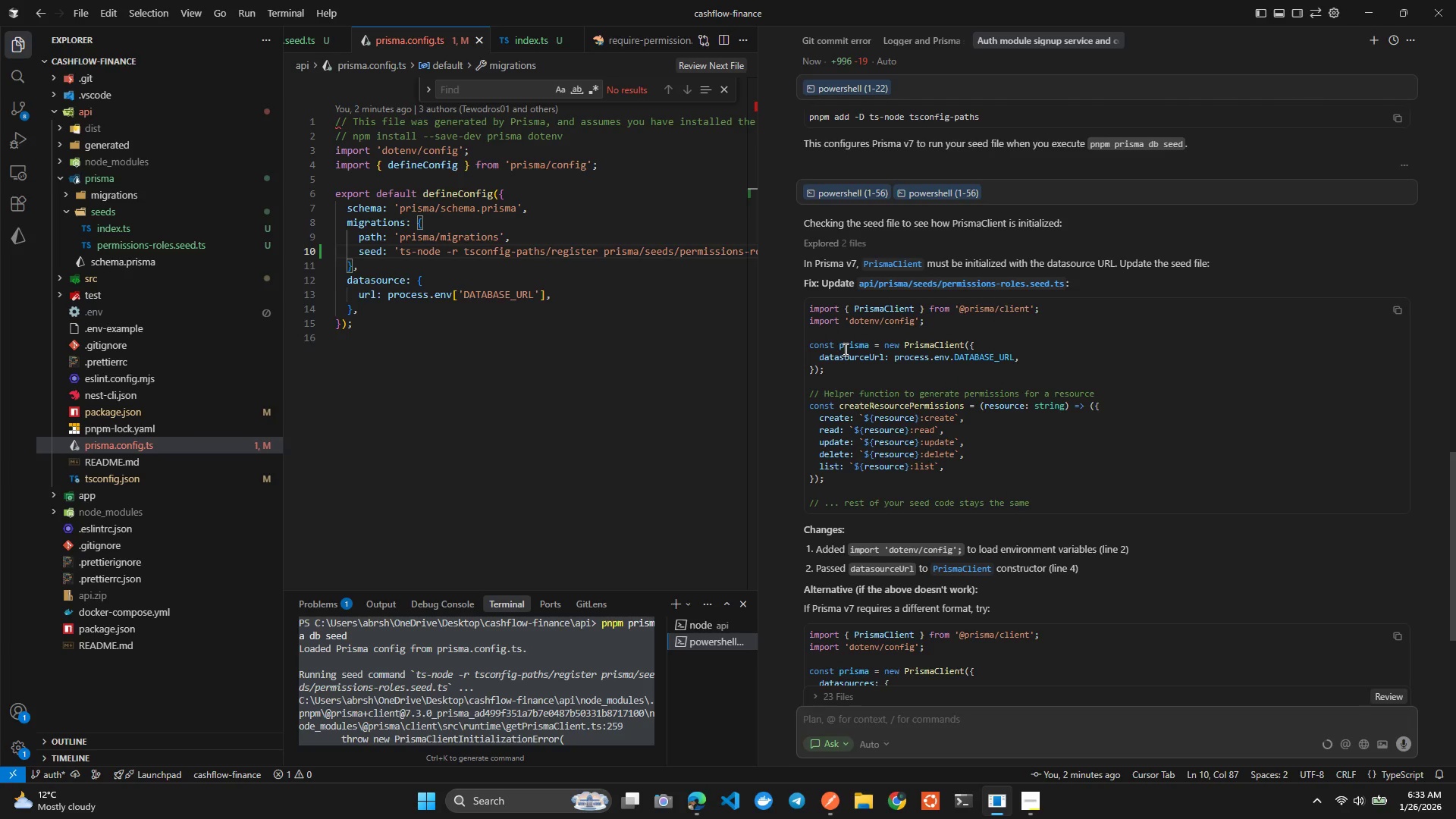 
wait(43.99)
 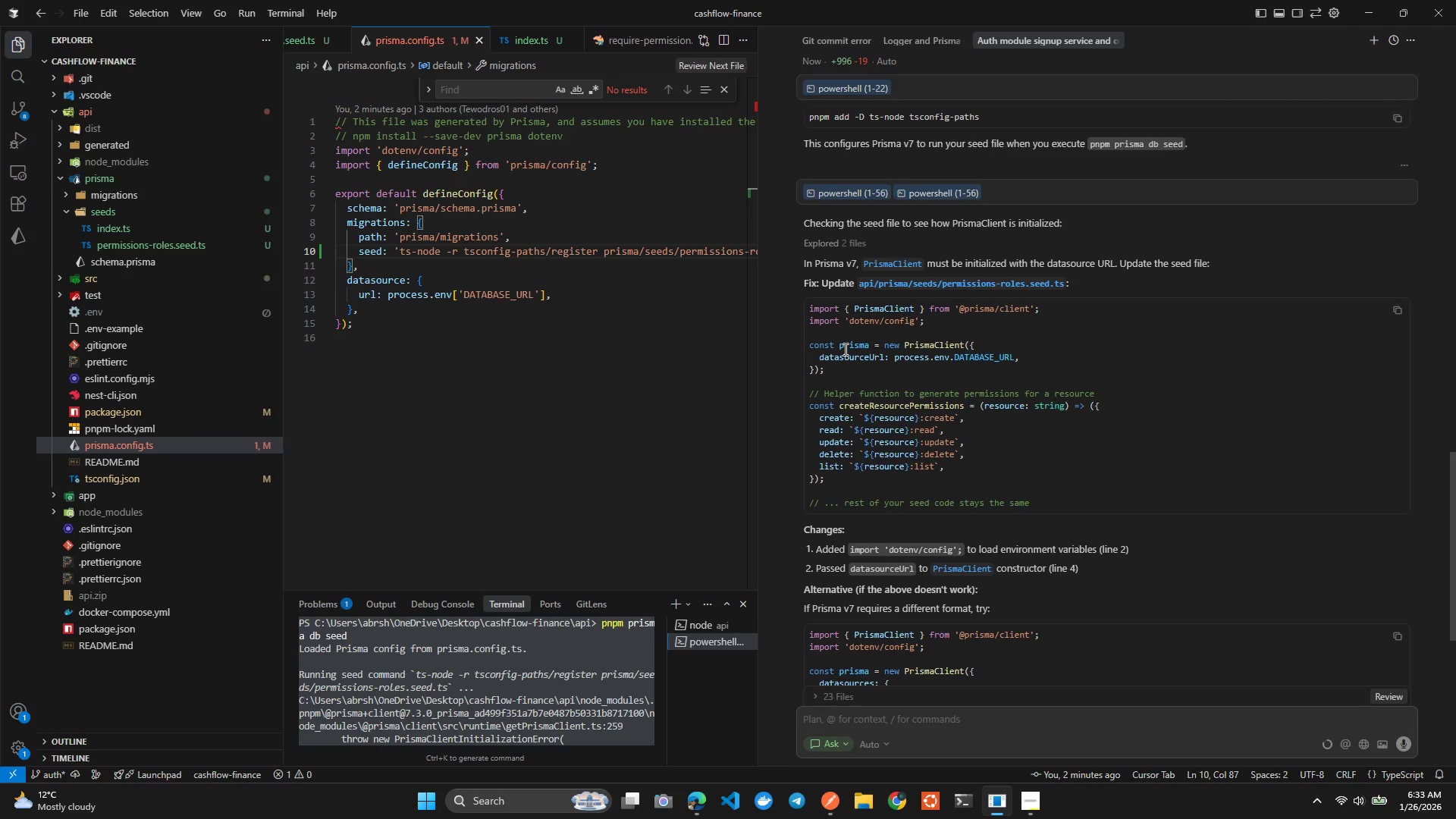 
left_click_drag(start_coordinate=[808, 348], to_coordinate=[819, 362])
 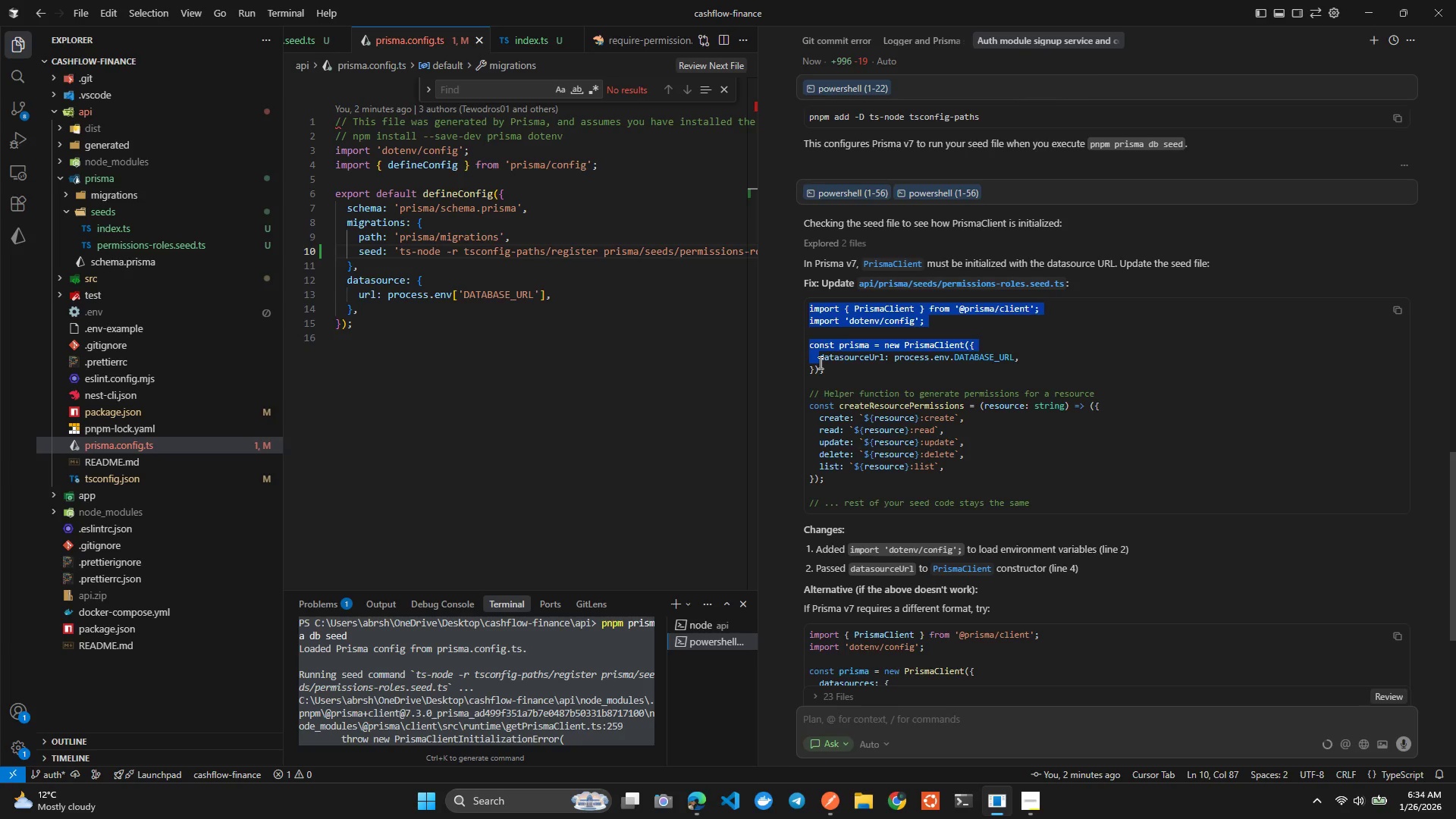 
left_click([819, 362])
 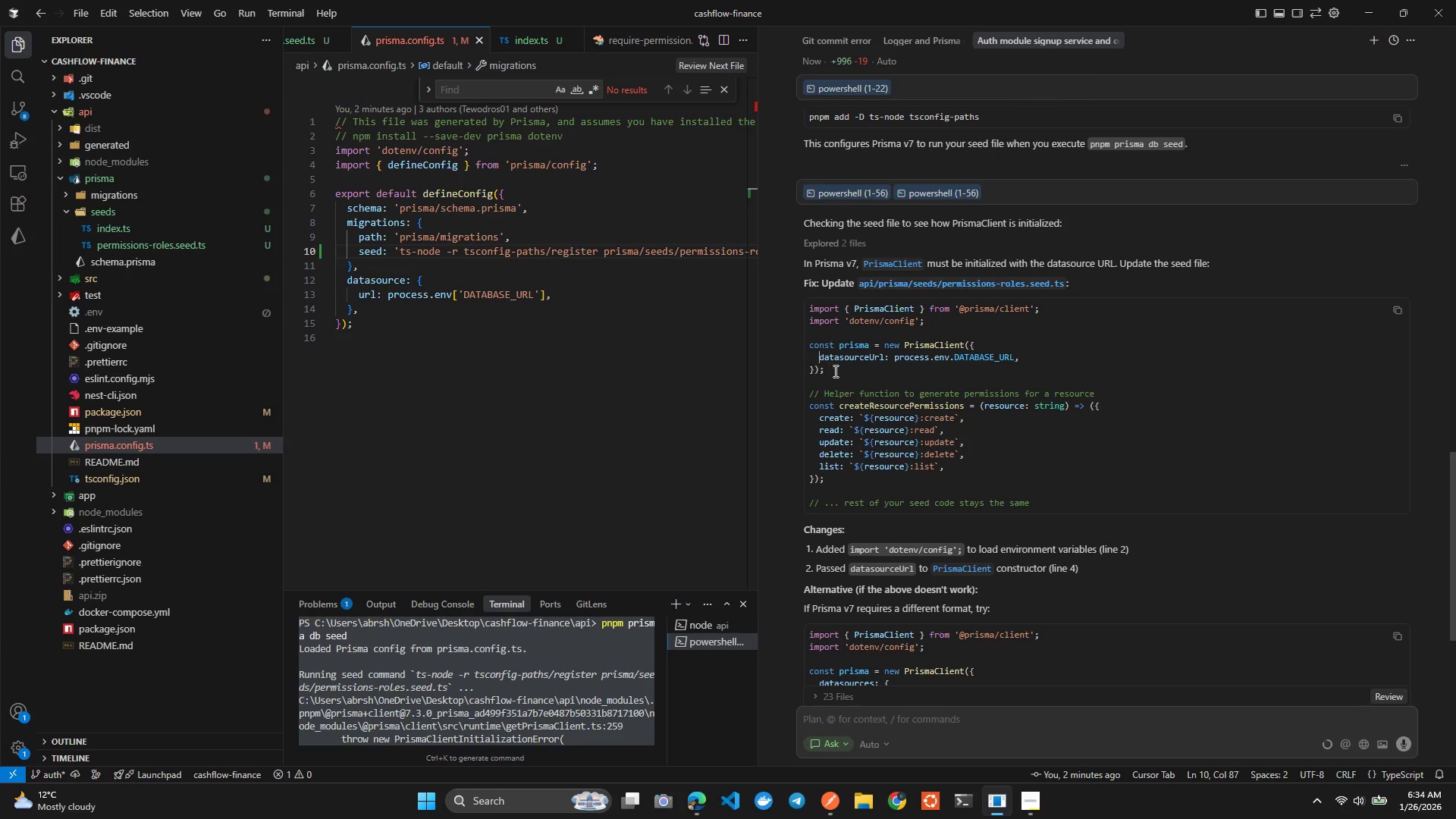 
left_click_drag(start_coordinate=[835, 370], to_coordinate=[807, 349])
 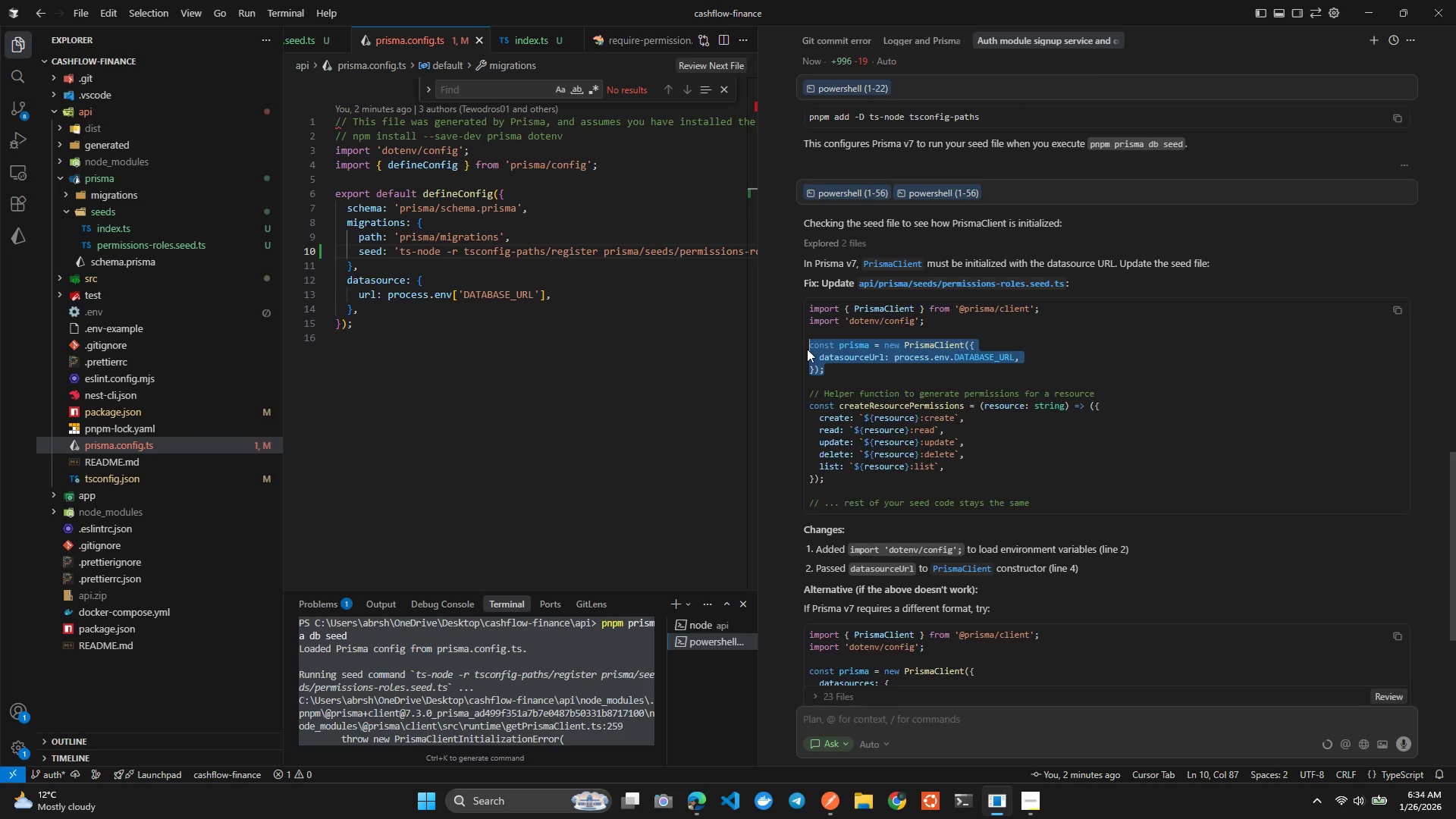 
key(Control+C)
 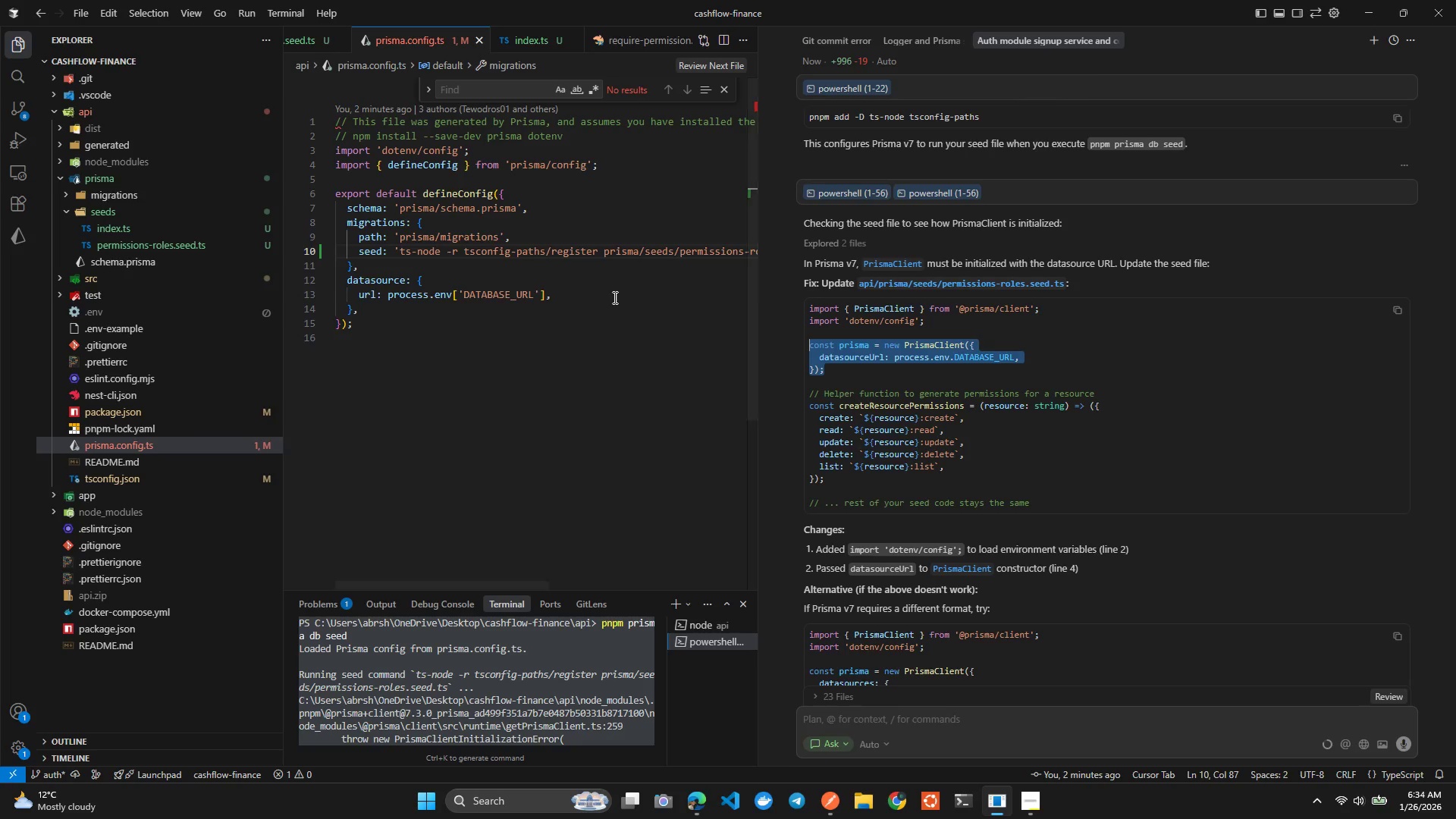 
left_click([610, 294])
 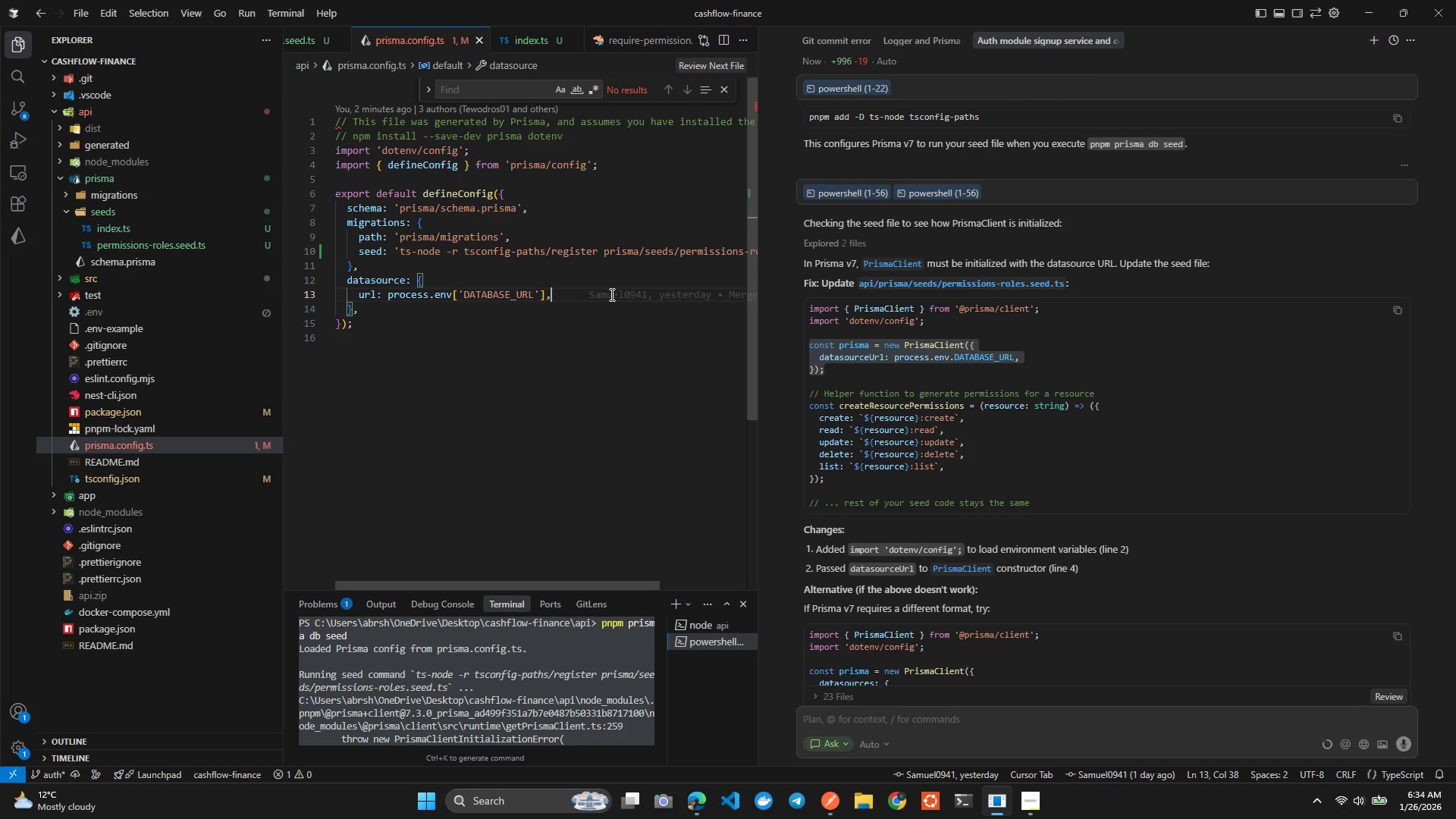 
key(Control+Tab)
 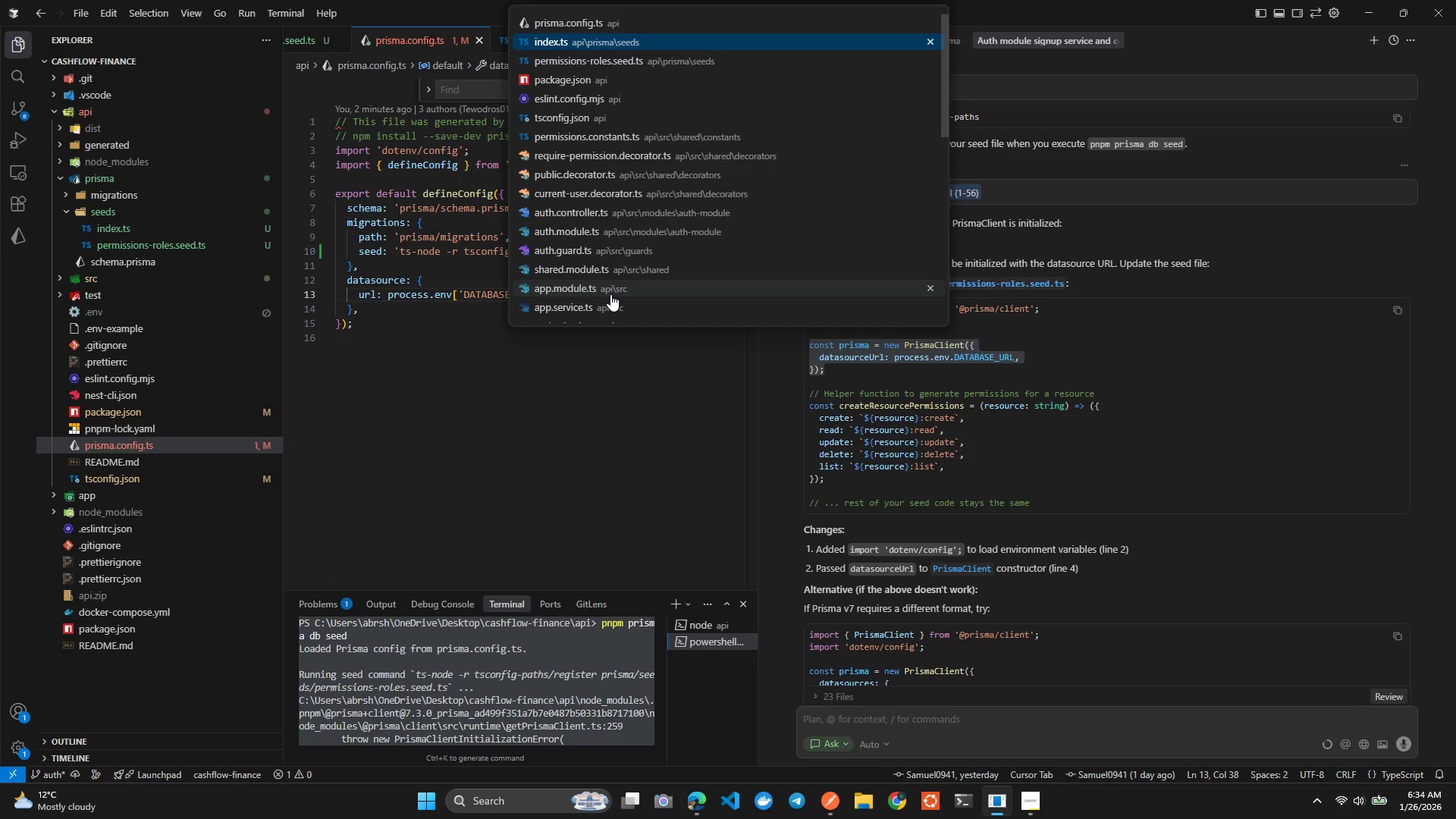 
key(Control+Tab)
 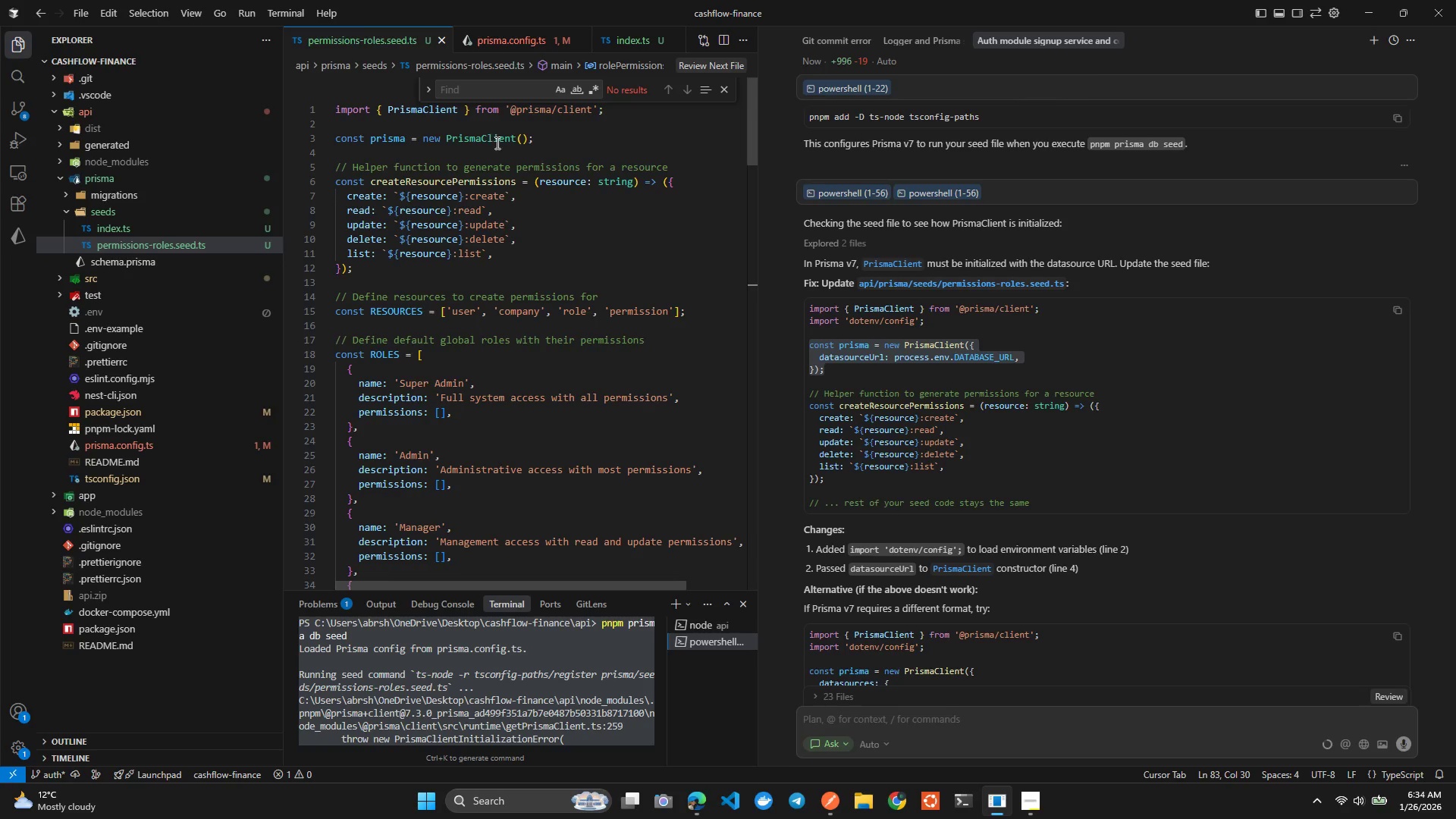 
left_click([496, 140])
 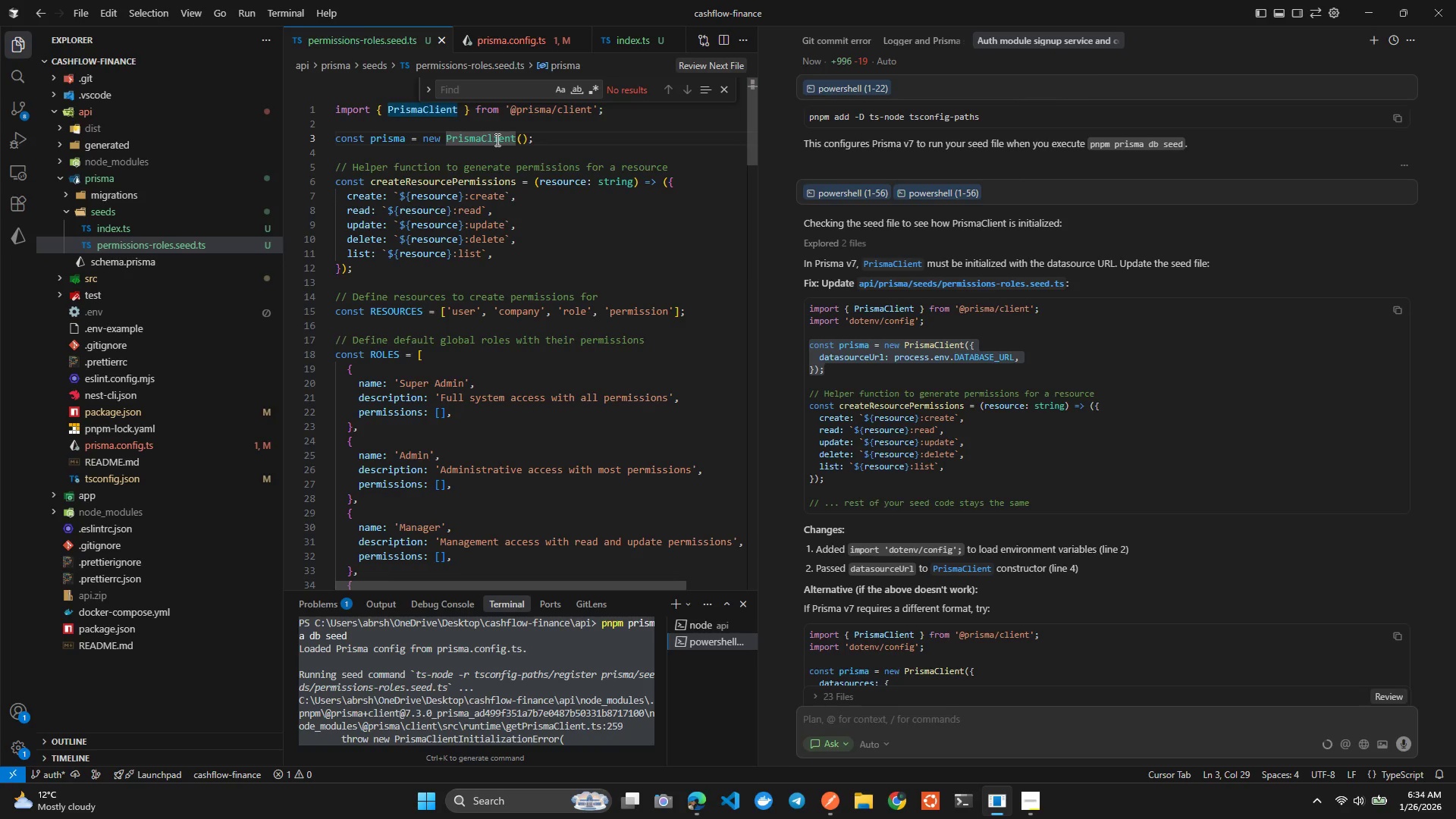 
double_click([496, 140])
 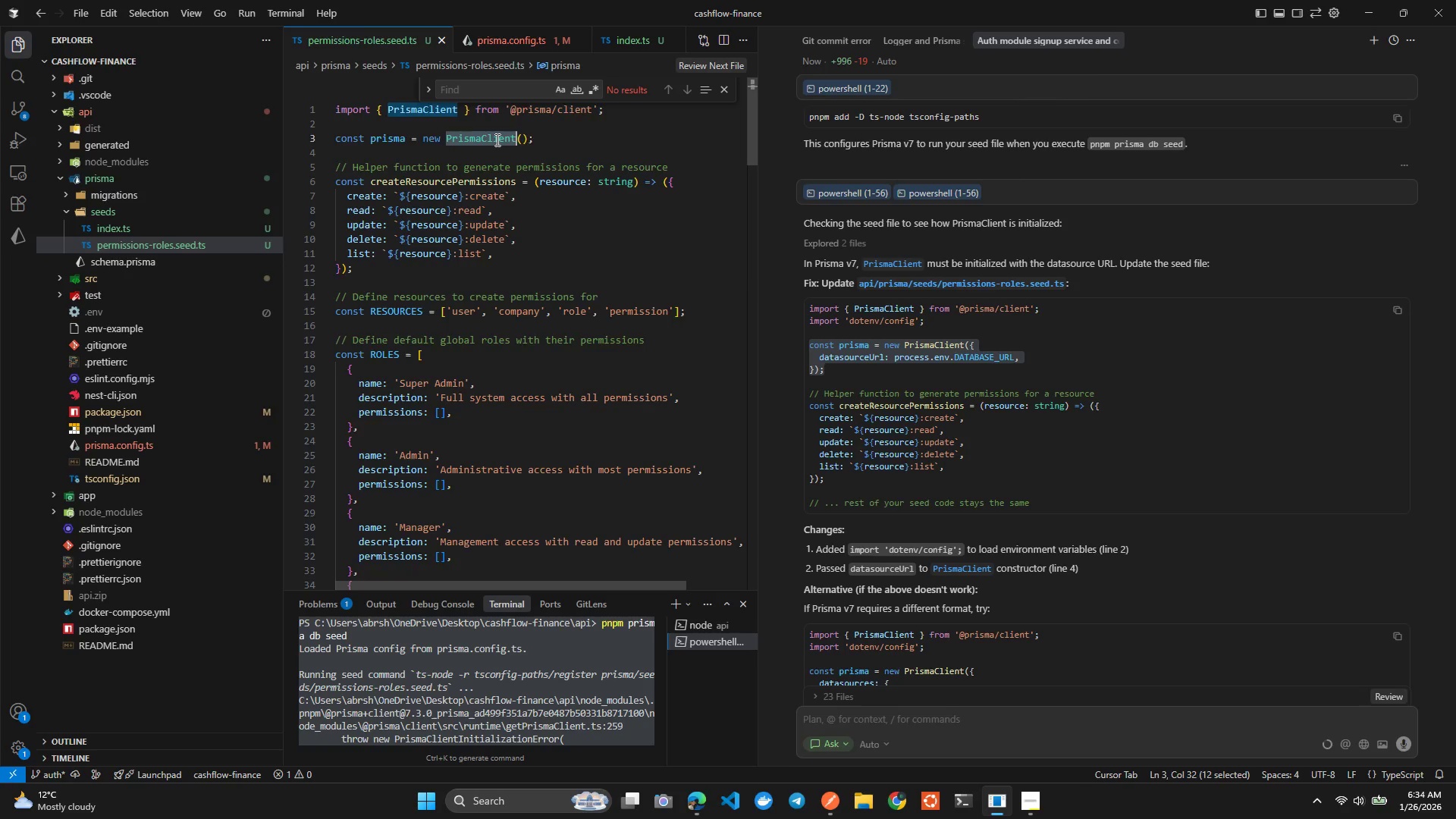 
triple_click([496, 140])
 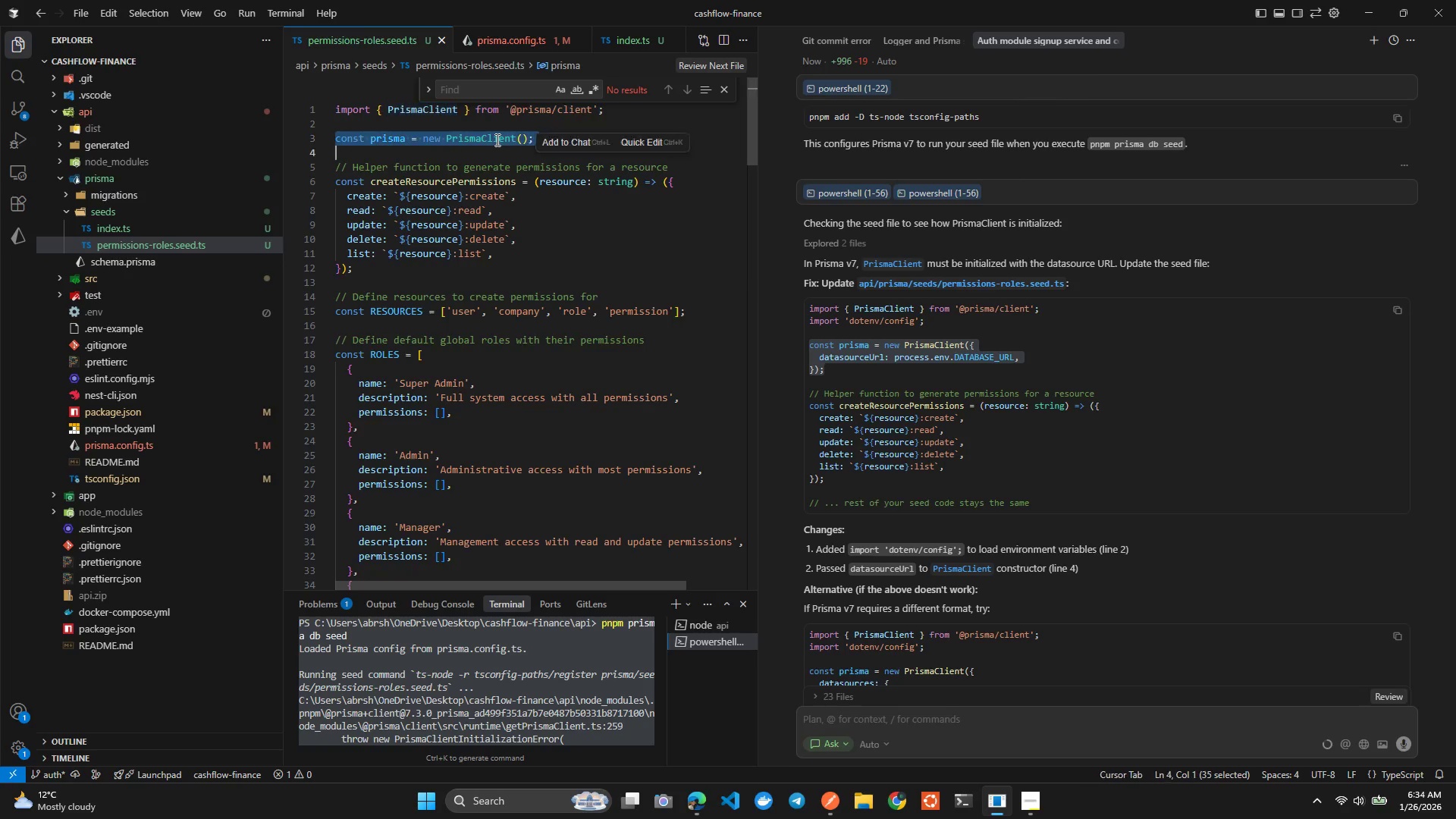 
triple_click([496, 140])
 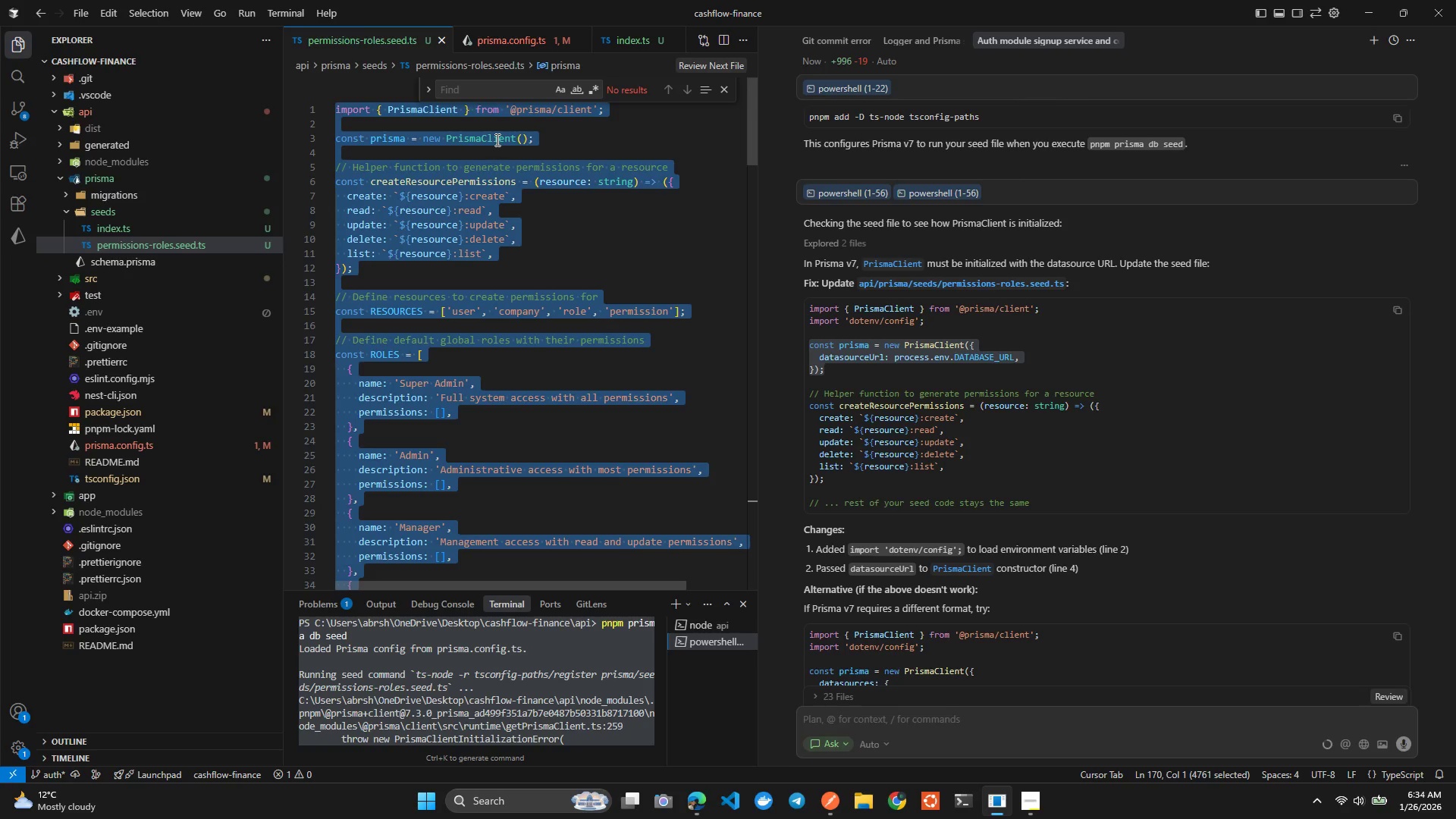 
key(Control+ControlLeft)
 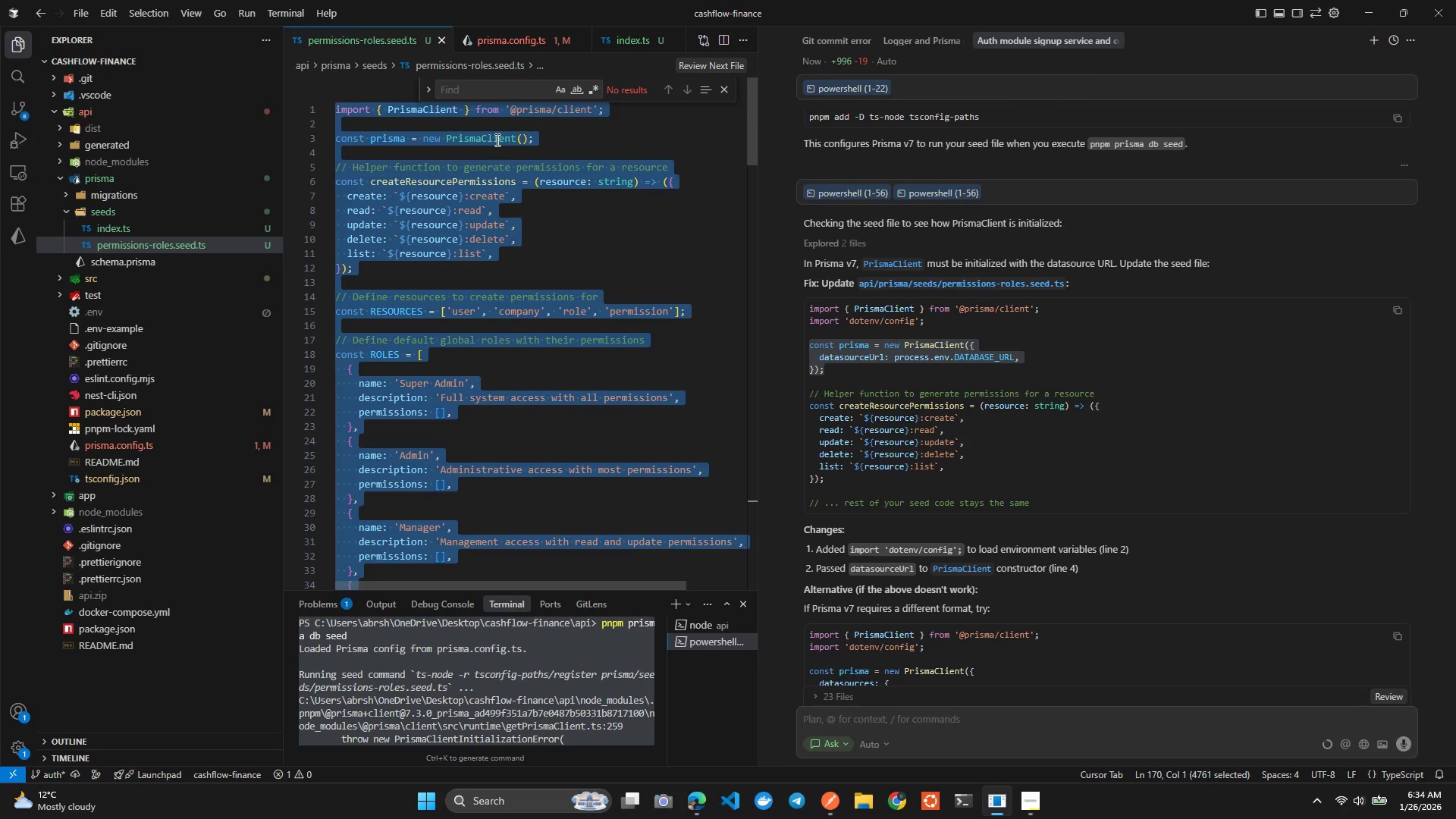 
left_click([496, 140])
 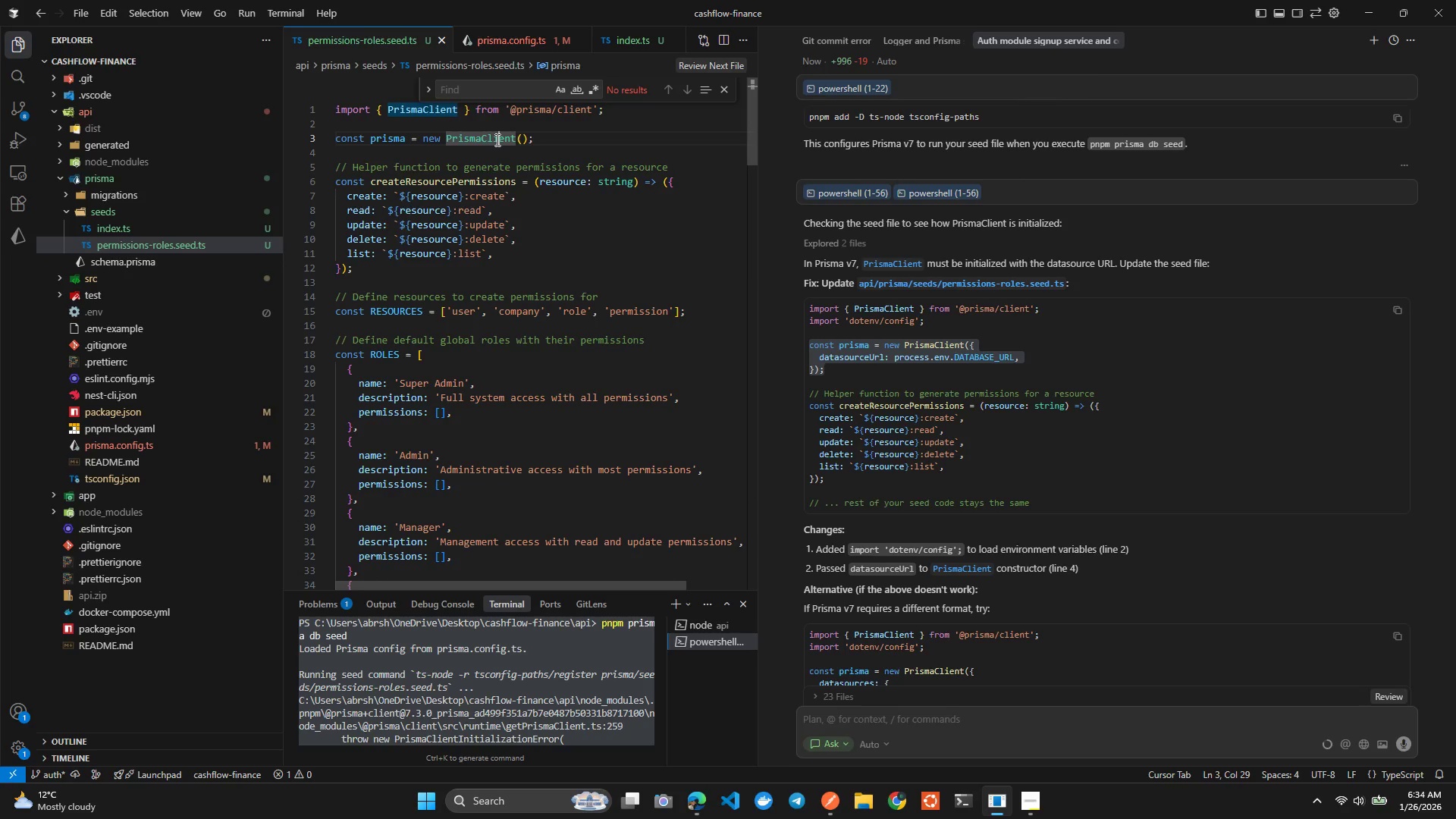 
double_click([496, 140])
 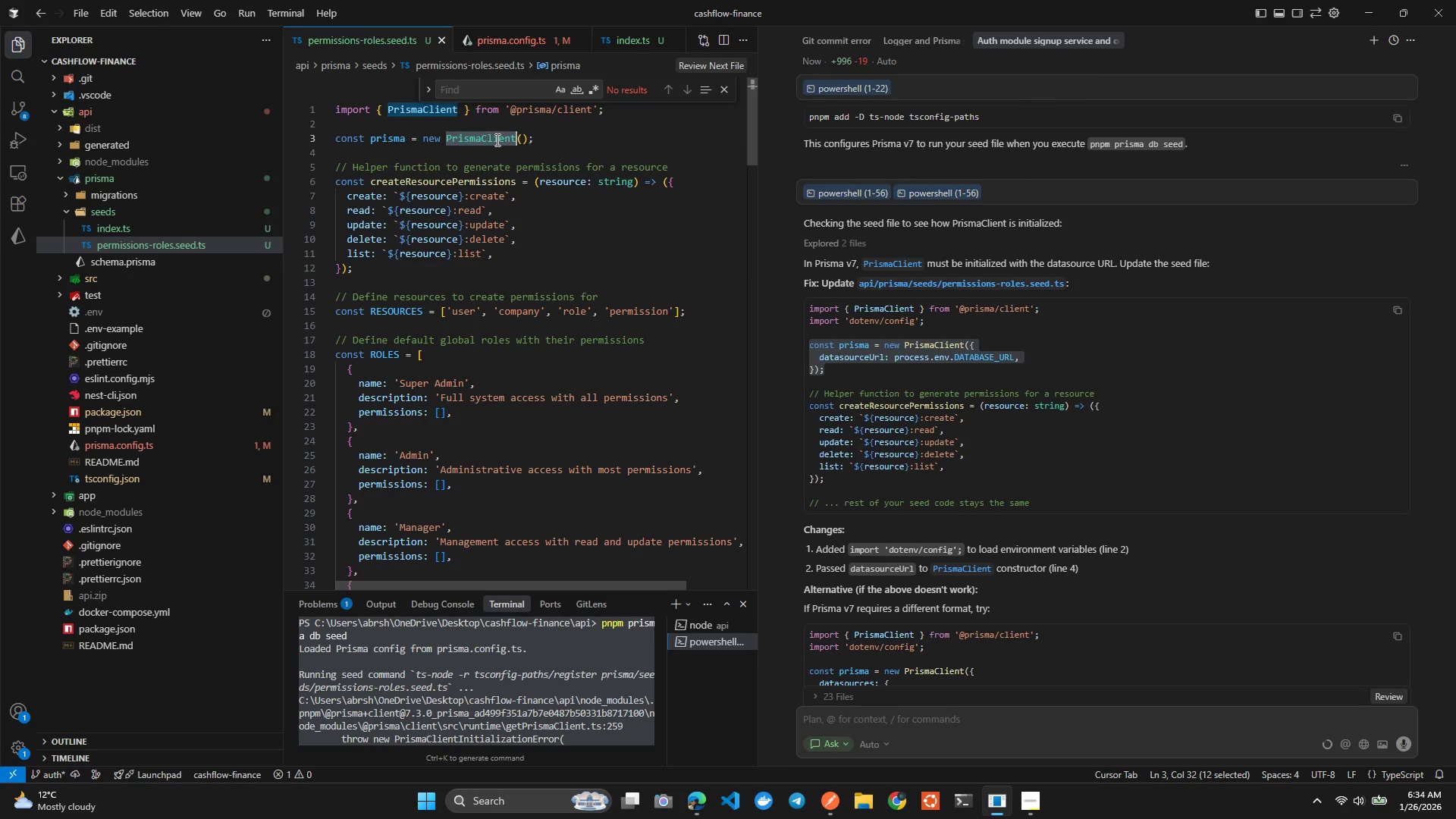 
triple_click([496, 140])
 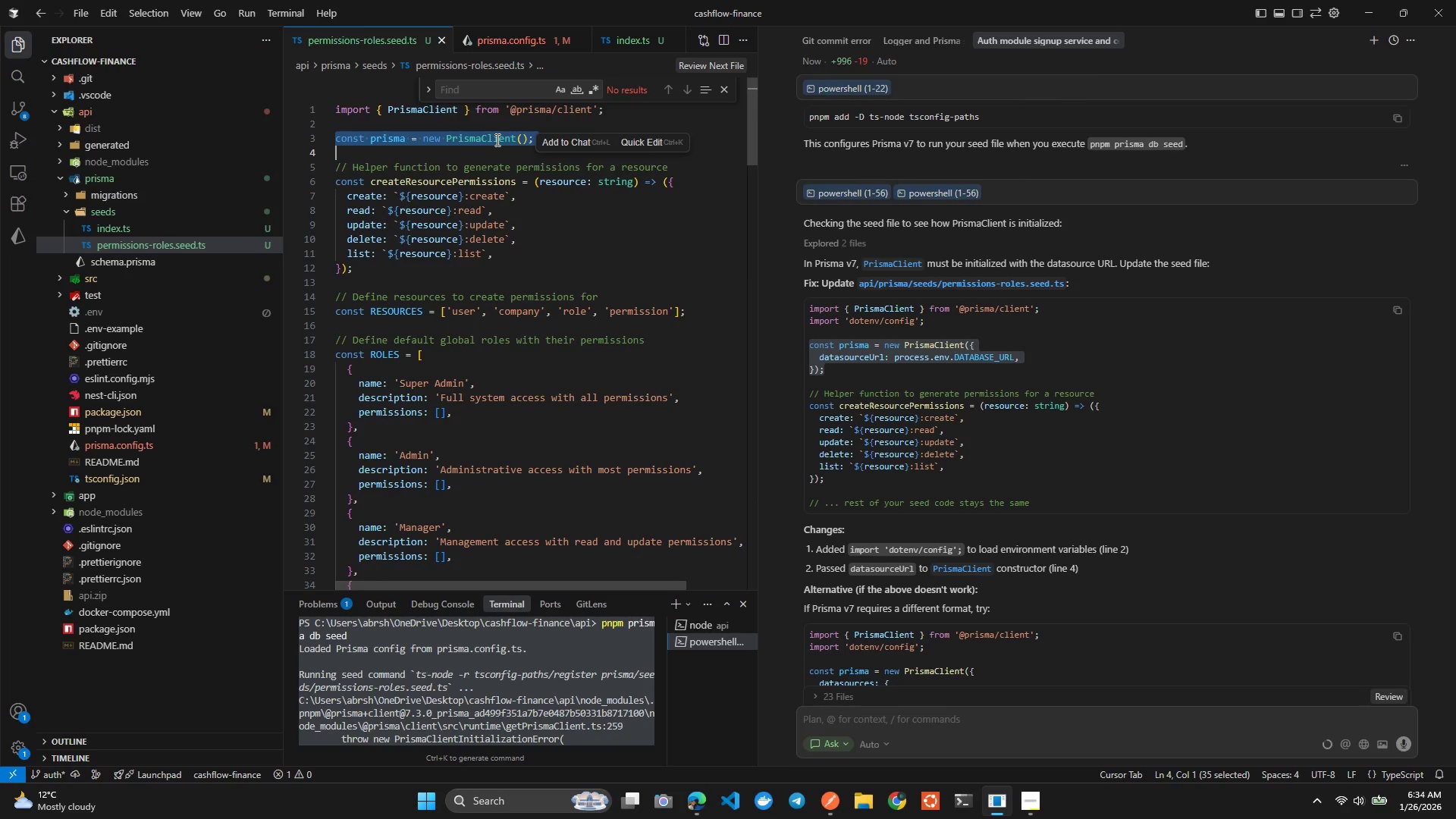 
key(Control+V)
 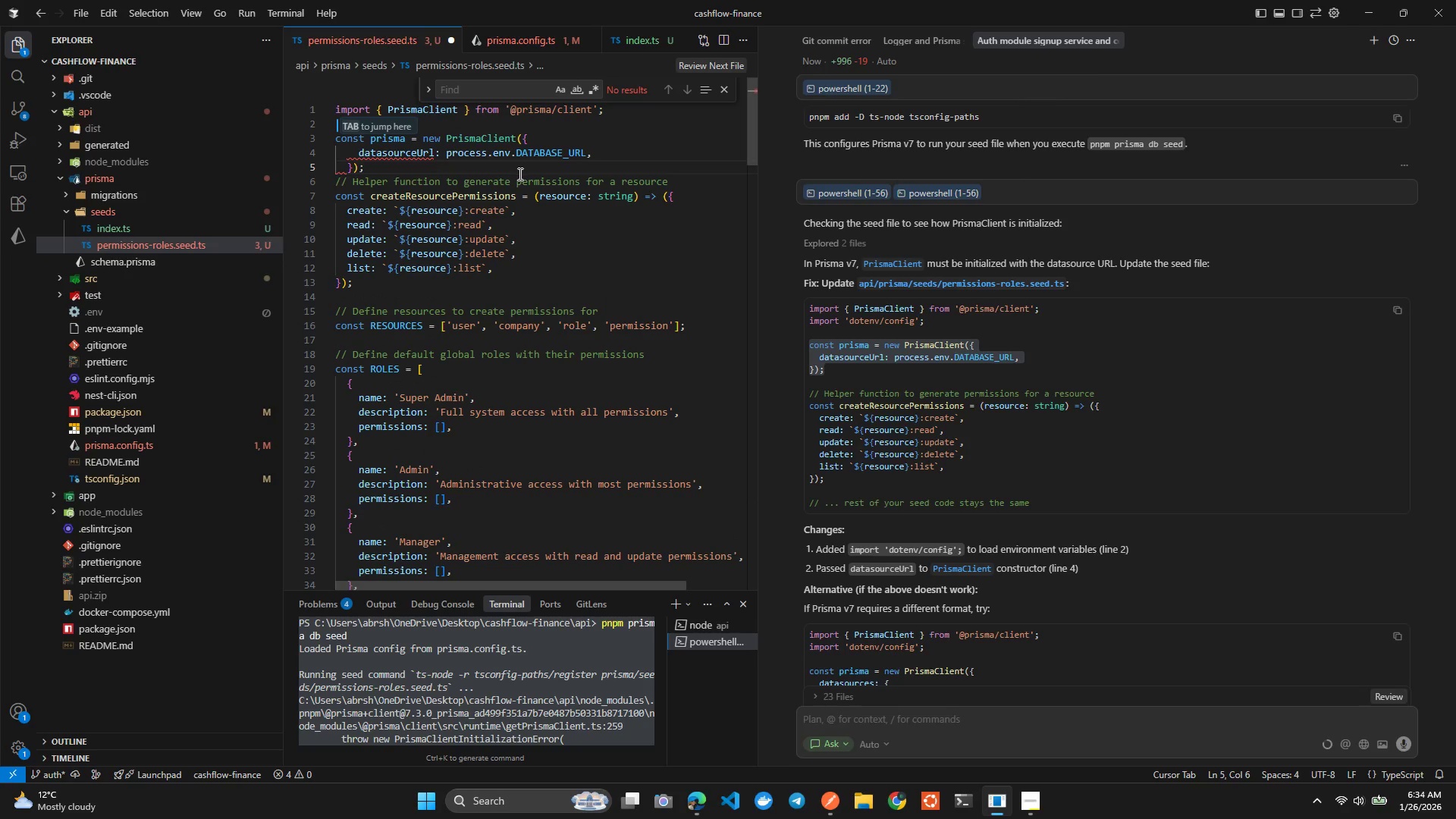 
key(Control+S)
 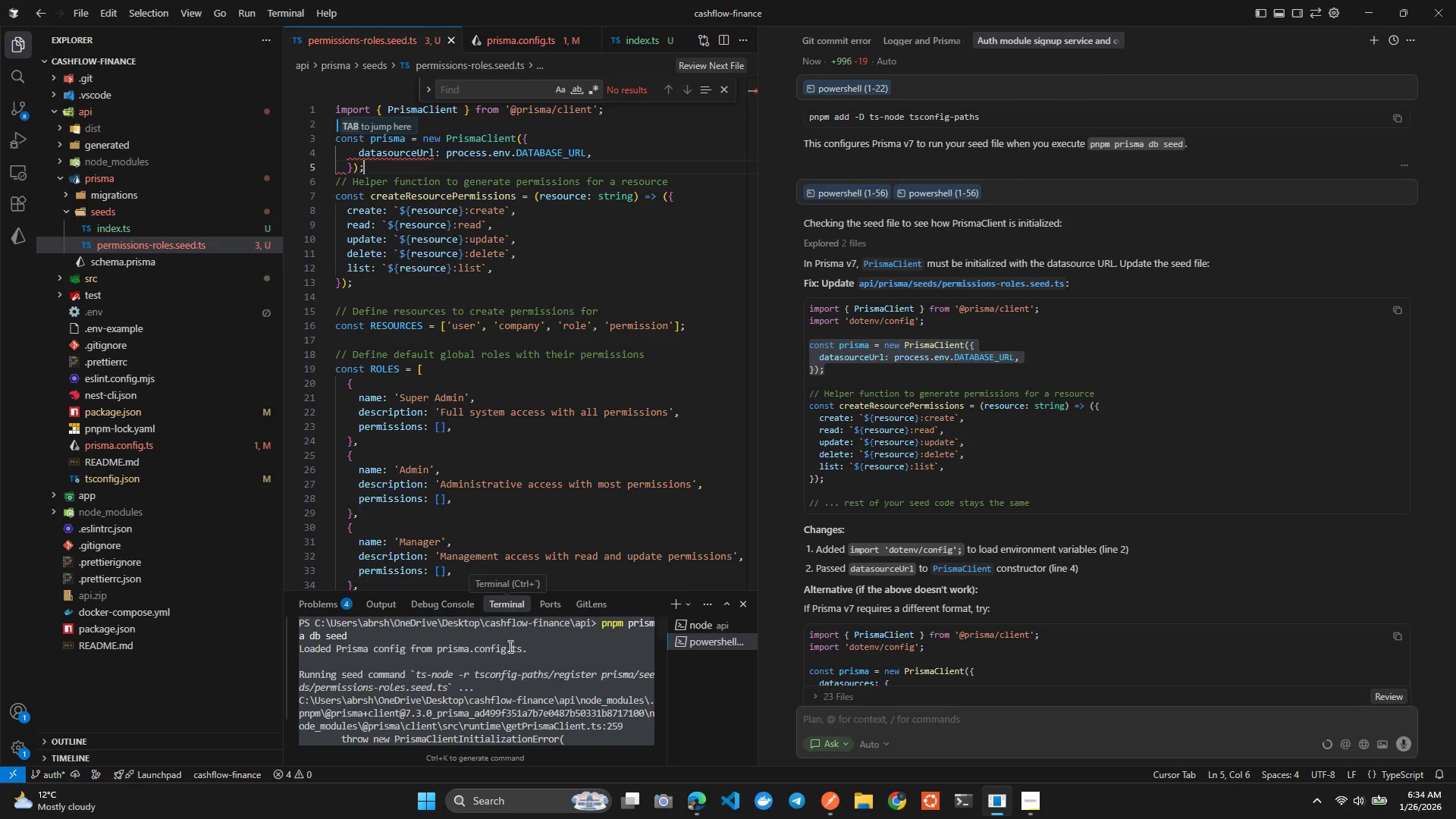 
left_click([539, 676])
 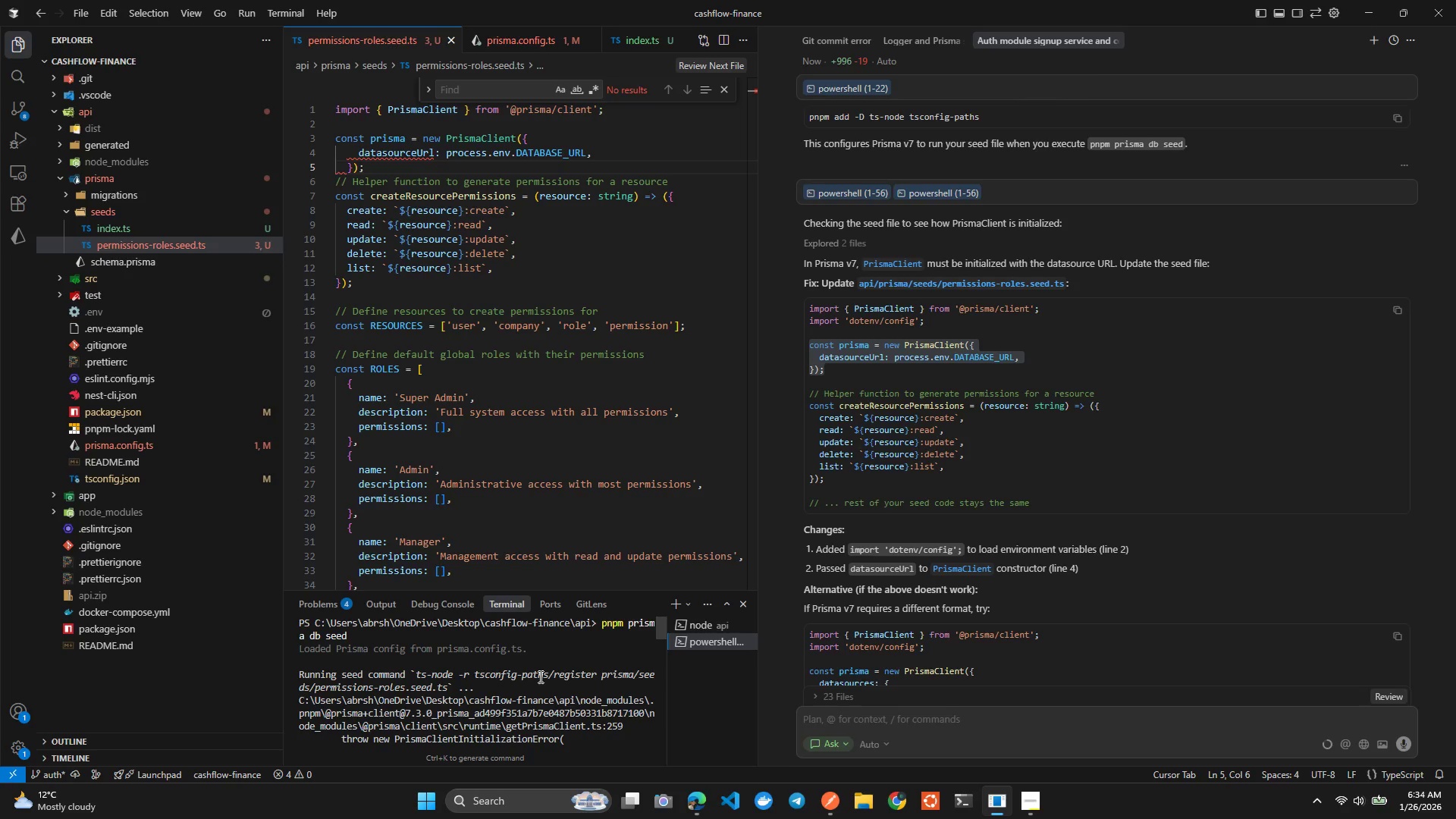 
key(ArrowUp)
 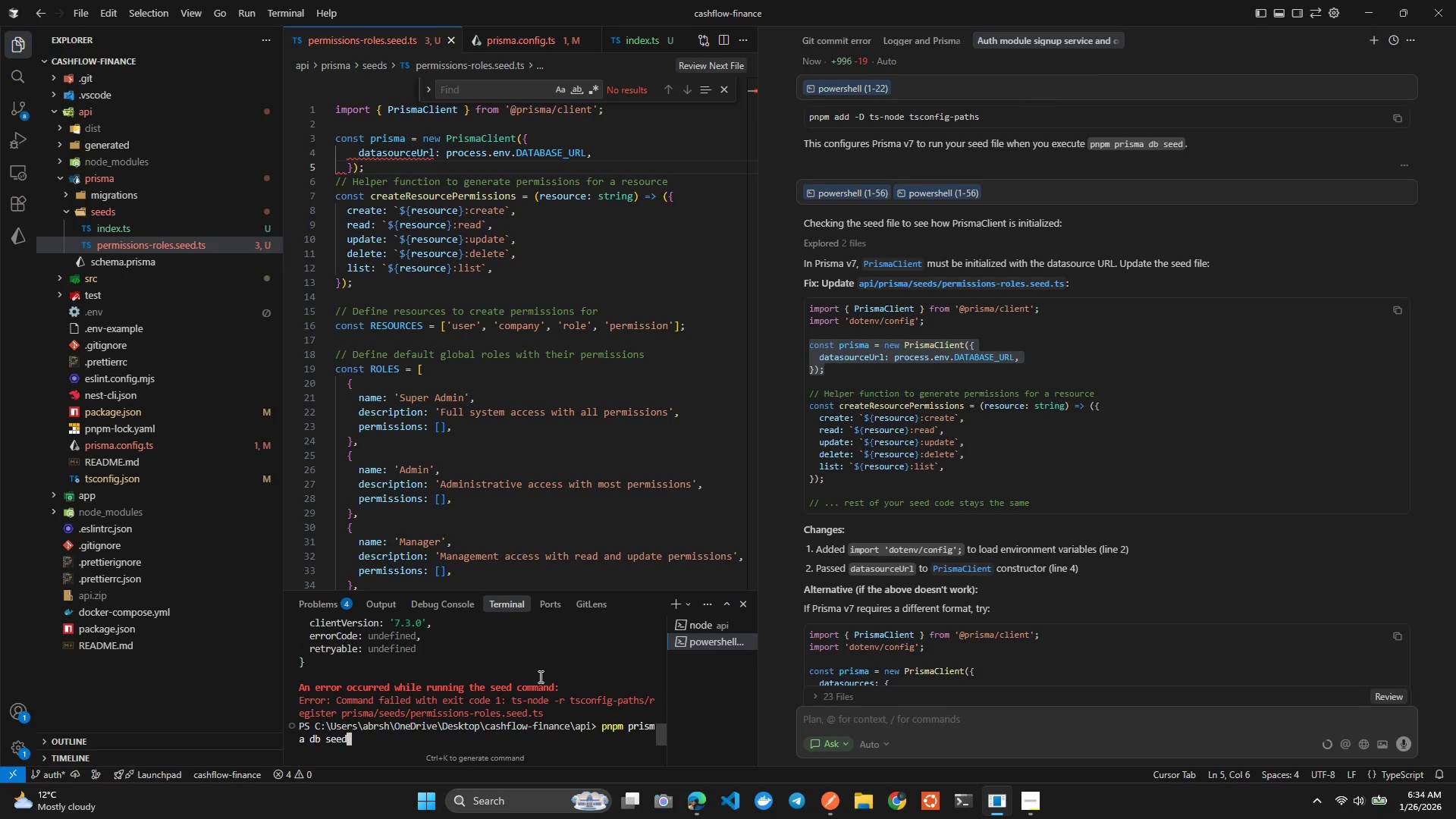 
key(ArrowUp)
 